 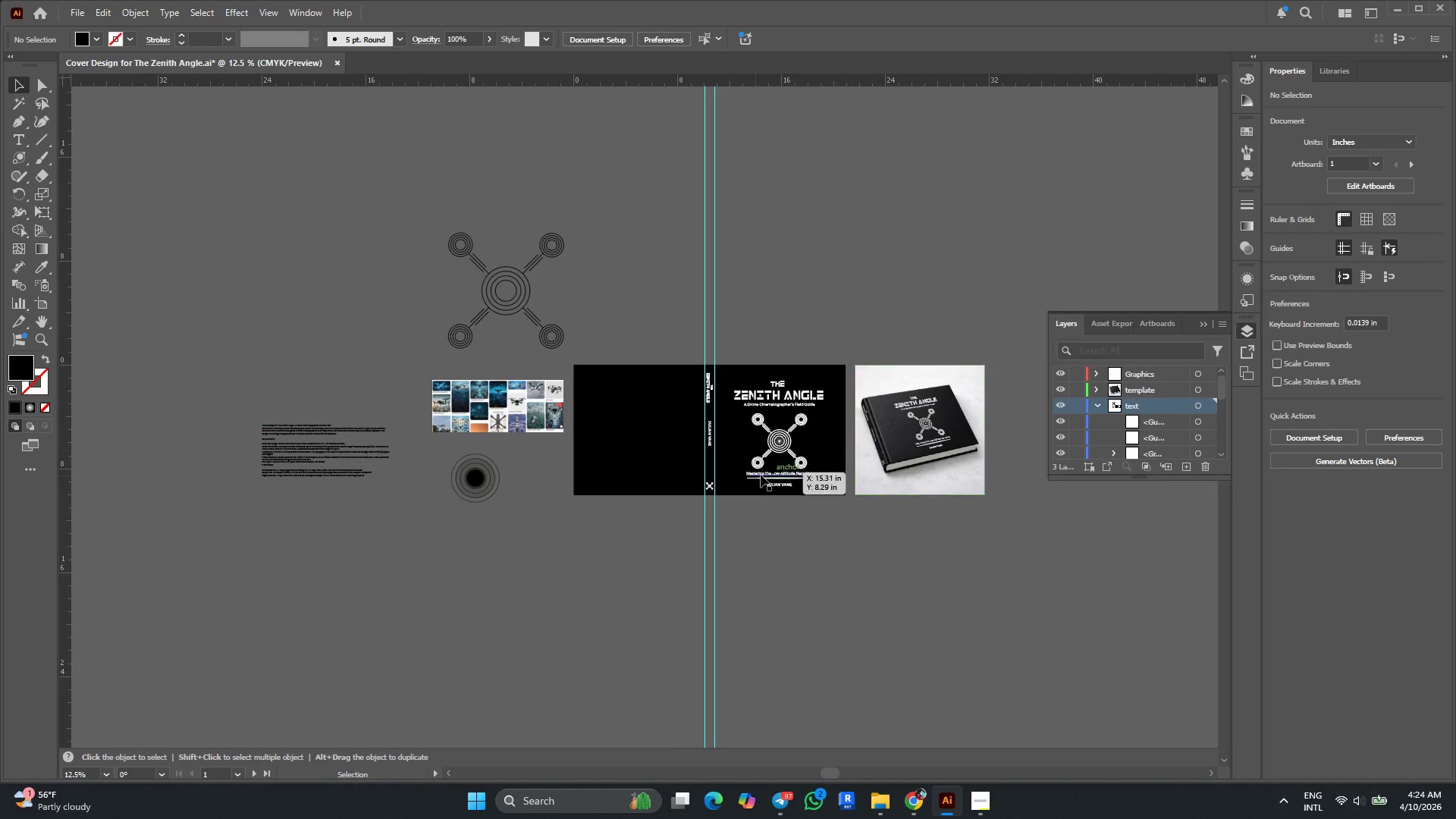 
hold_key(key=AltLeft, duration=0.69)
scroll: coordinate [645, 461], scroll_direction: up, amount: 2.0
 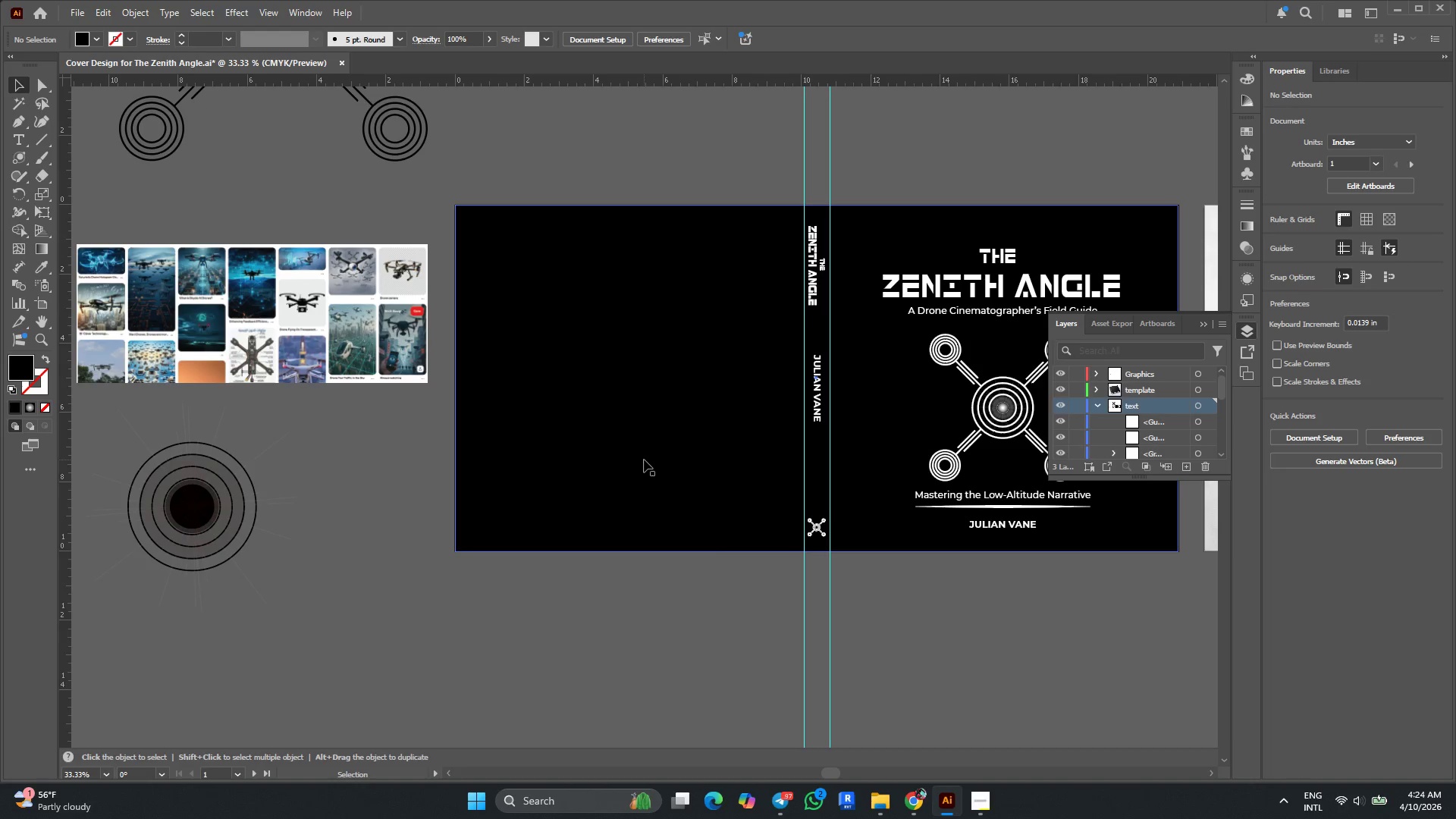 
hold_key(key=AltLeft, duration=0.47)
scroll: coordinate [380, 482], scroll_direction: down, amount: 1.0
 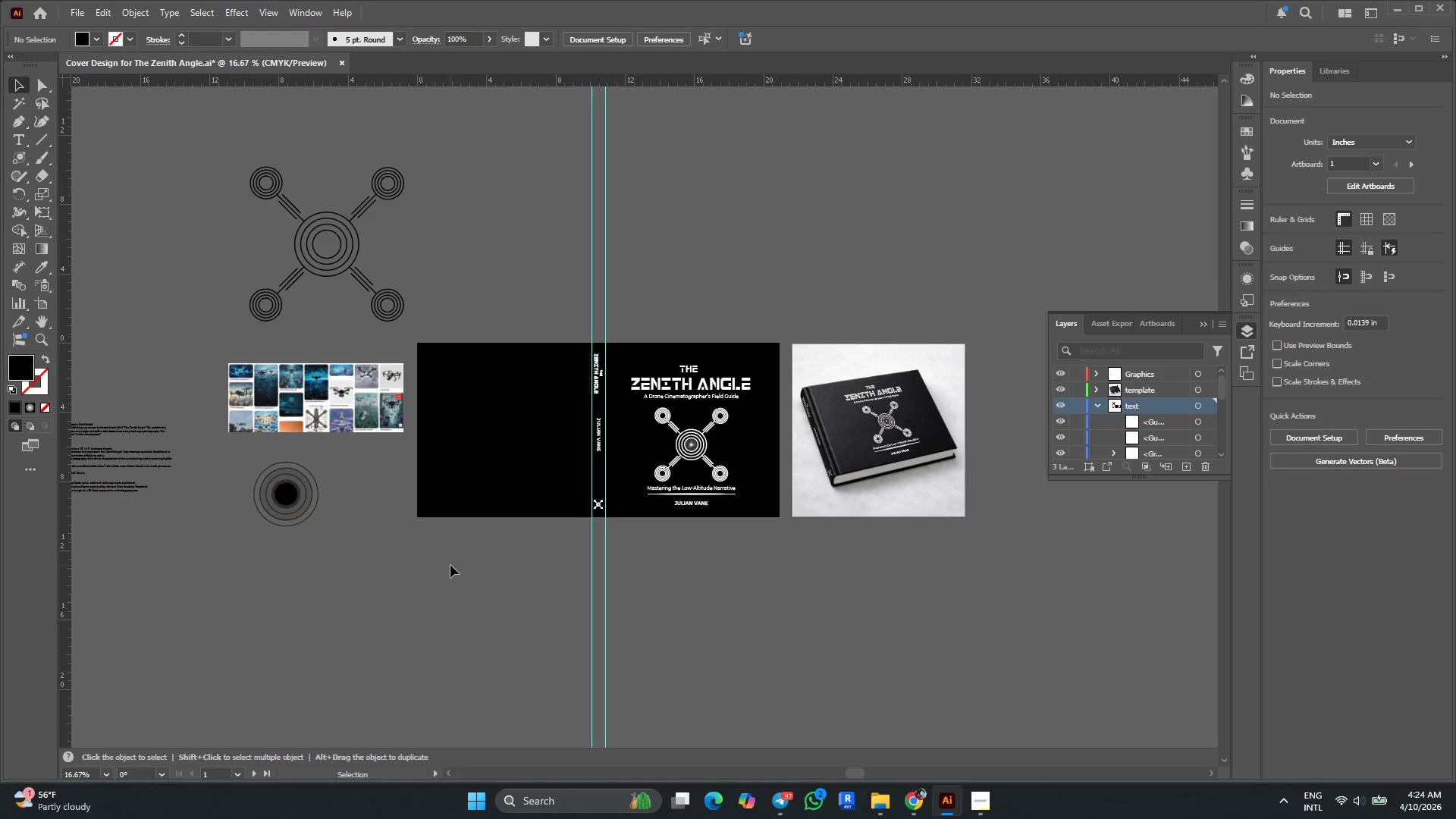 
hold_key(key=AltLeft, duration=0.41)
scroll: coordinate [435, 541], scroll_direction: up, amount: 1.0
 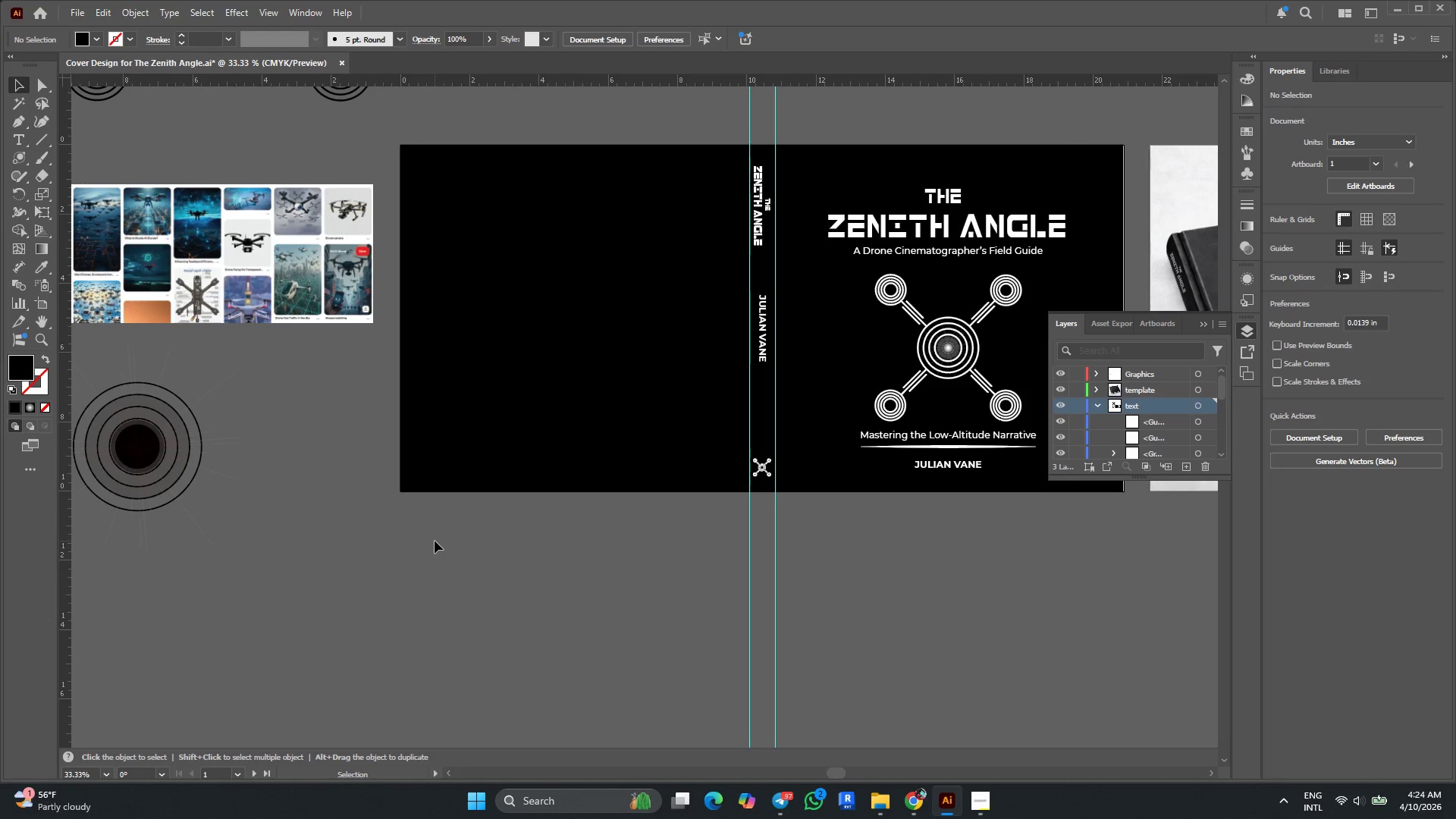 
key(Shift+O)
 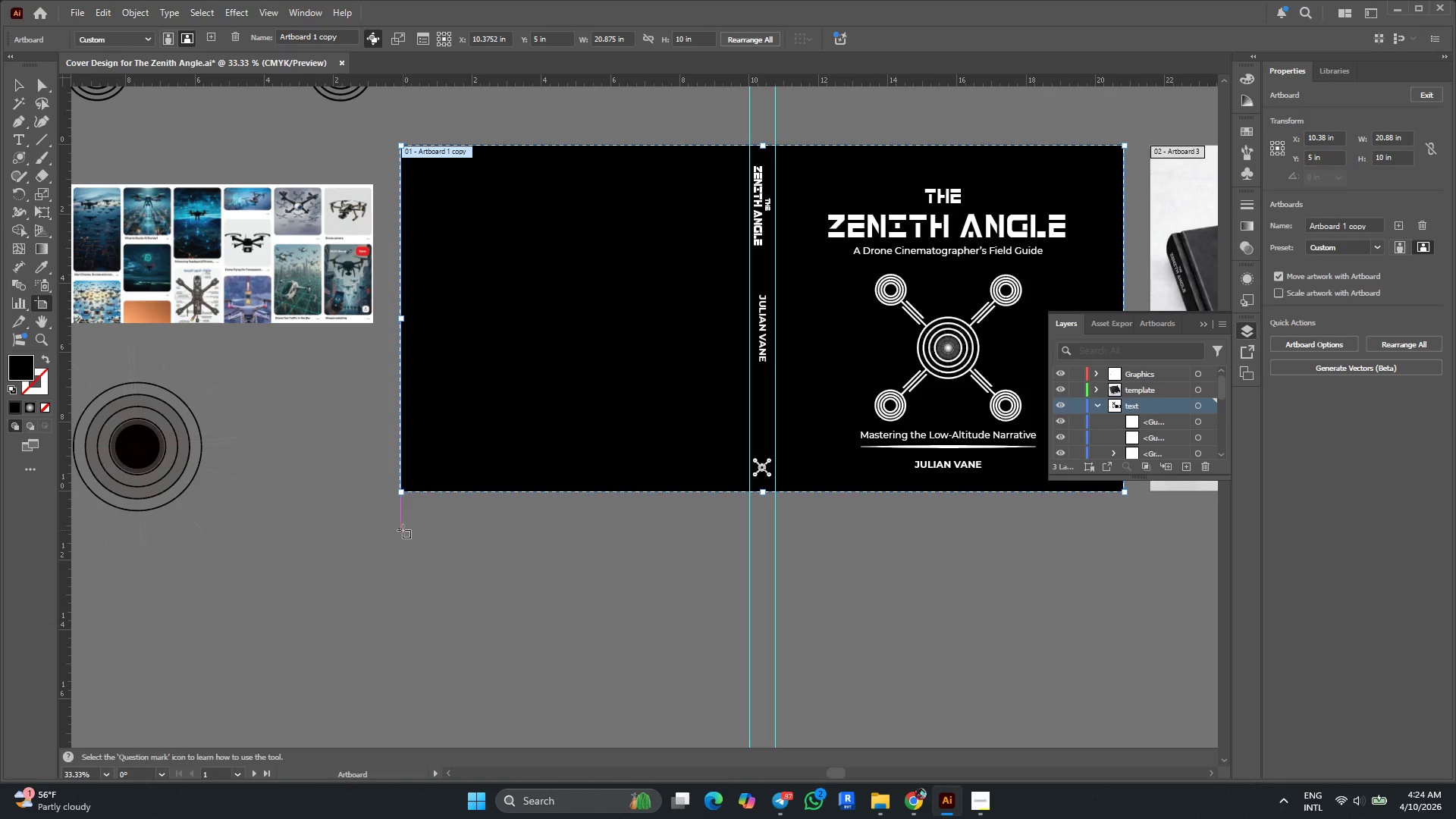 
left_click_drag(start_coordinate=[400, 531], to_coordinate=[749, 667])
 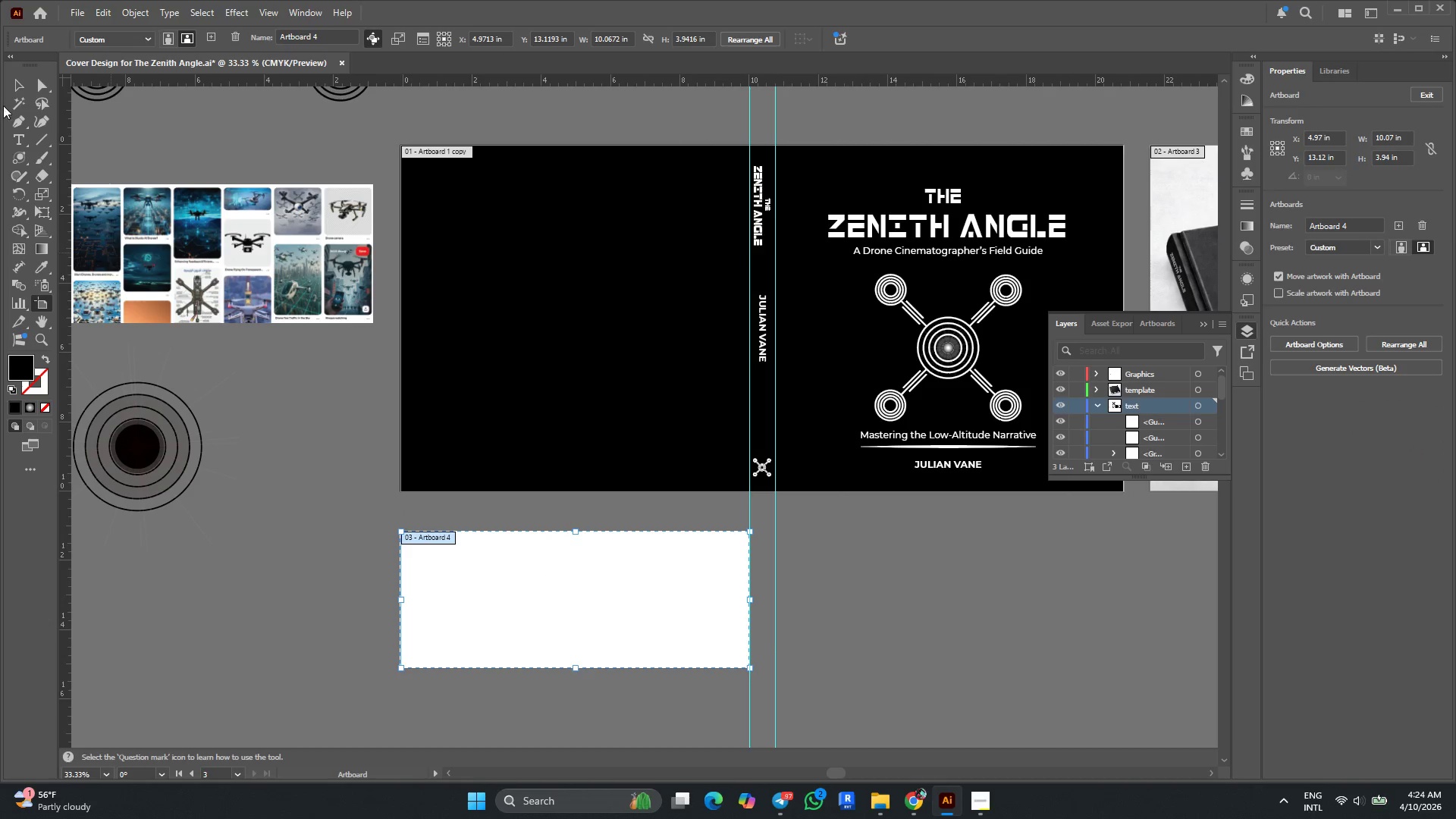 
left_click([20, 89])
 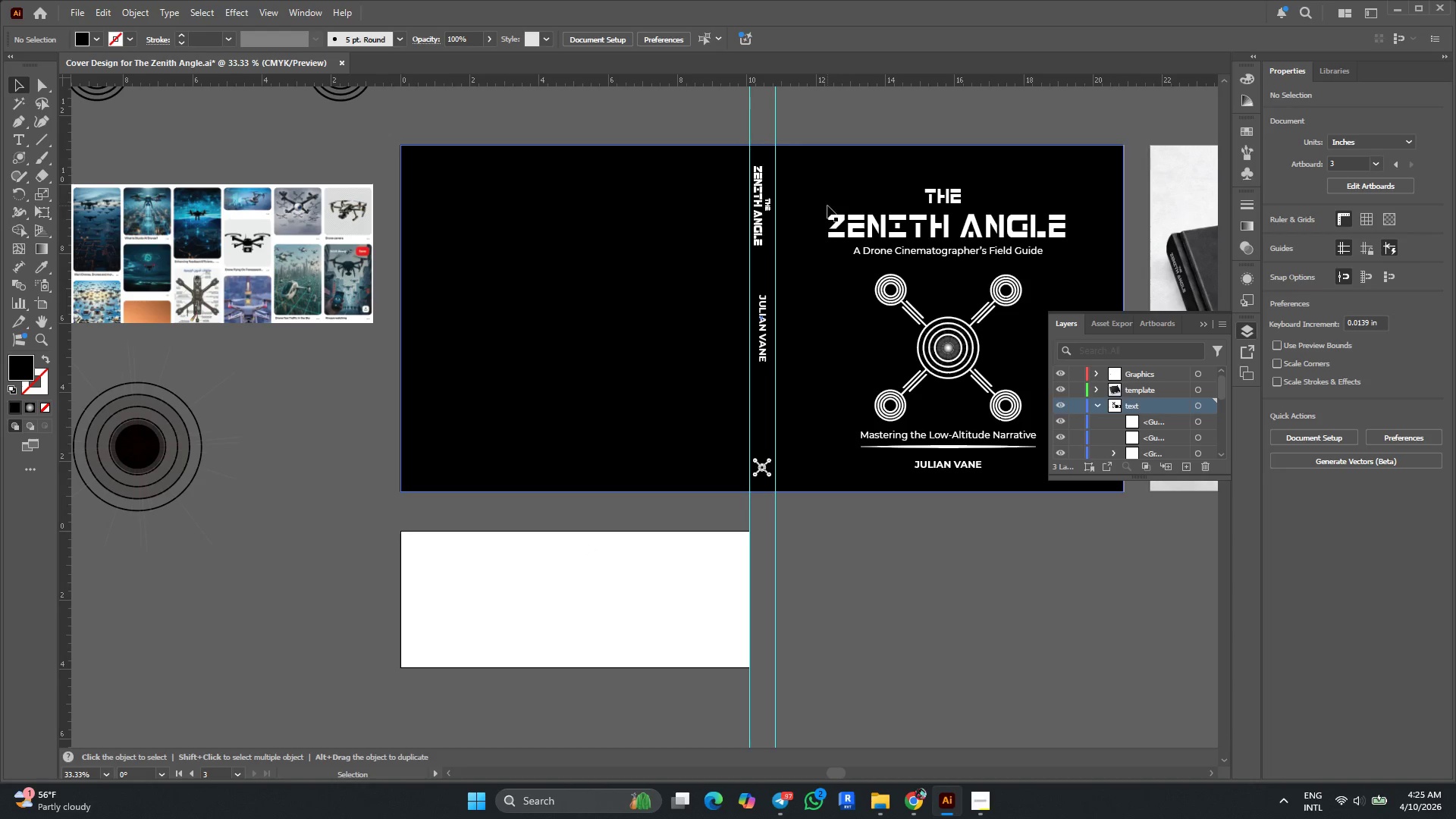 
left_click([847, 218])
 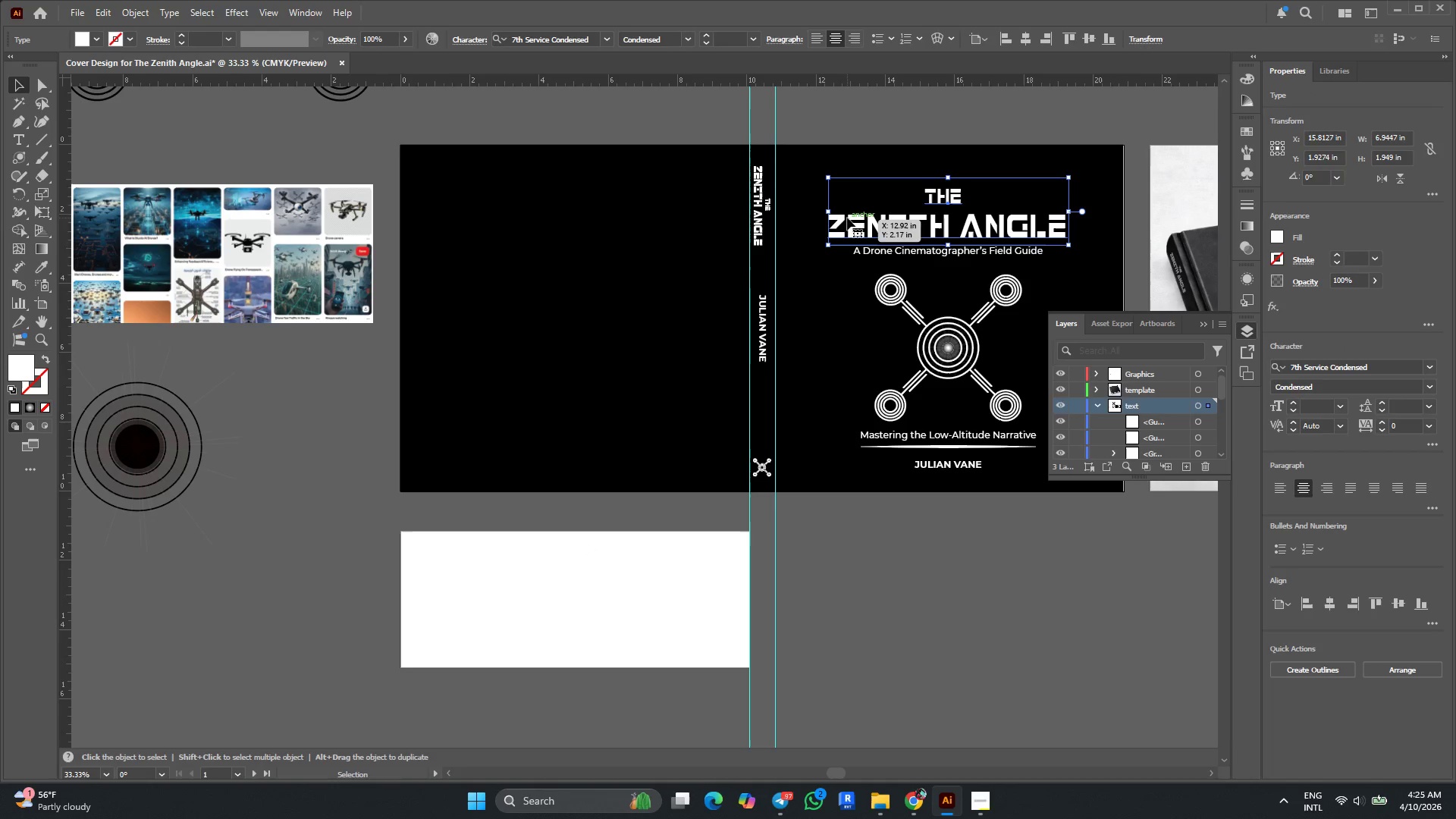 
hold_key(key=AltLeft, duration=0.39)
scroll: coordinate [466, 563], scroll_direction: up, amount: 3.0
 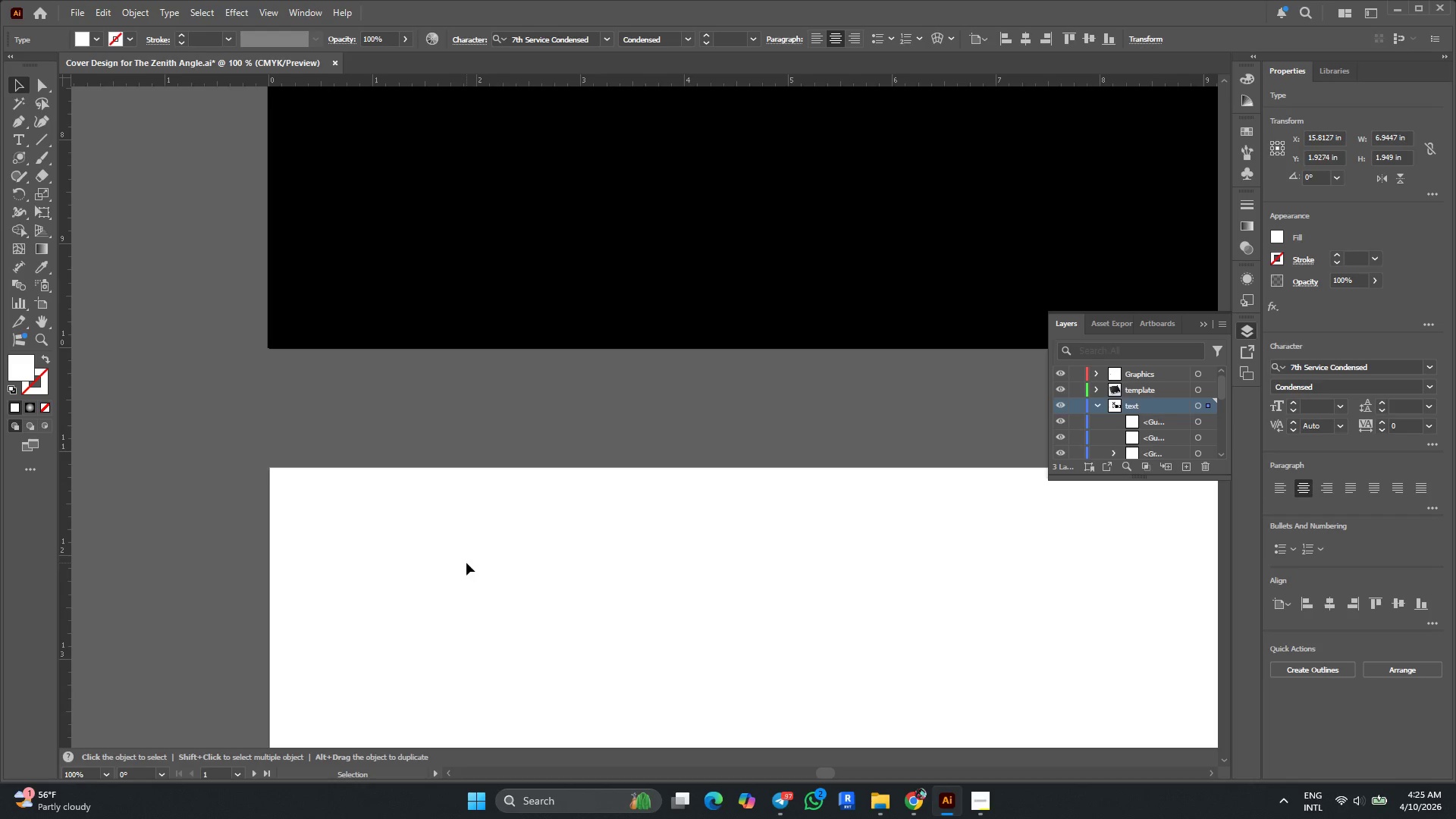 
key(T)
 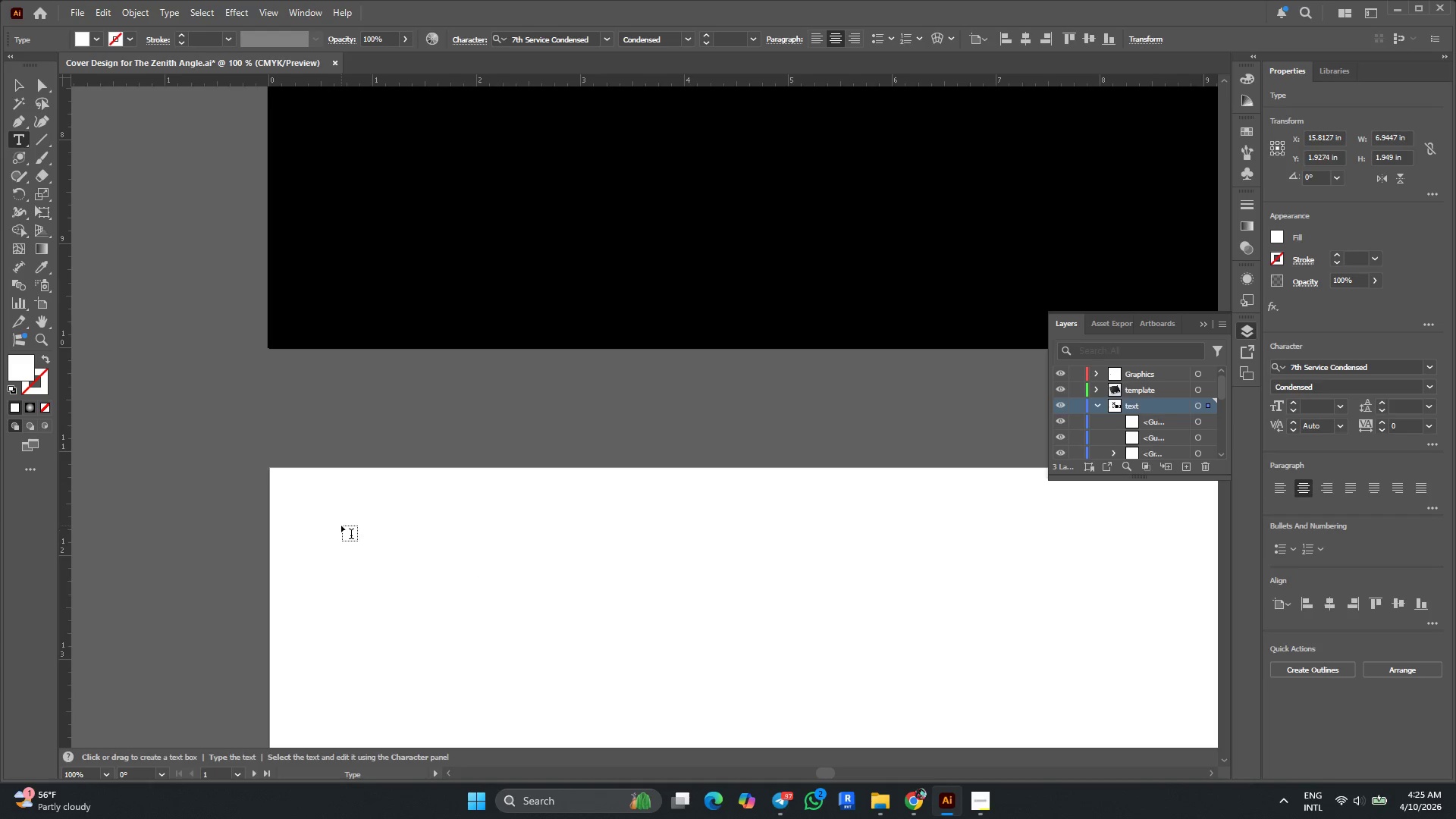 
left_click([343, 520])
 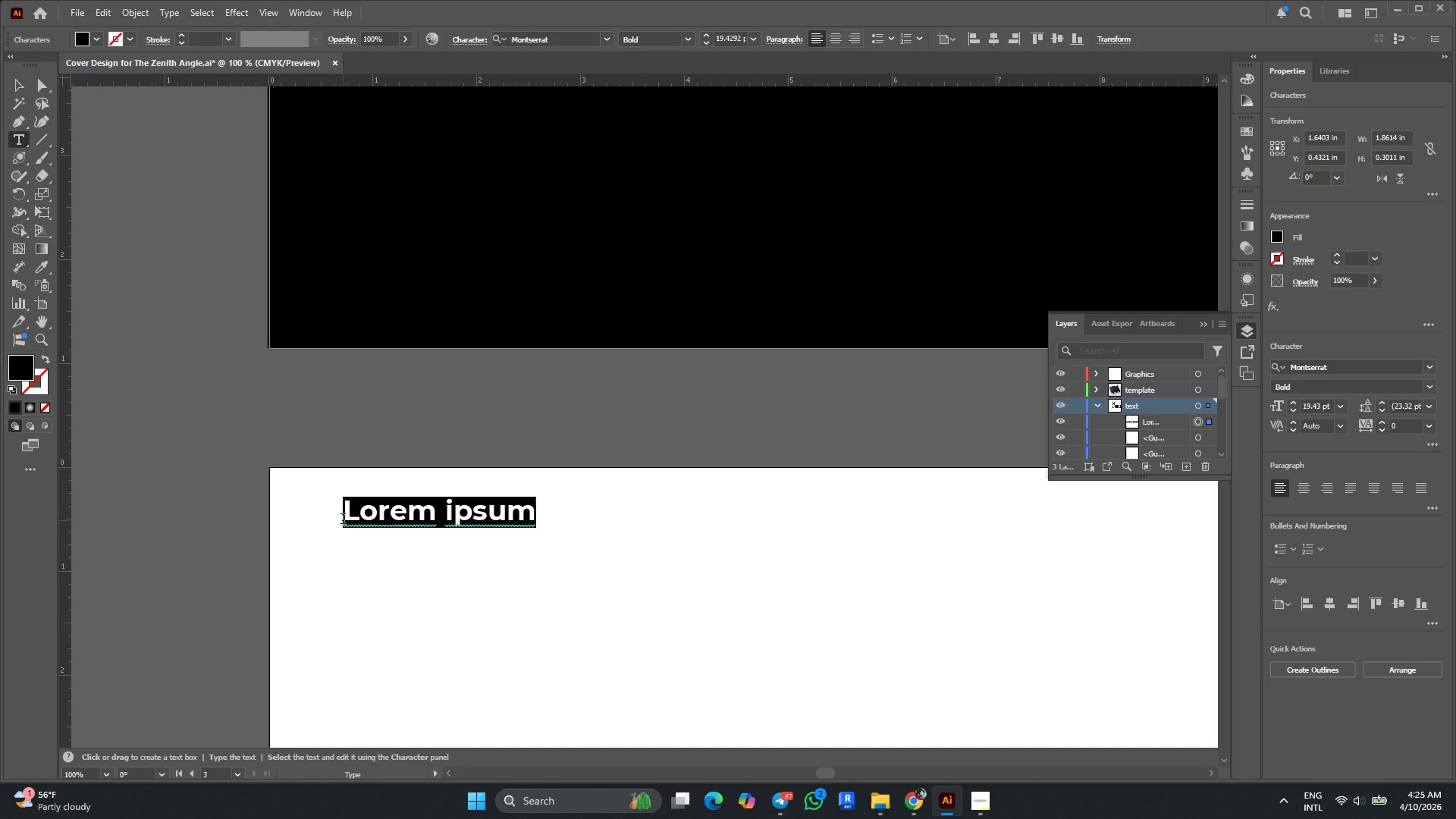 
type(fonts)
 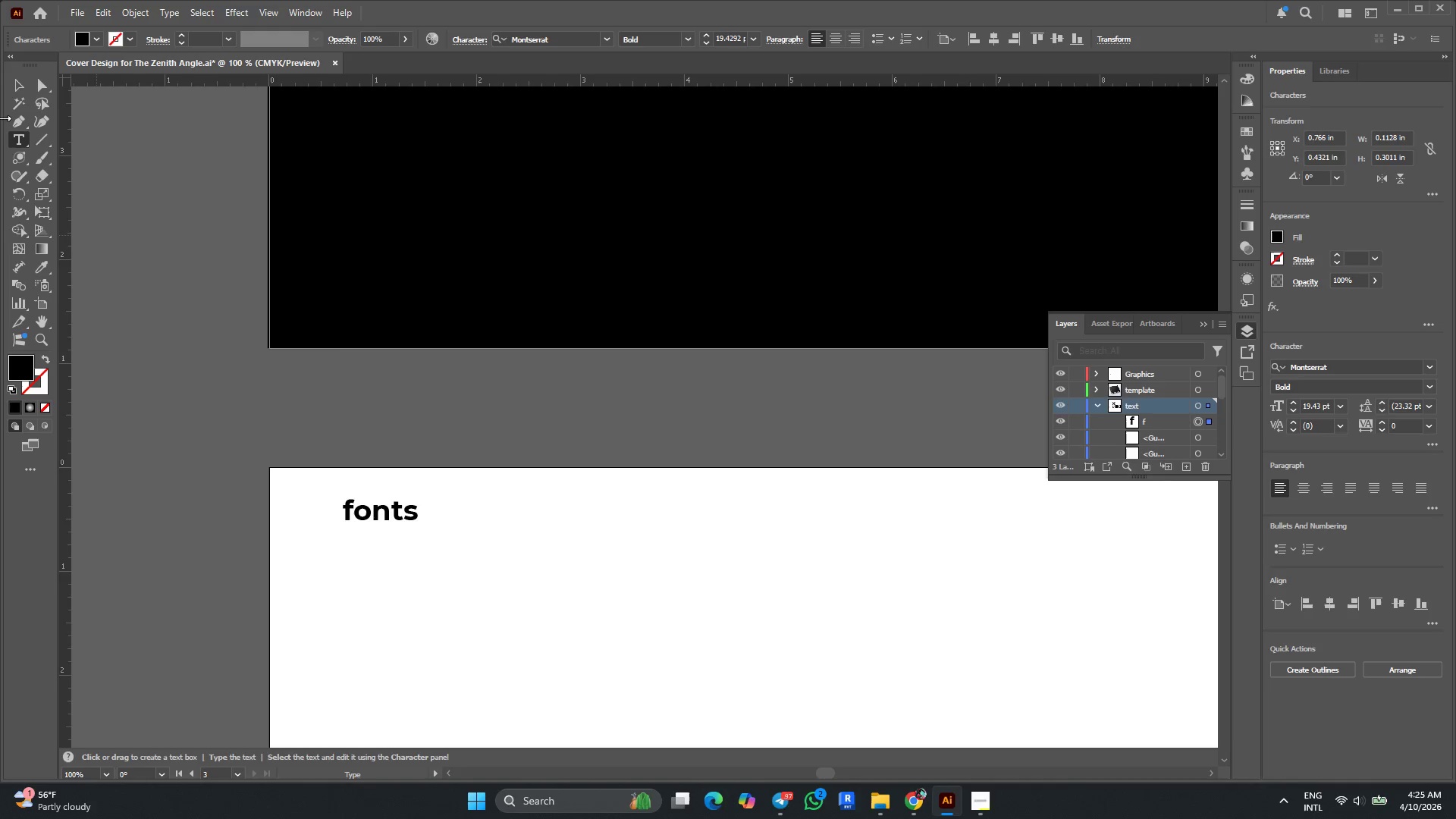 
left_click([10, 85])
 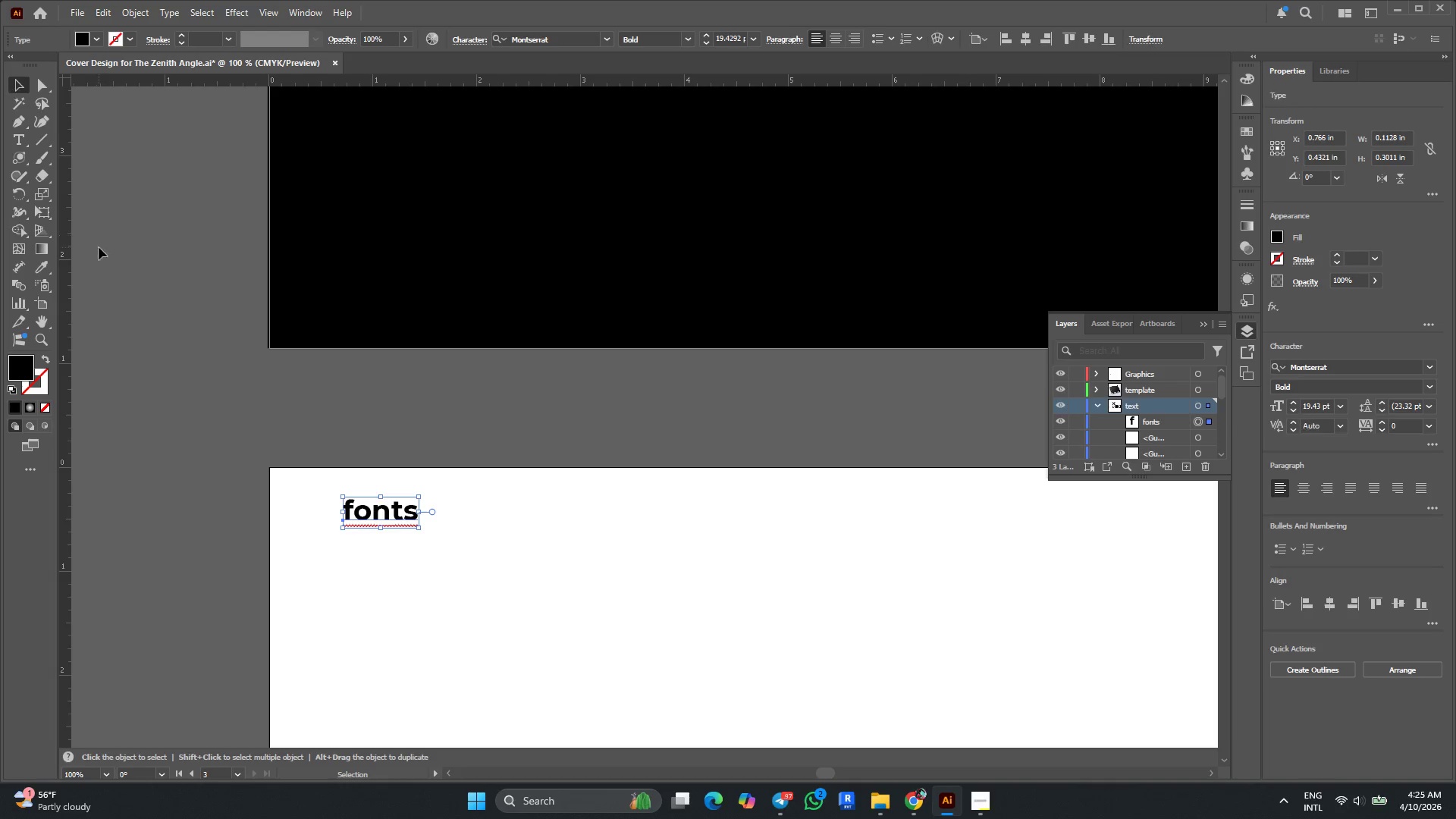 
key(Alt+AltLeft)
 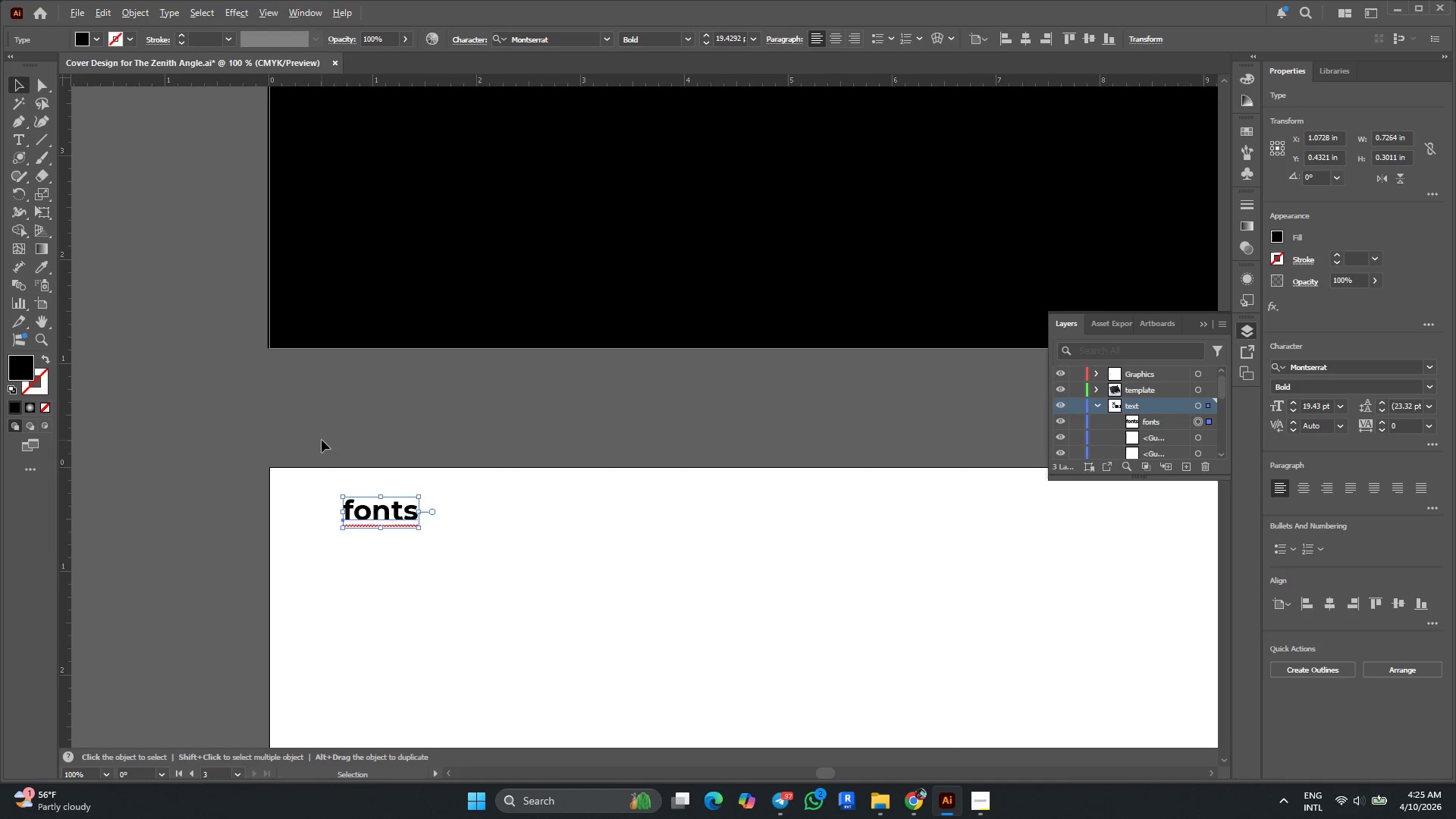 
scroll: coordinate [322, 440], scroll_direction: down, amount: 1.0
 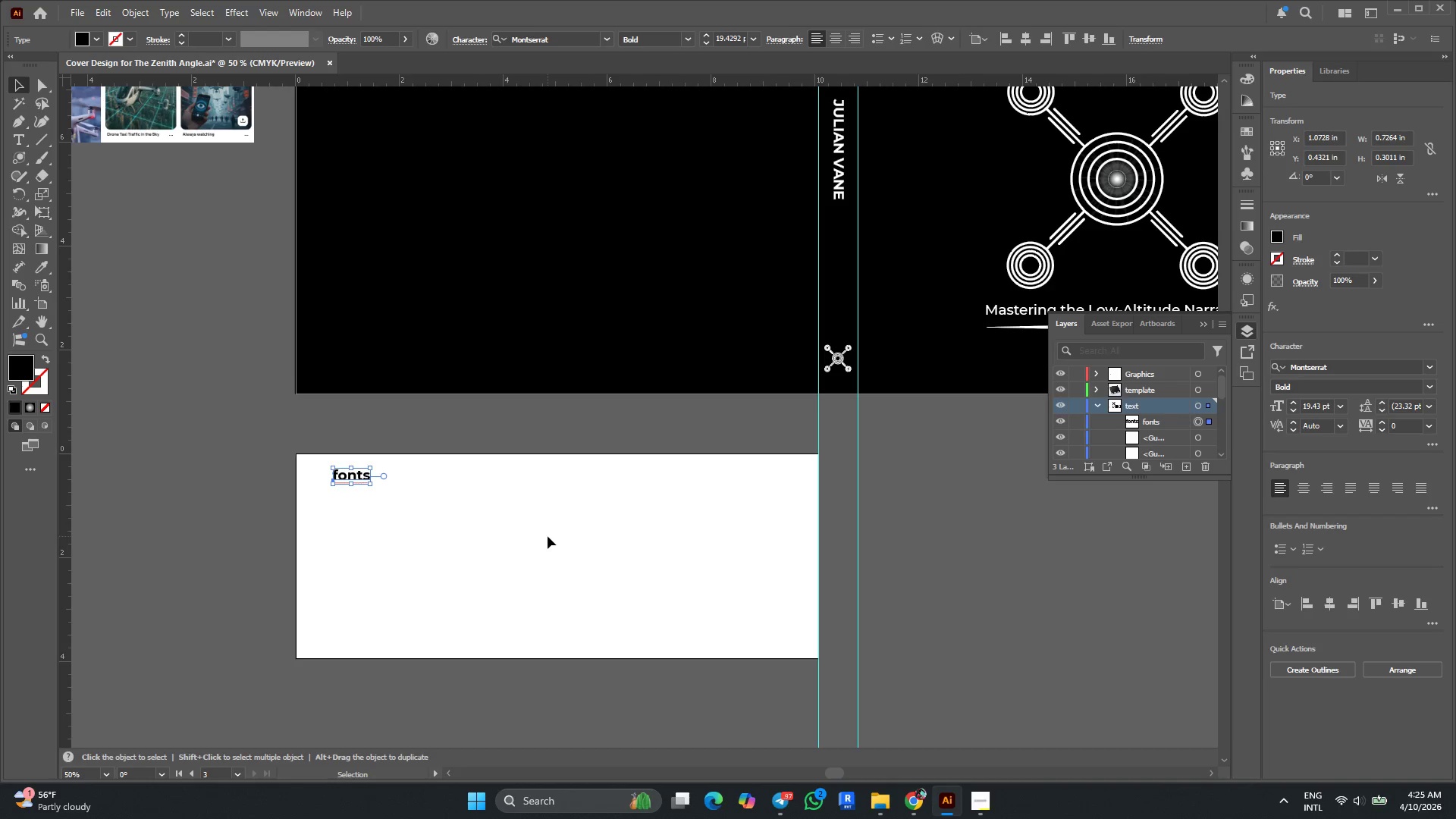 
key(Alt+AltLeft)
 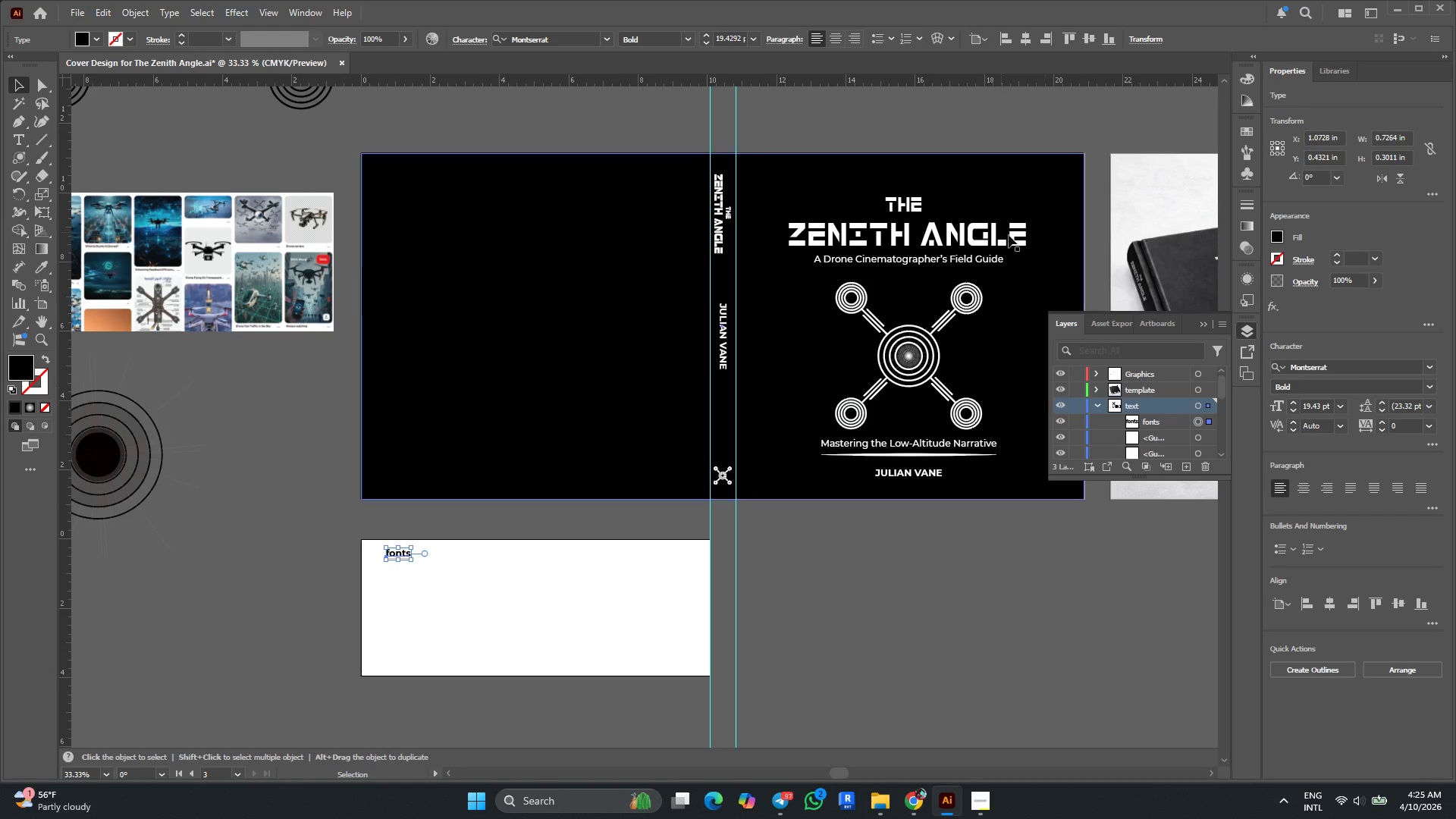 
scroll: coordinate [492, 528], scroll_direction: up, amount: 4.0
 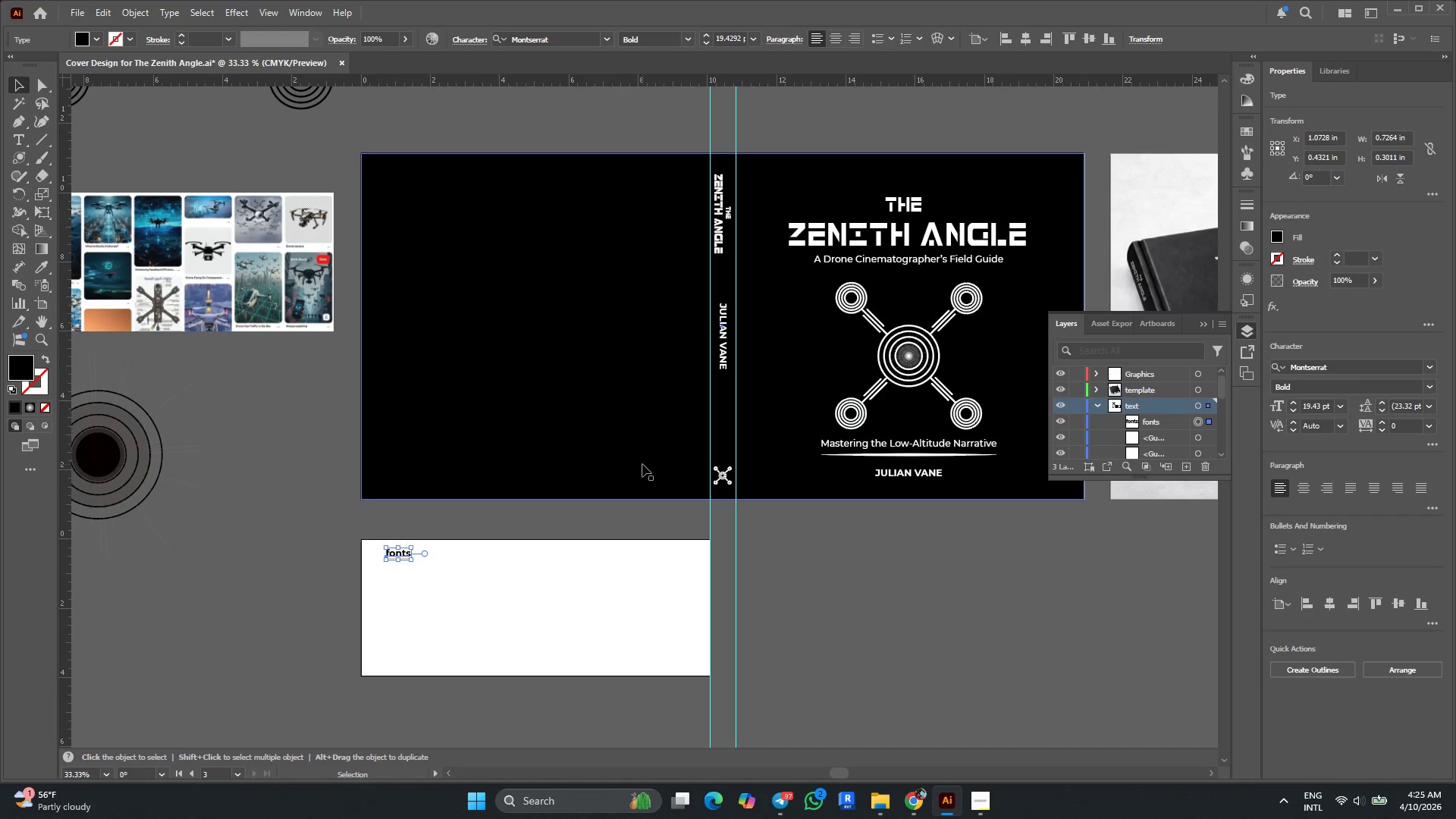 
left_click([941, 221])
 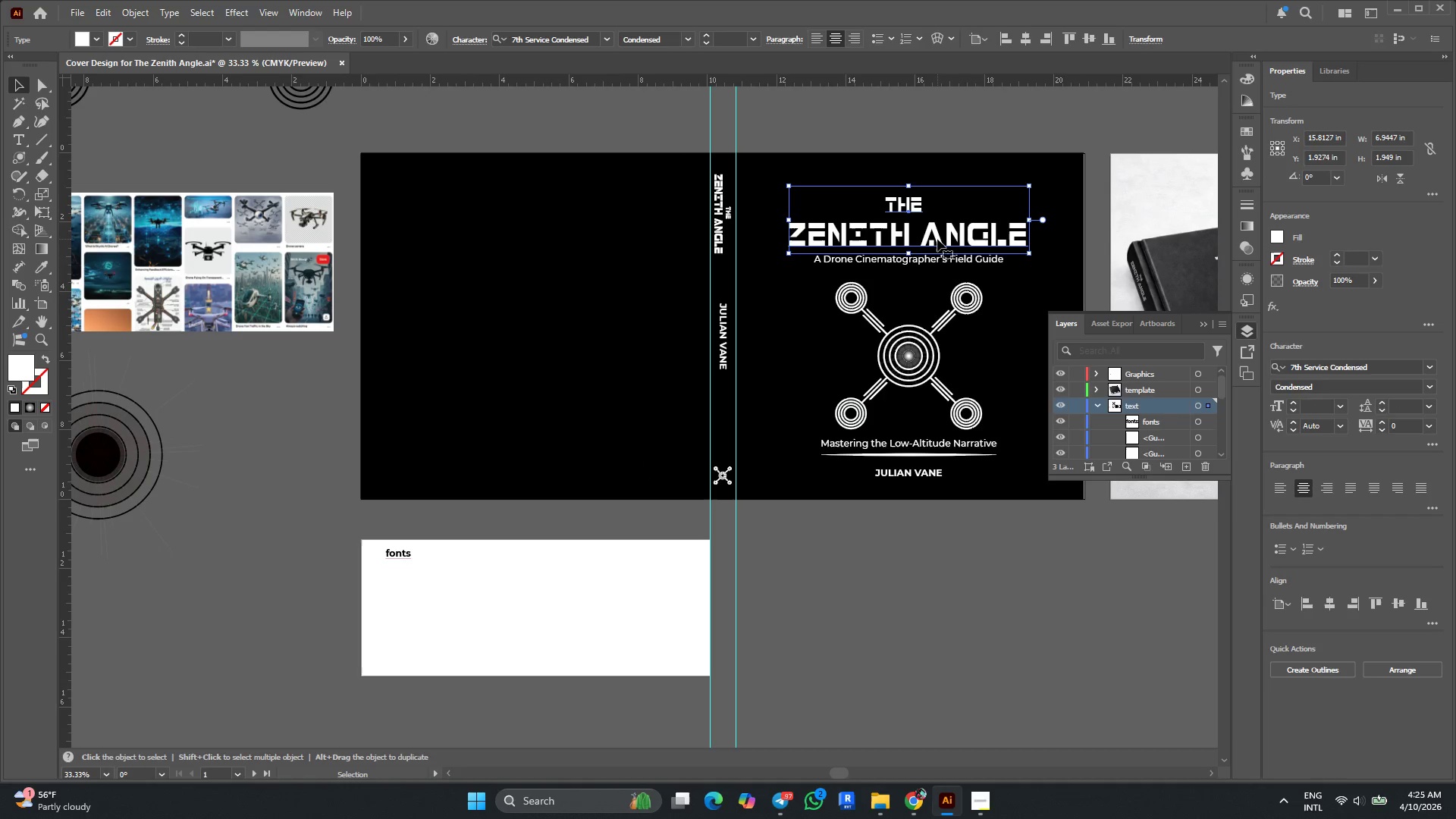 
hold_key(key=AltLeft, duration=1.38)
left_click_drag(start_coordinate=[937, 238], to_coordinate=[560, 579])
 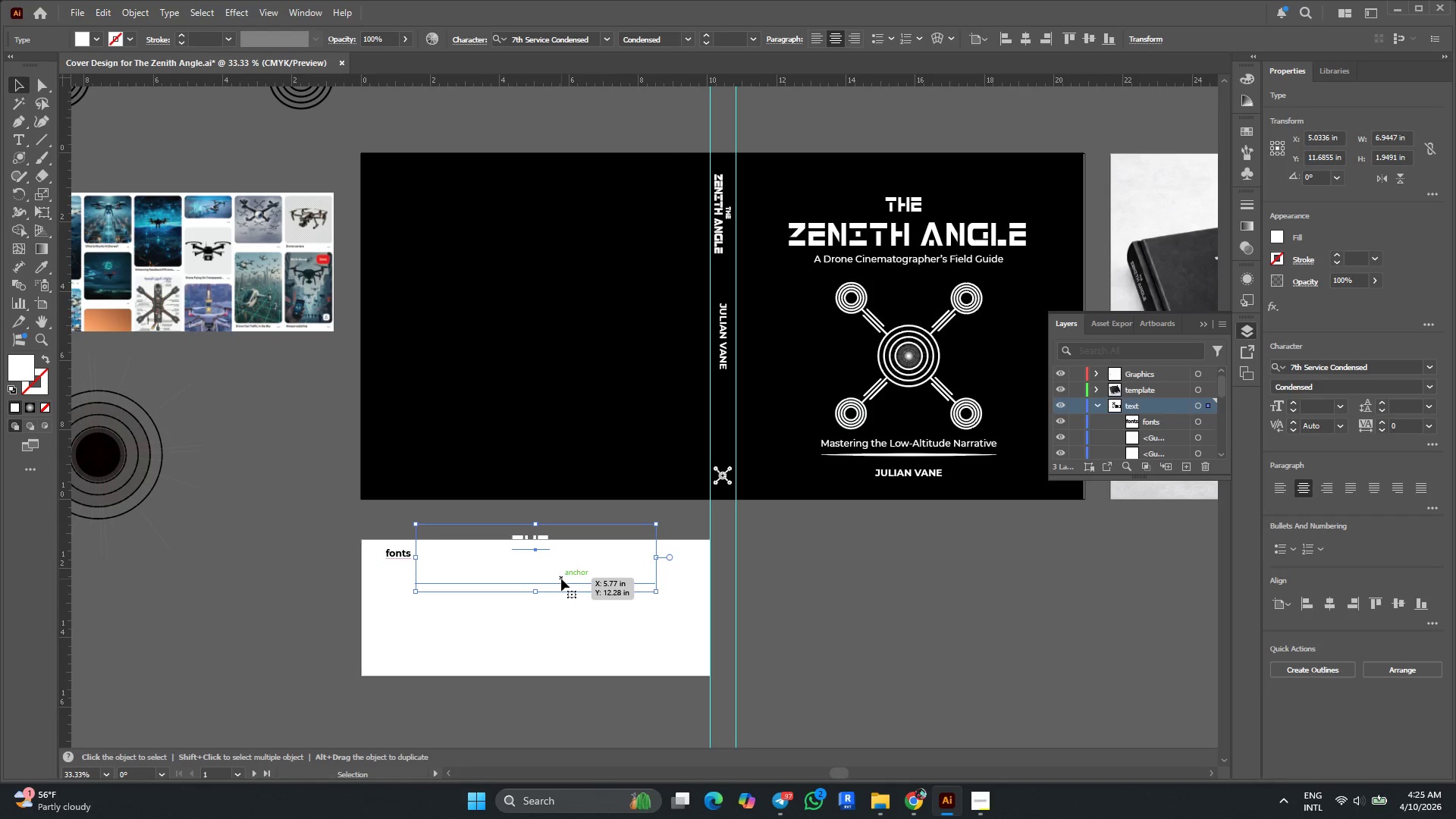 
key(I)
 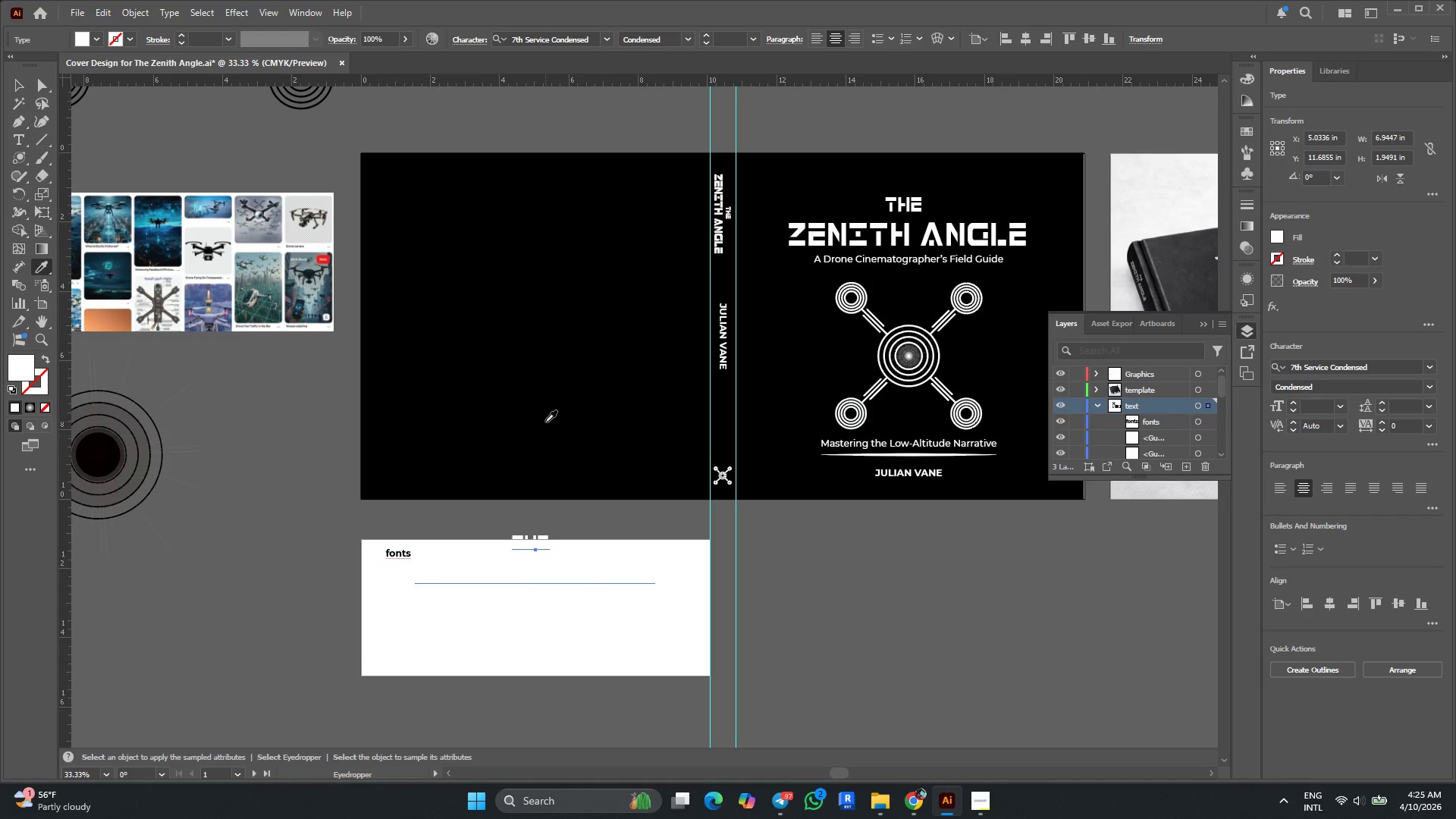 
left_click([542, 377])
 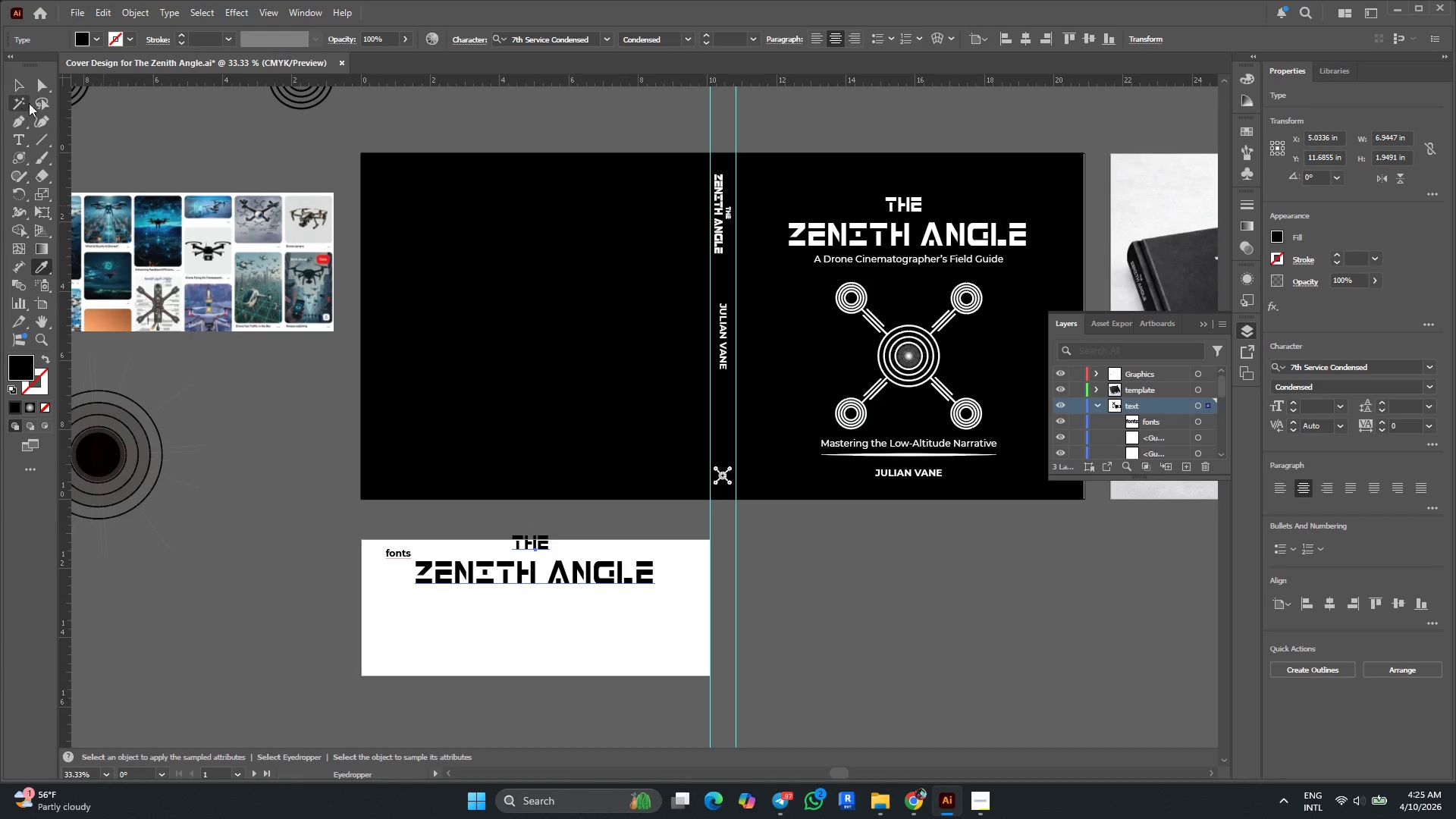 
left_click([27, 86])
 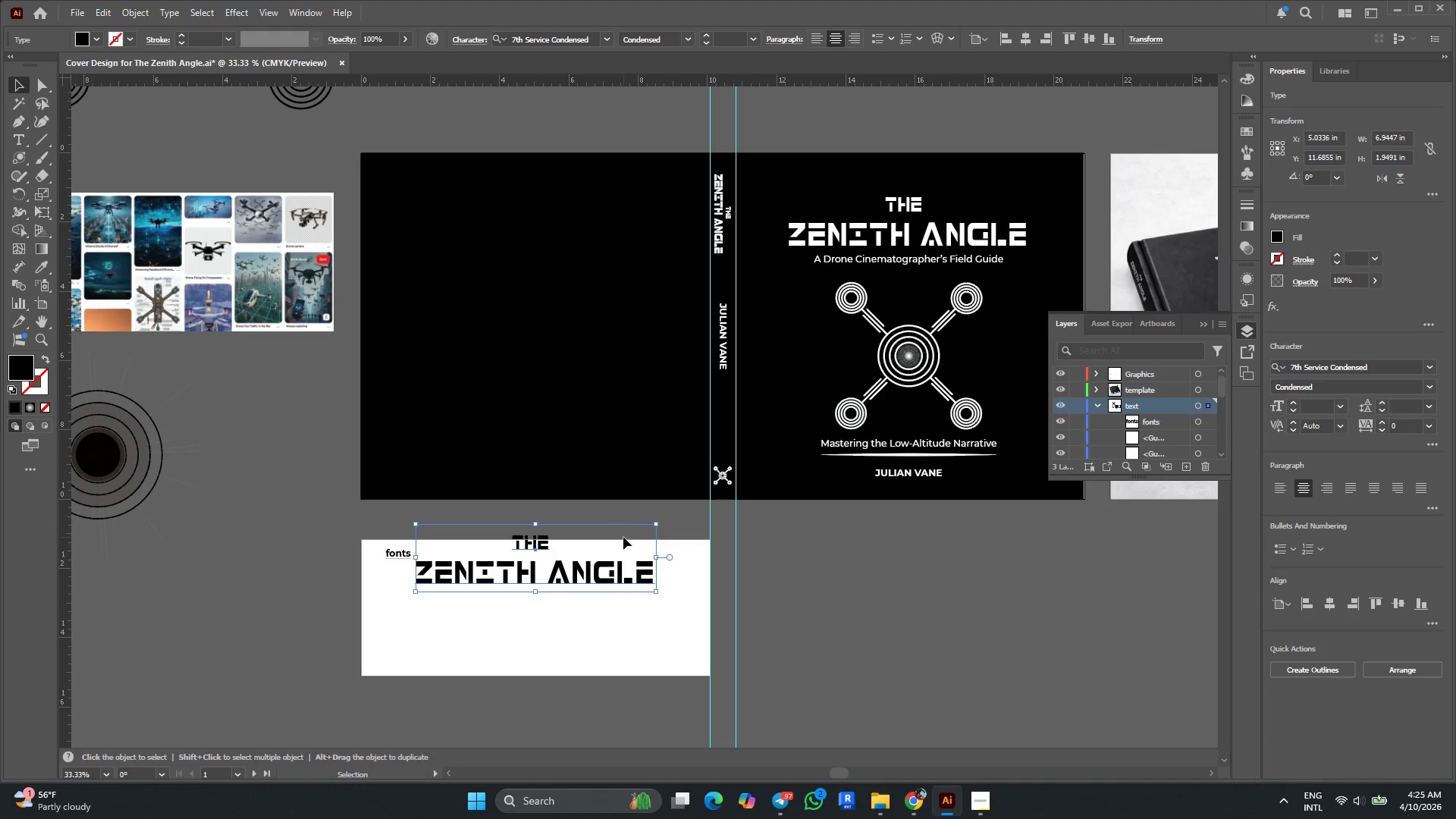 
hold_key(key=ShiftLeft, duration=1.91)
left_click_drag(start_coordinate=[656, 522], to_coordinate=[593, 557])
 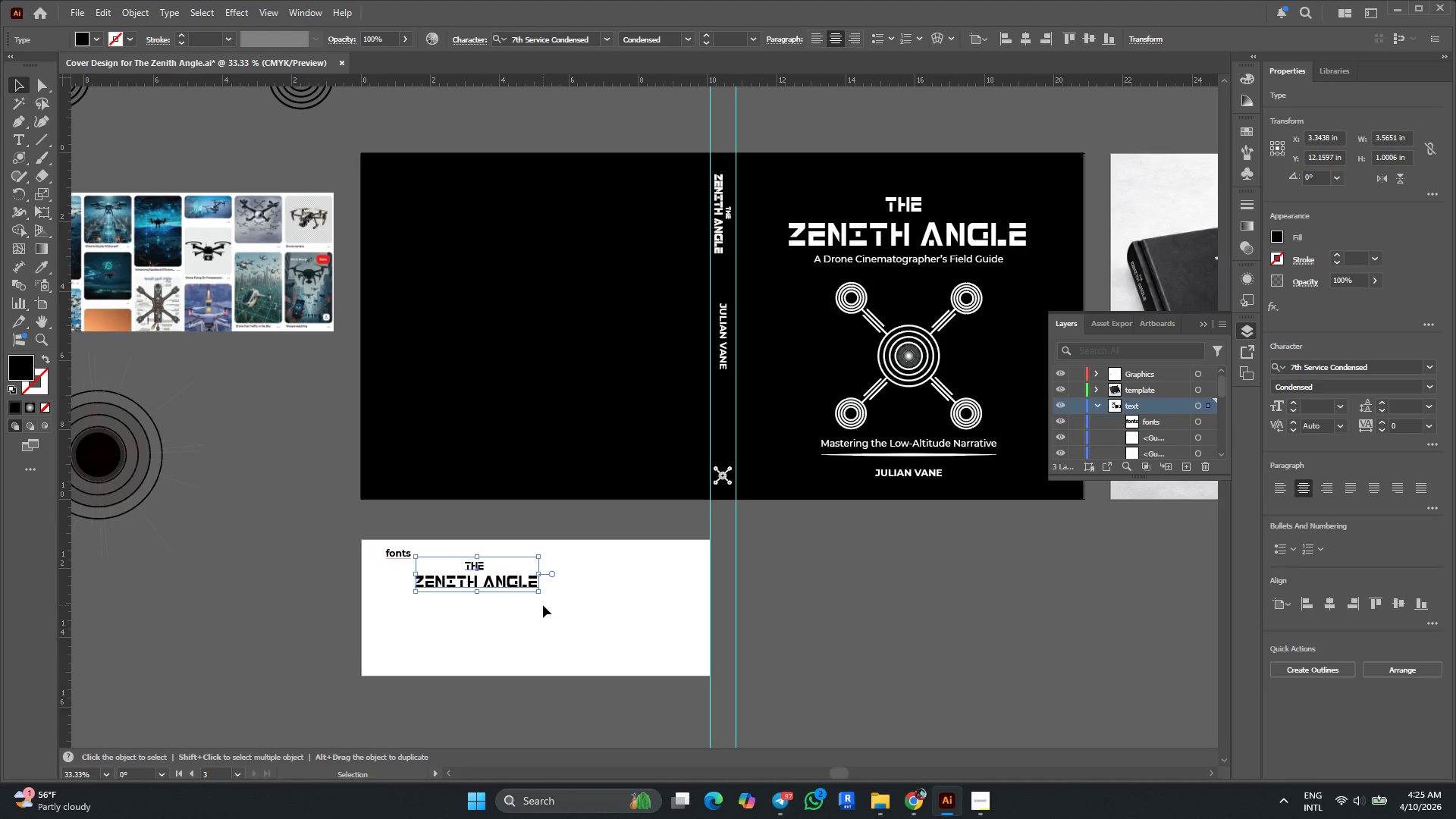 
hold_key(key=AltLeft, duration=0.38)
scroll: coordinate [506, 605], scroll_direction: up, amount: 1.0
 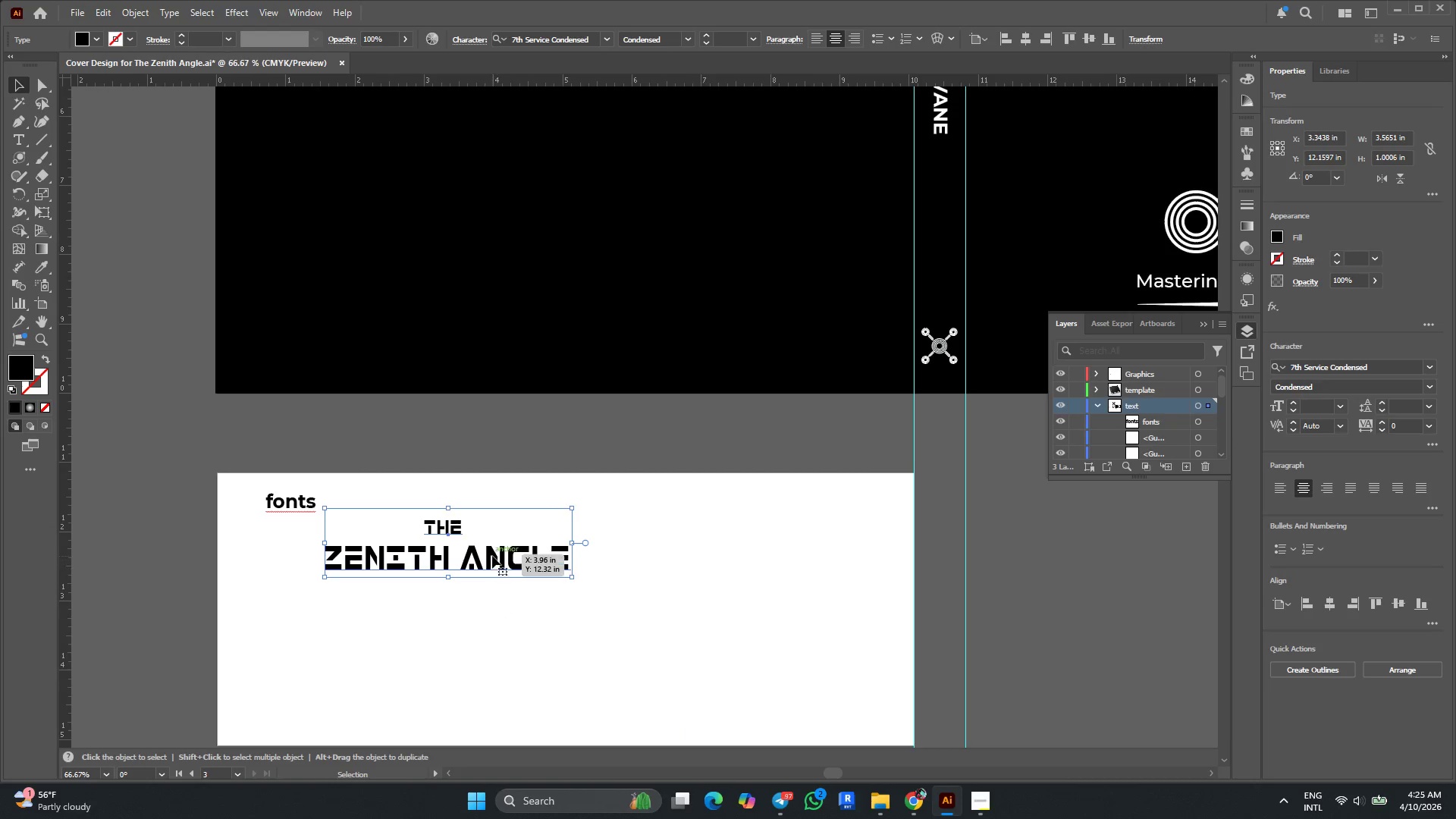 
left_click_drag(start_coordinate=[492, 556], to_coordinate=[433, 569])
 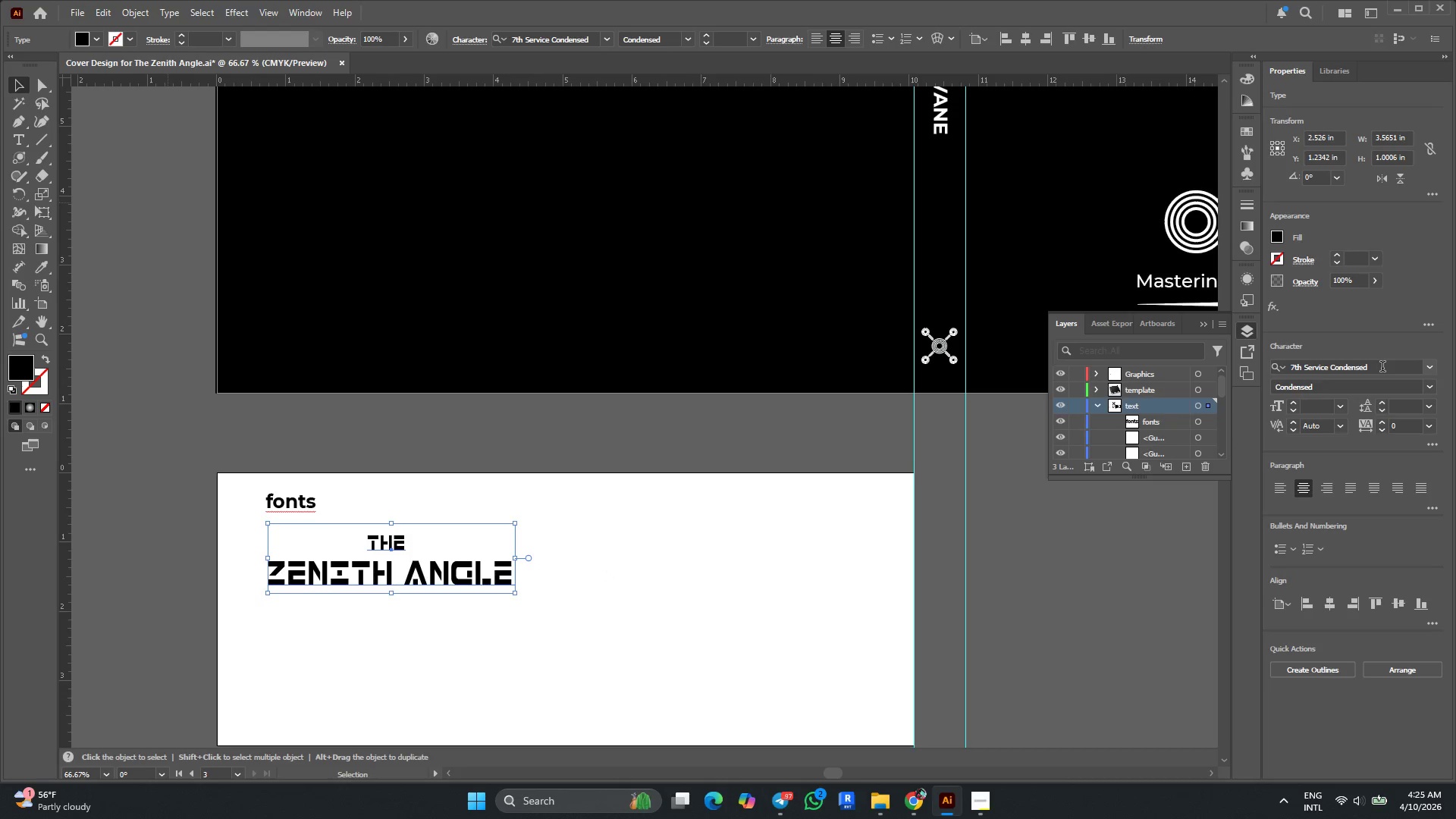 
left_click_drag(start_coordinate=[1382, 368], to_coordinate=[1268, 371])
 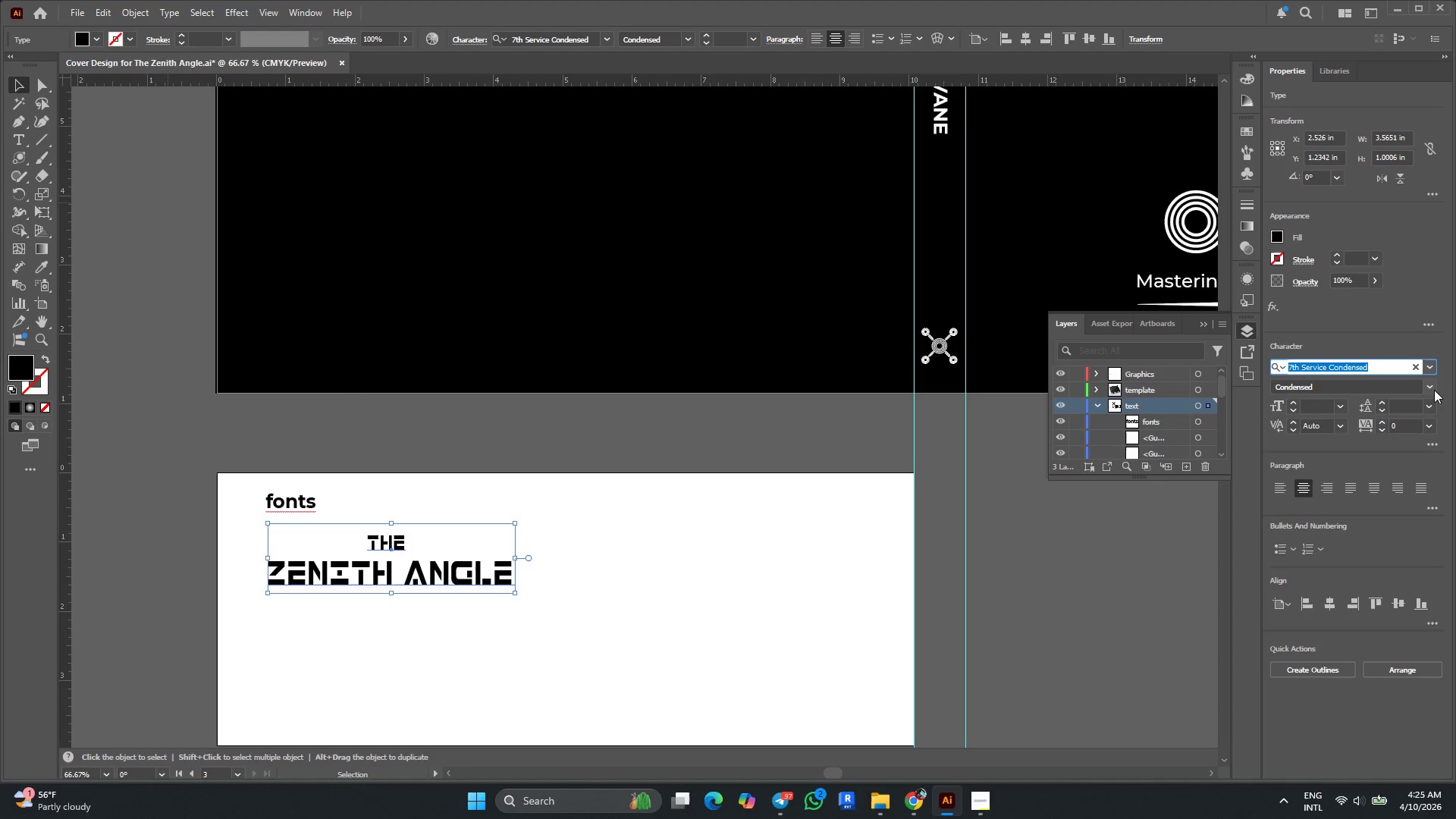 
left_click([1432, 388])
 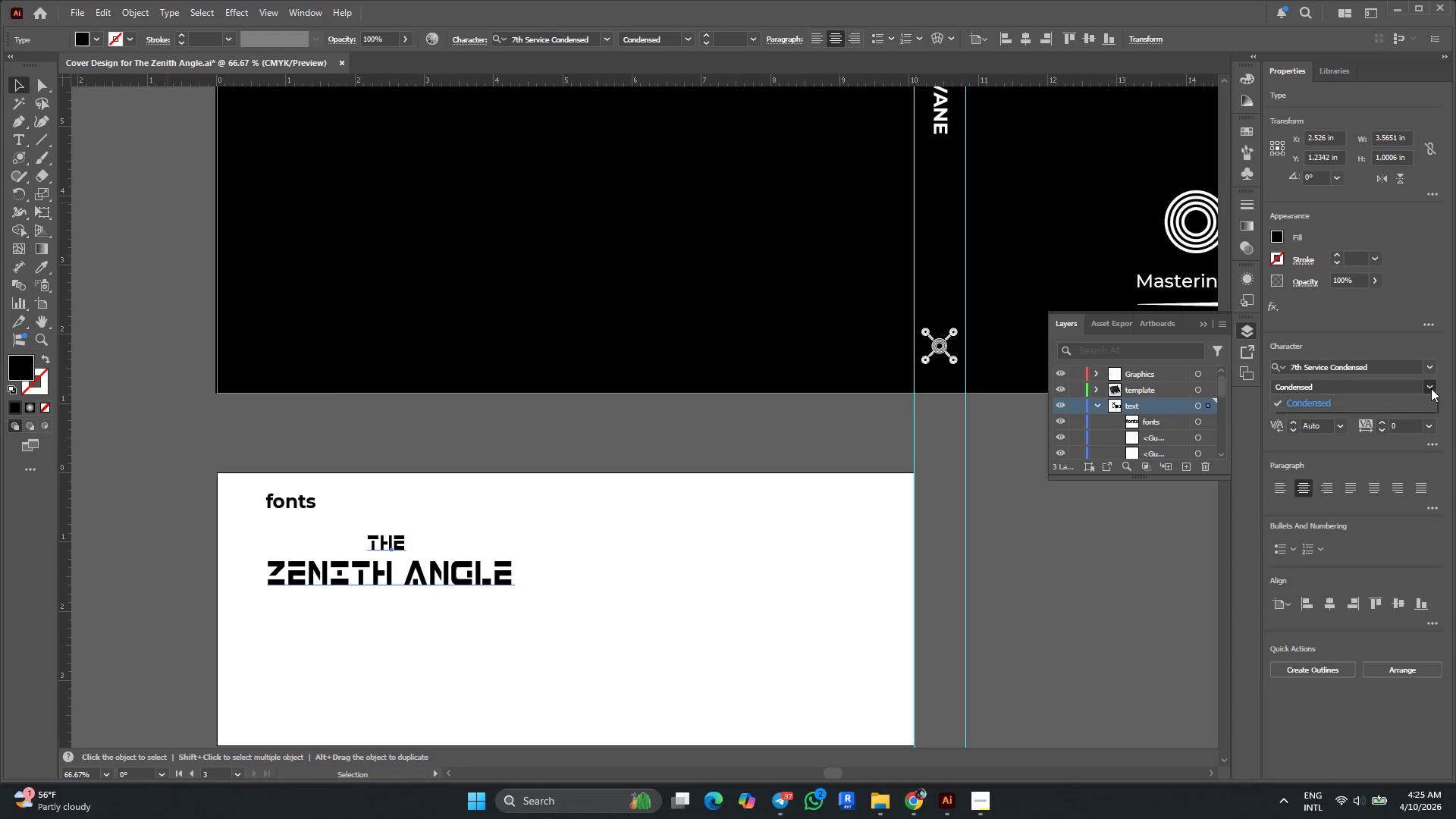 
left_click([1344, 388])
 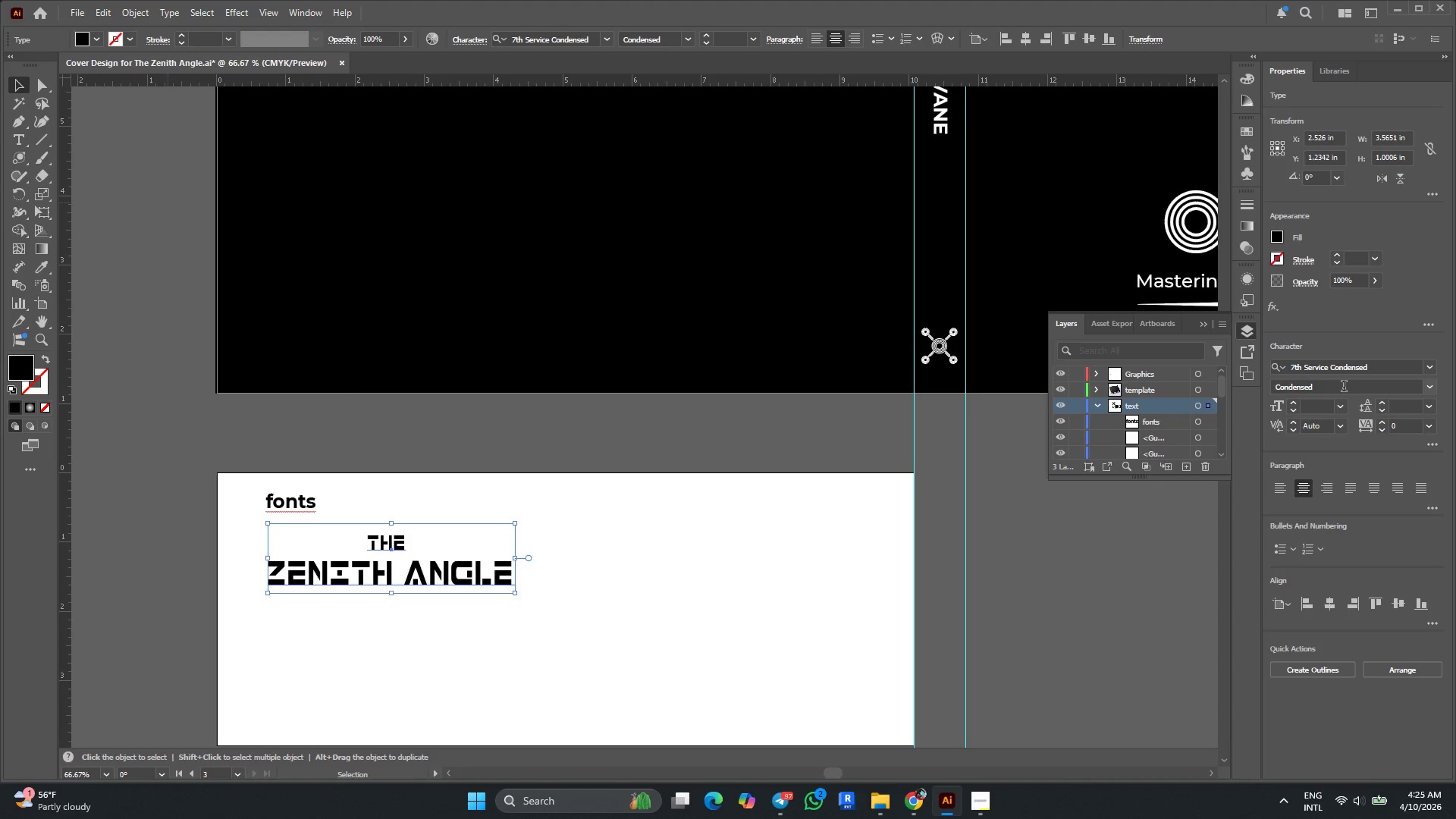 
left_click_drag(start_coordinate=[1344, 388], to_coordinate=[1262, 387])
 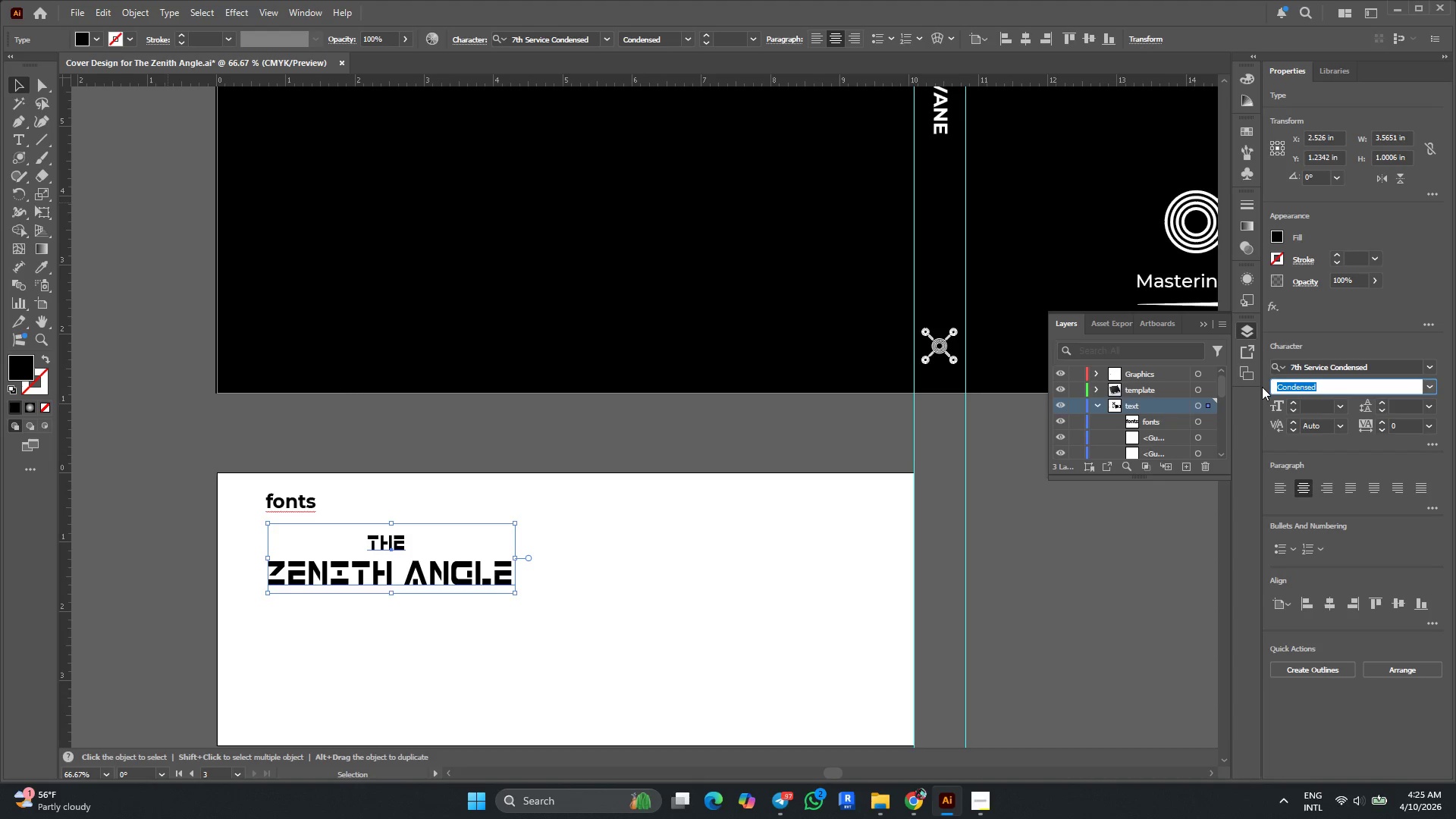 
hold_key(key=ControlLeft, duration=1.08)
 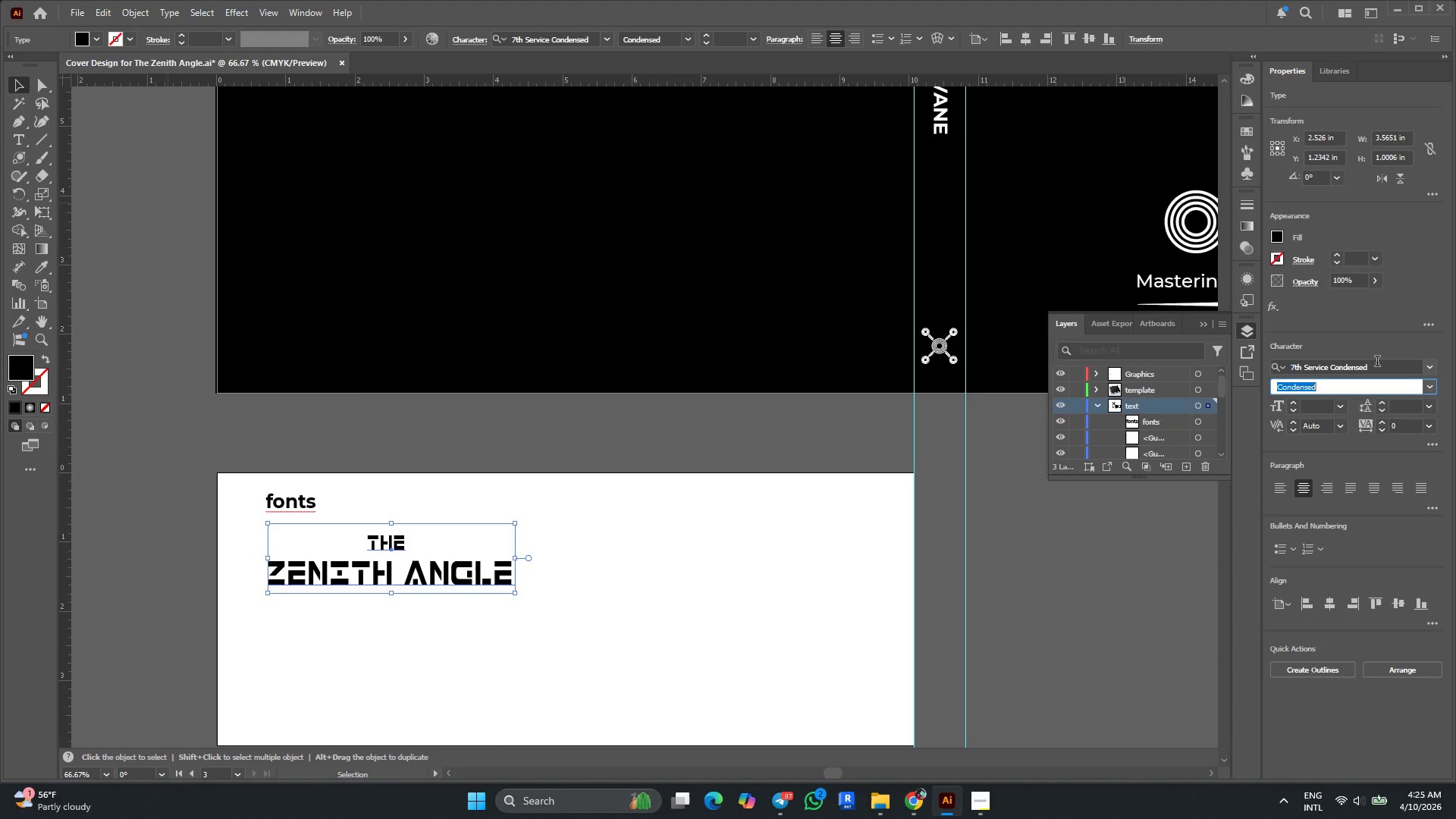 
left_click_drag(start_coordinate=[1377, 362], to_coordinate=[1282, 372])
 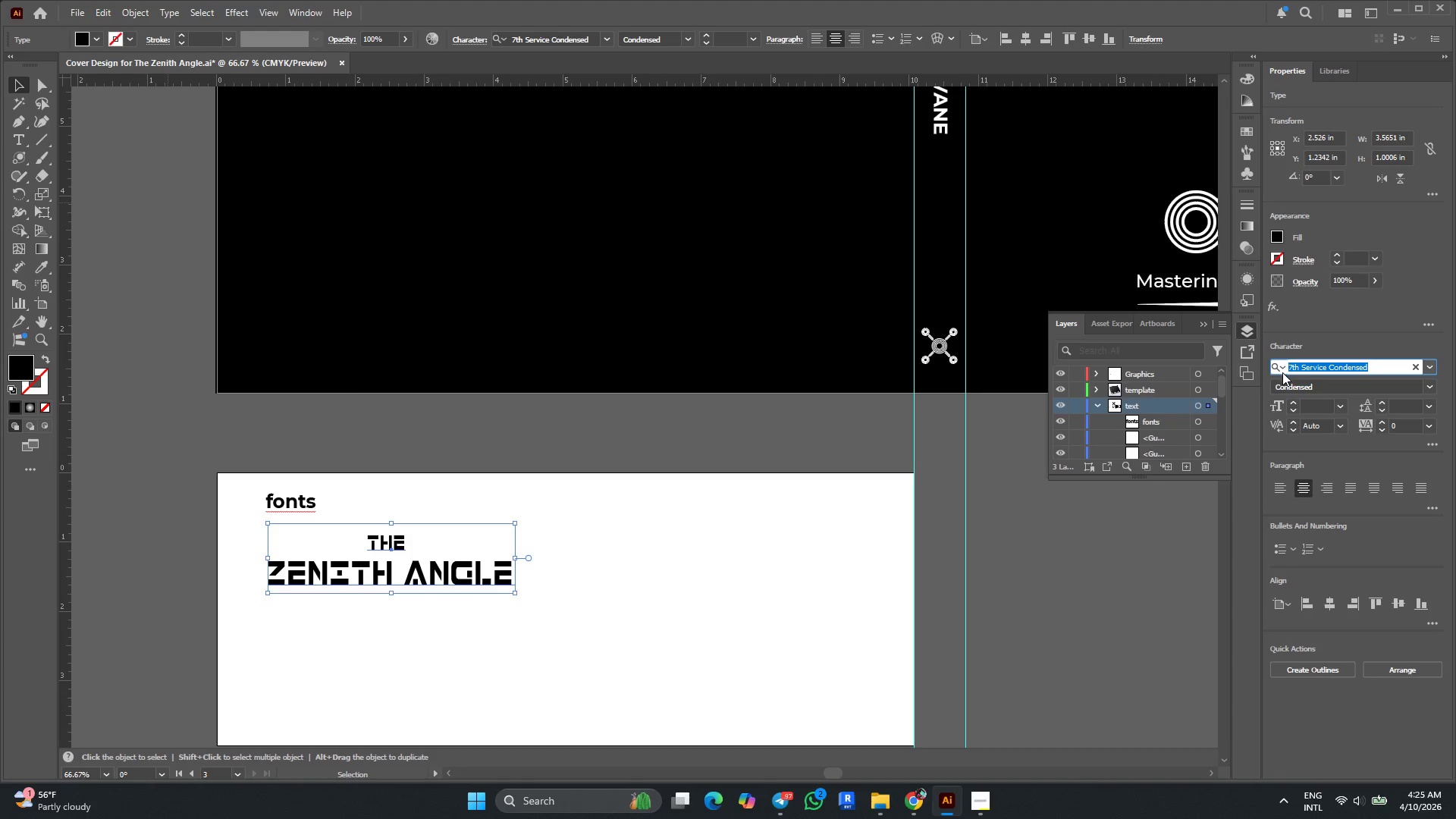 
key(Control+C)
 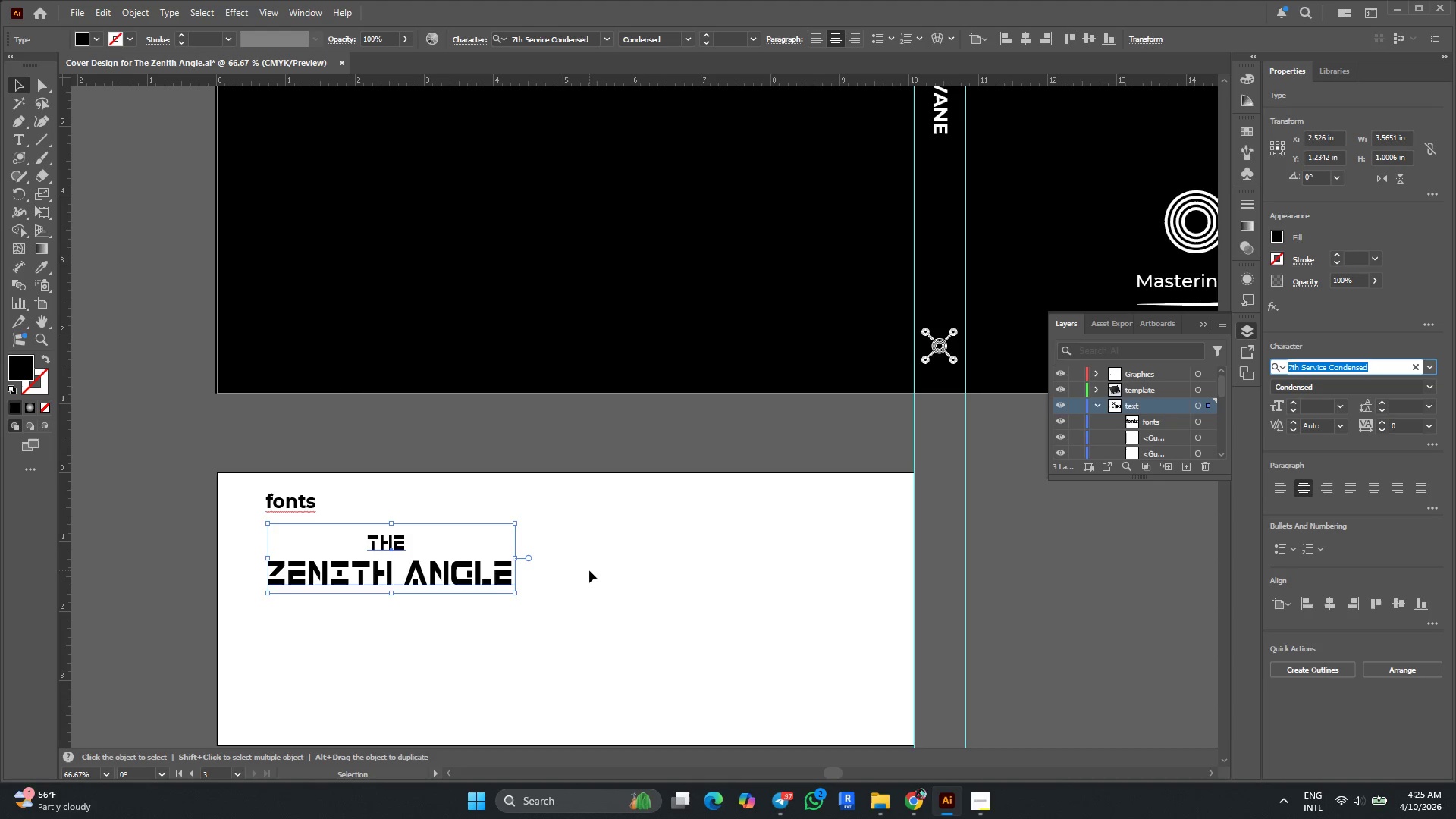 
key(T)
 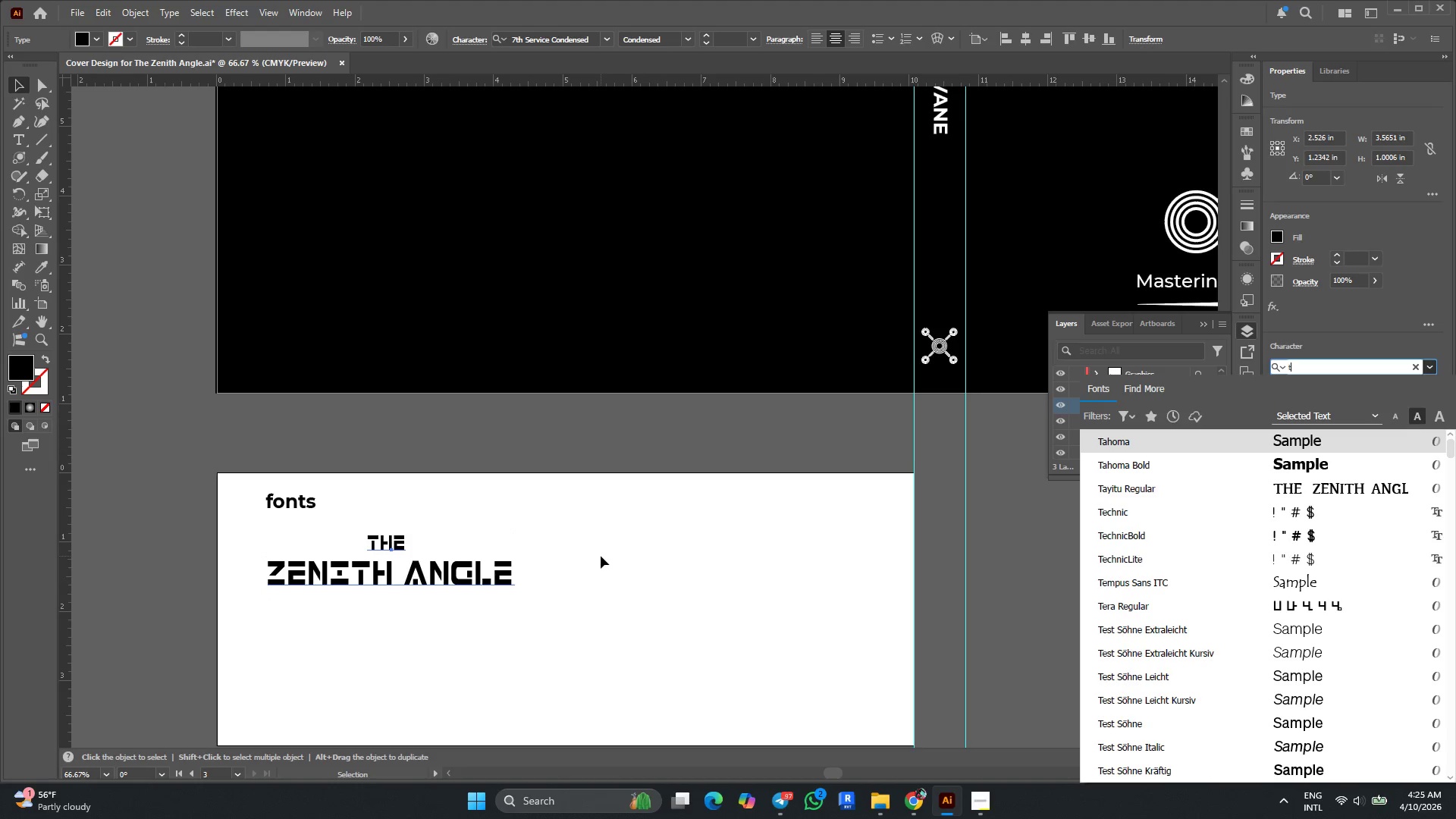 
left_click([602, 554])
 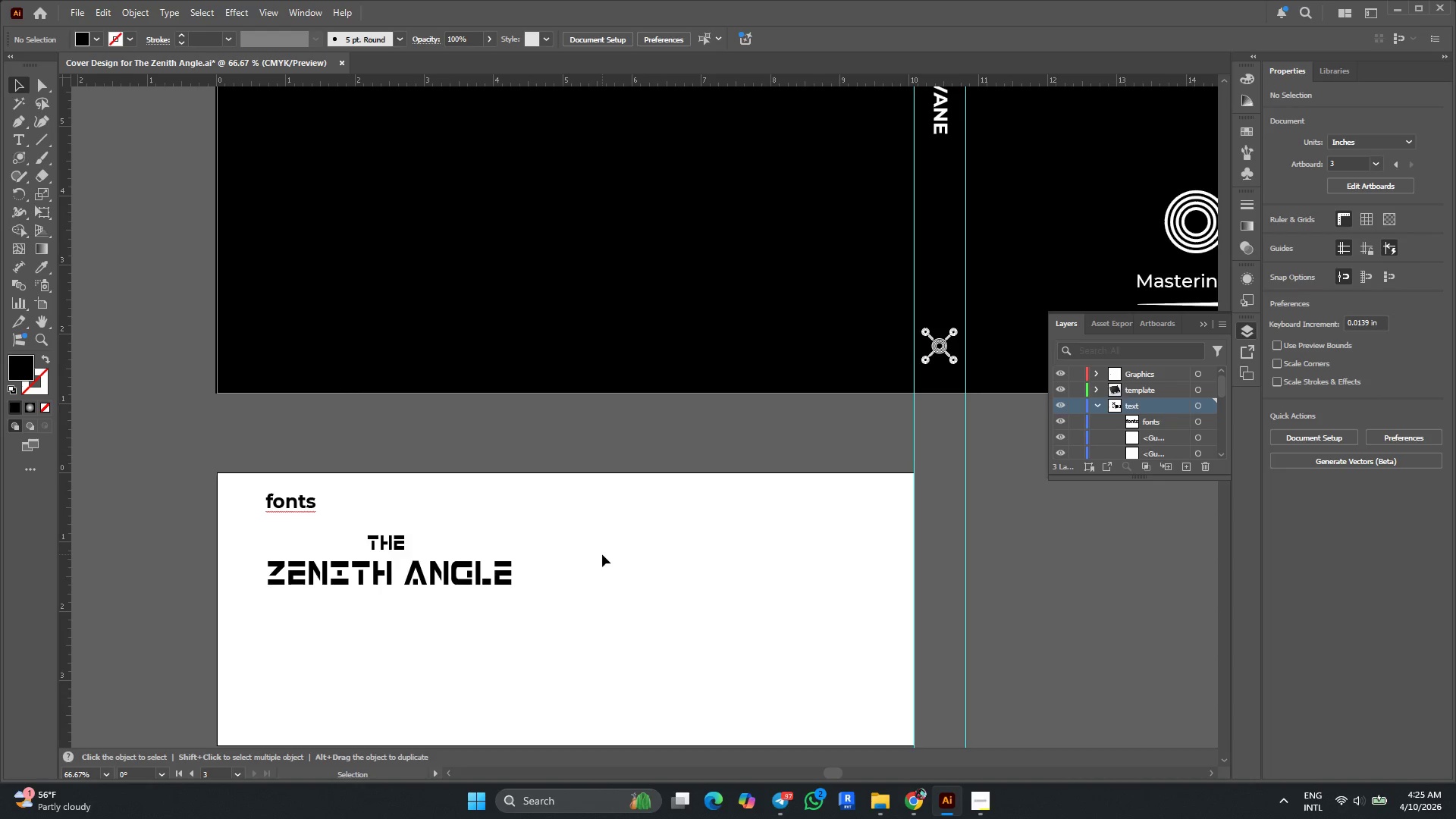 
key(T)
 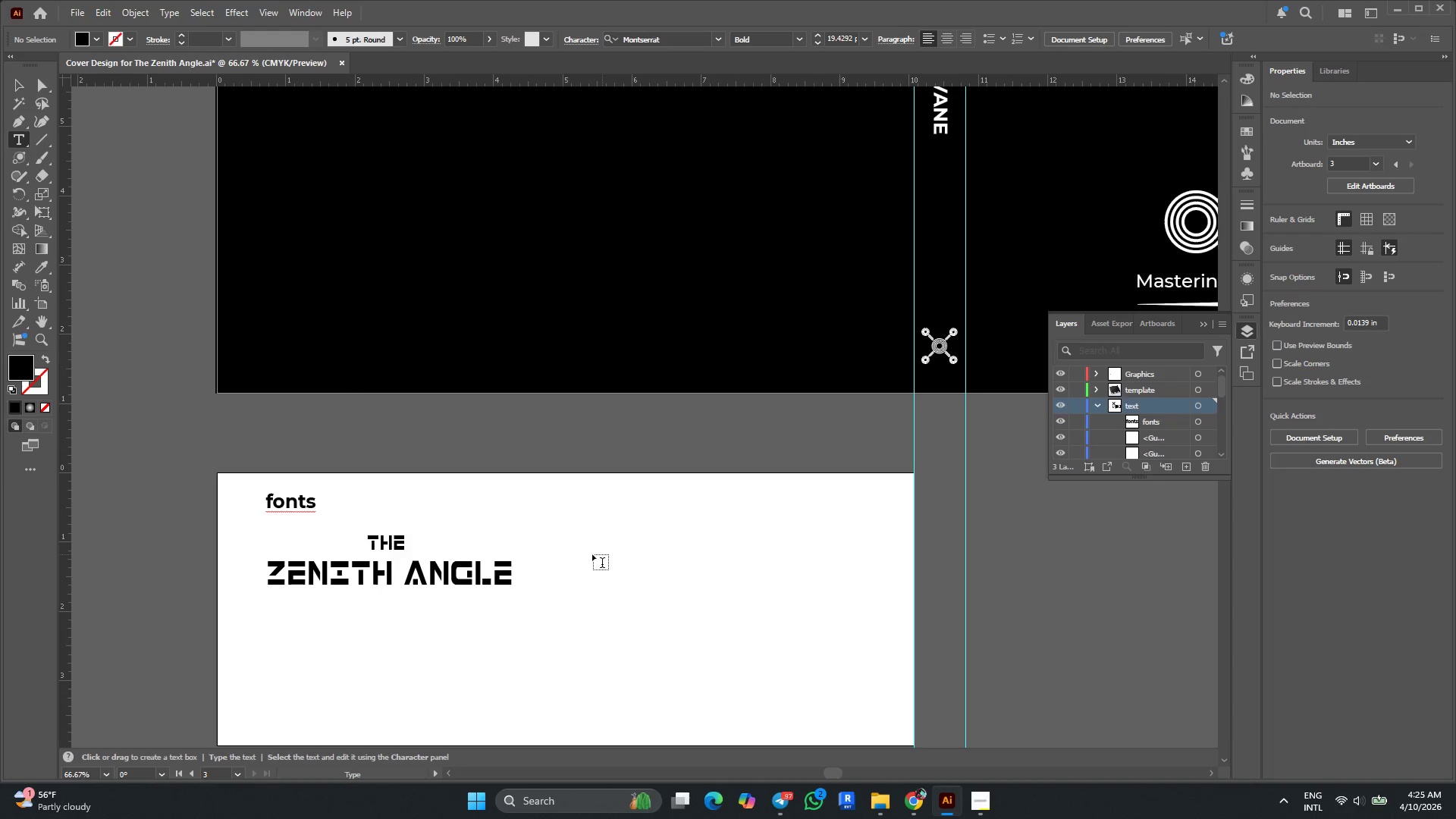 
left_click([592, 554])
 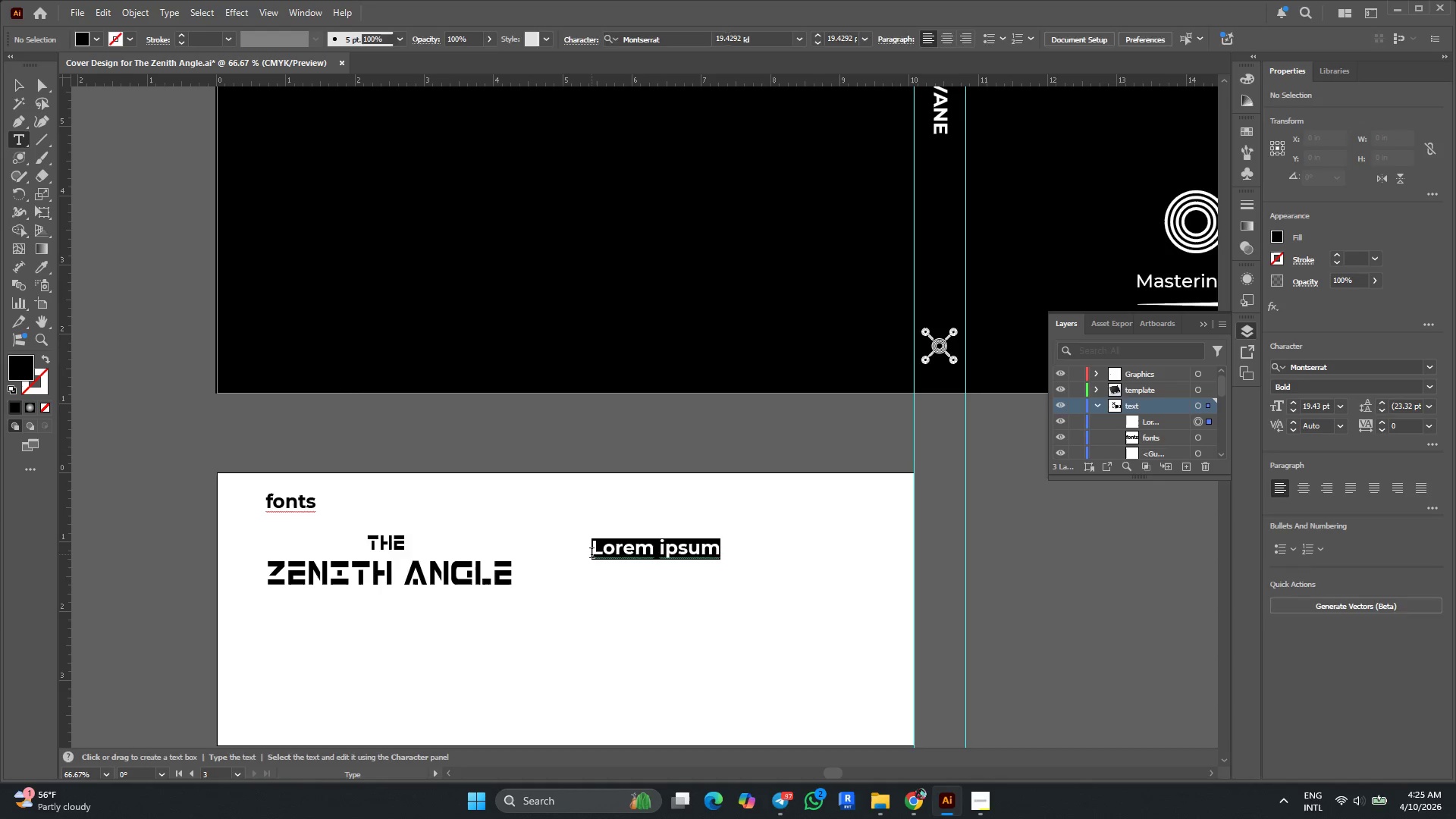 
key(Control+V)
 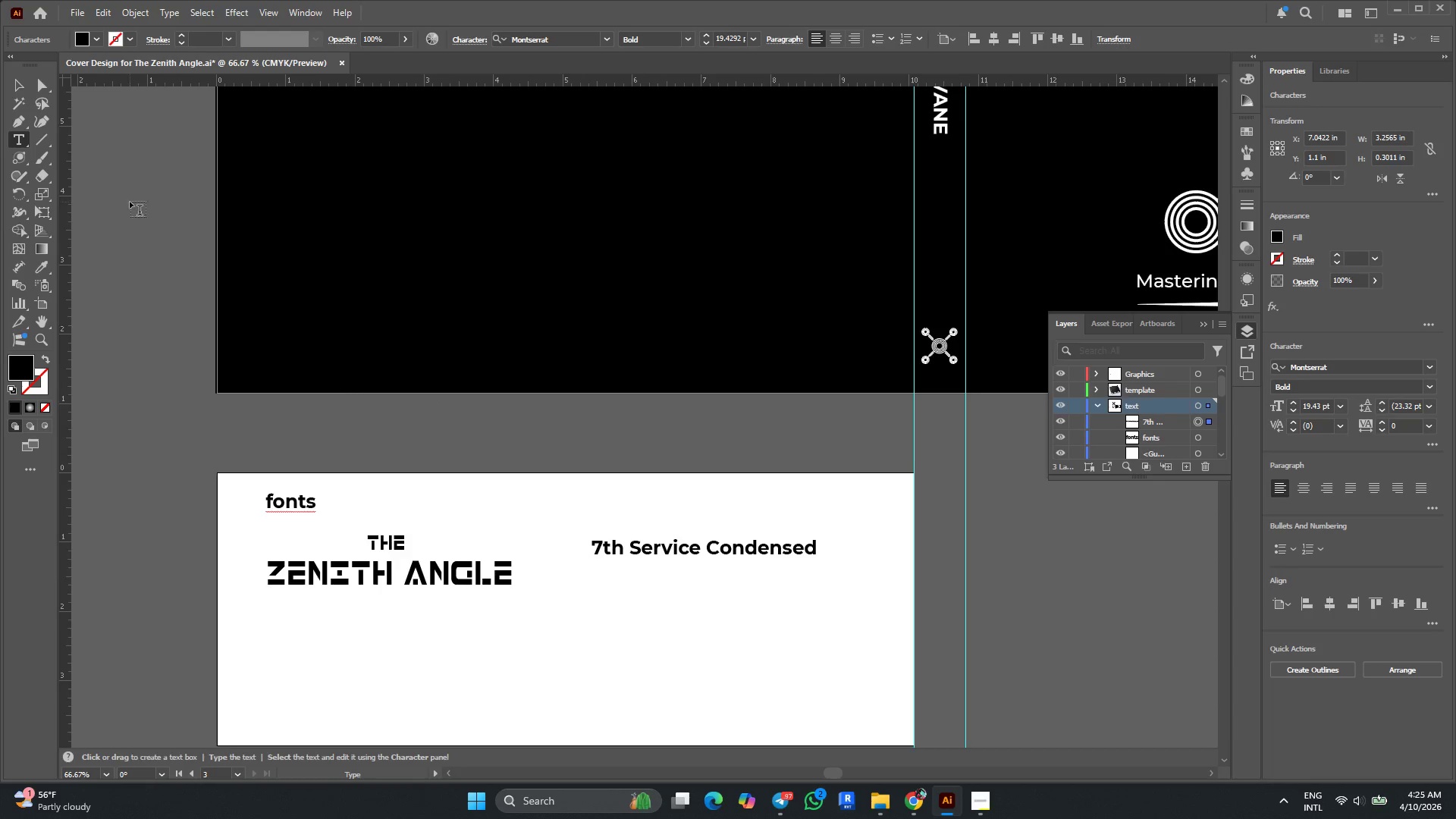 
left_click([21, 87])
 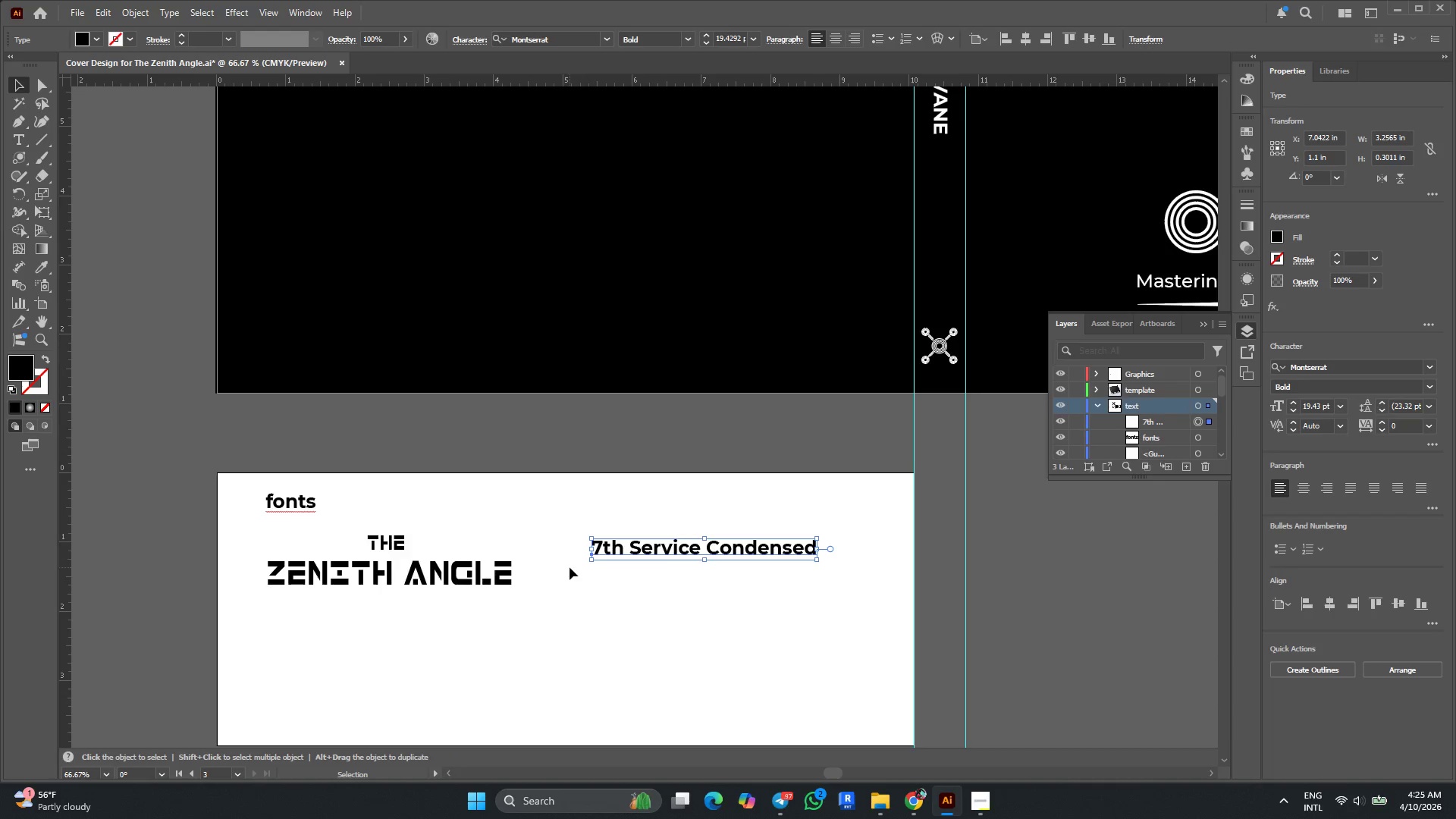 
key(Alt+AltLeft)
 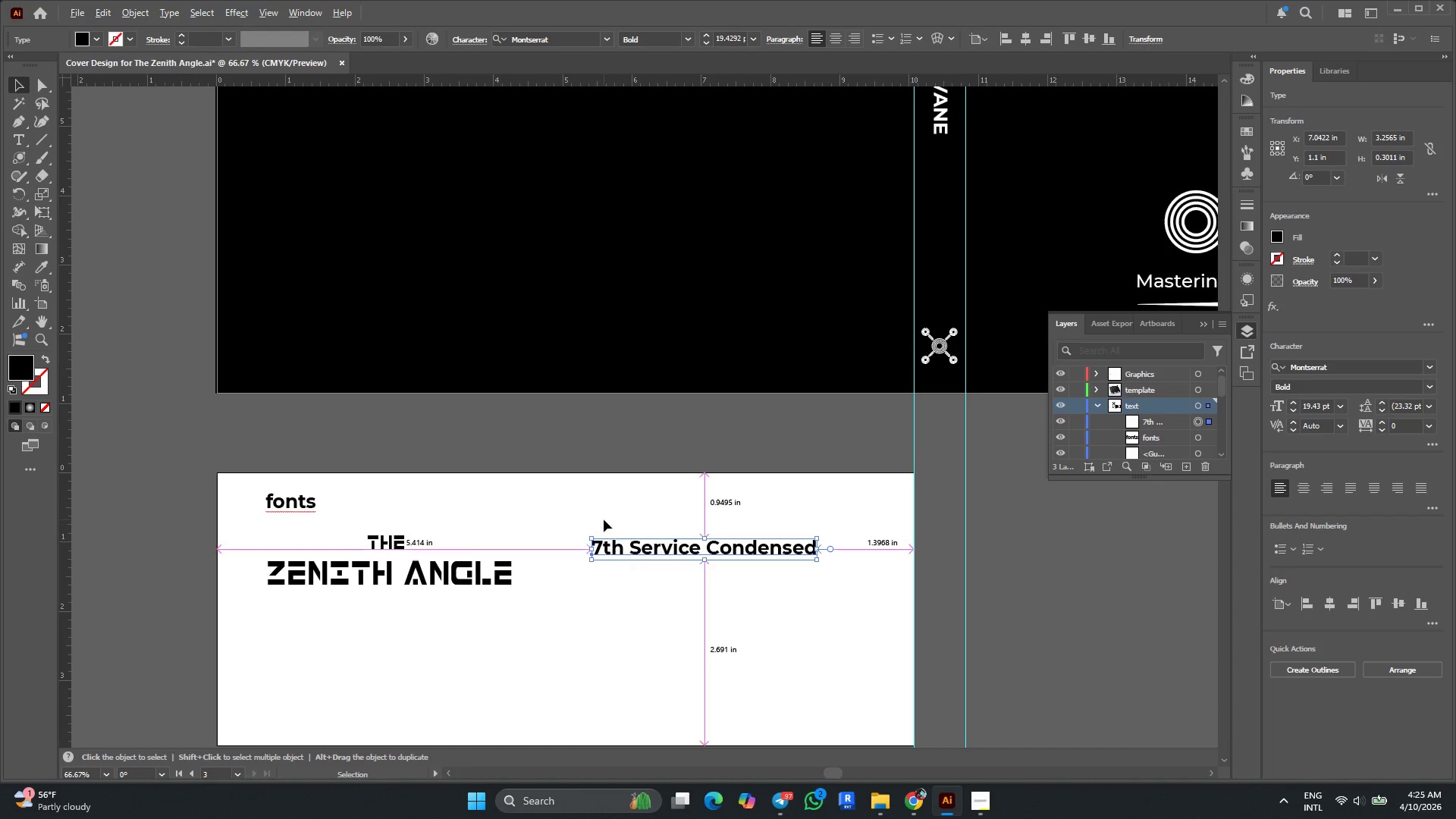 
scroll: coordinate [604, 519], scroll_direction: none, amount: 0.0
 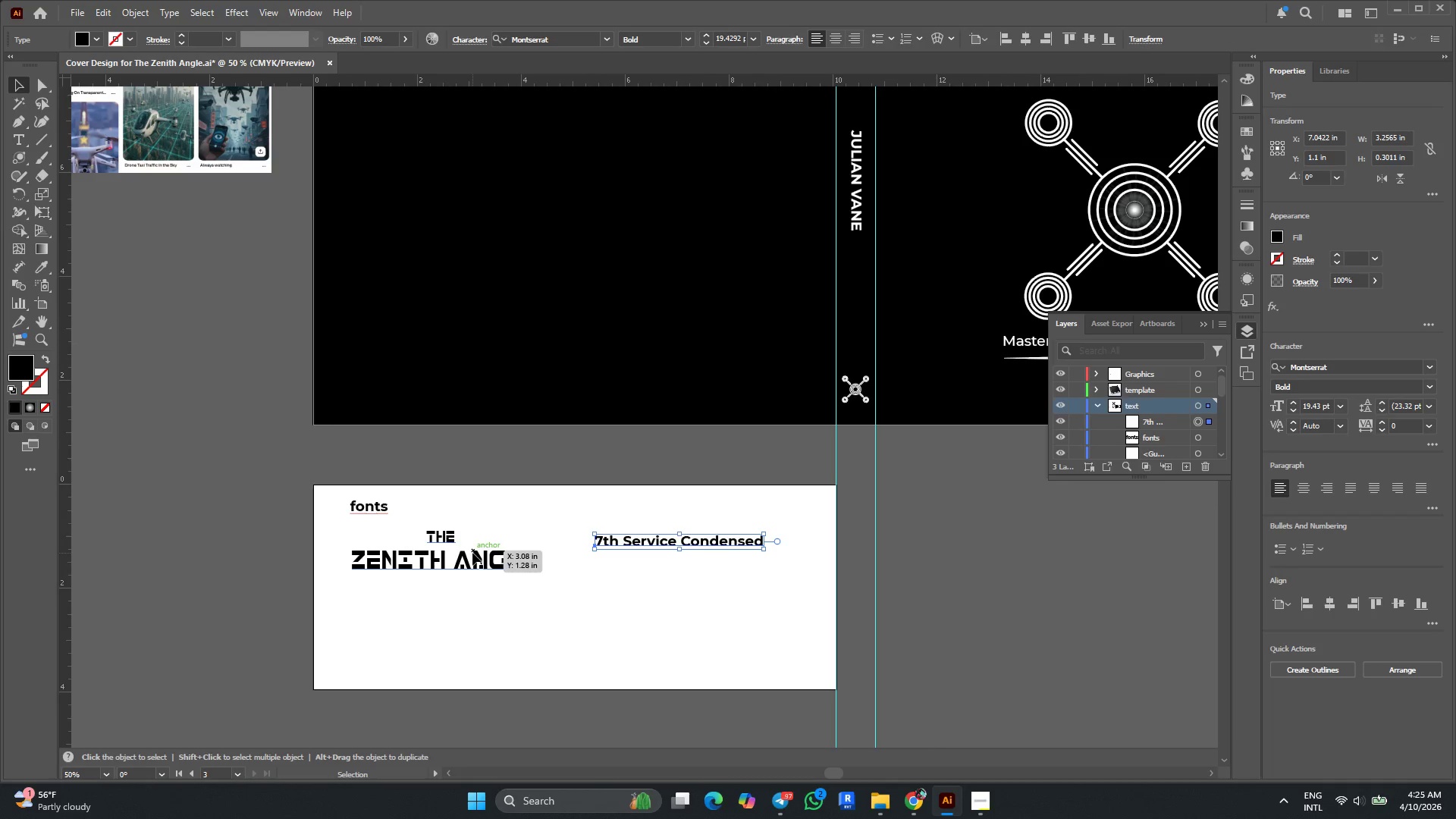 
left_click_drag(start_coordinate=[472, 553], to_coordinate=[617, 573])
 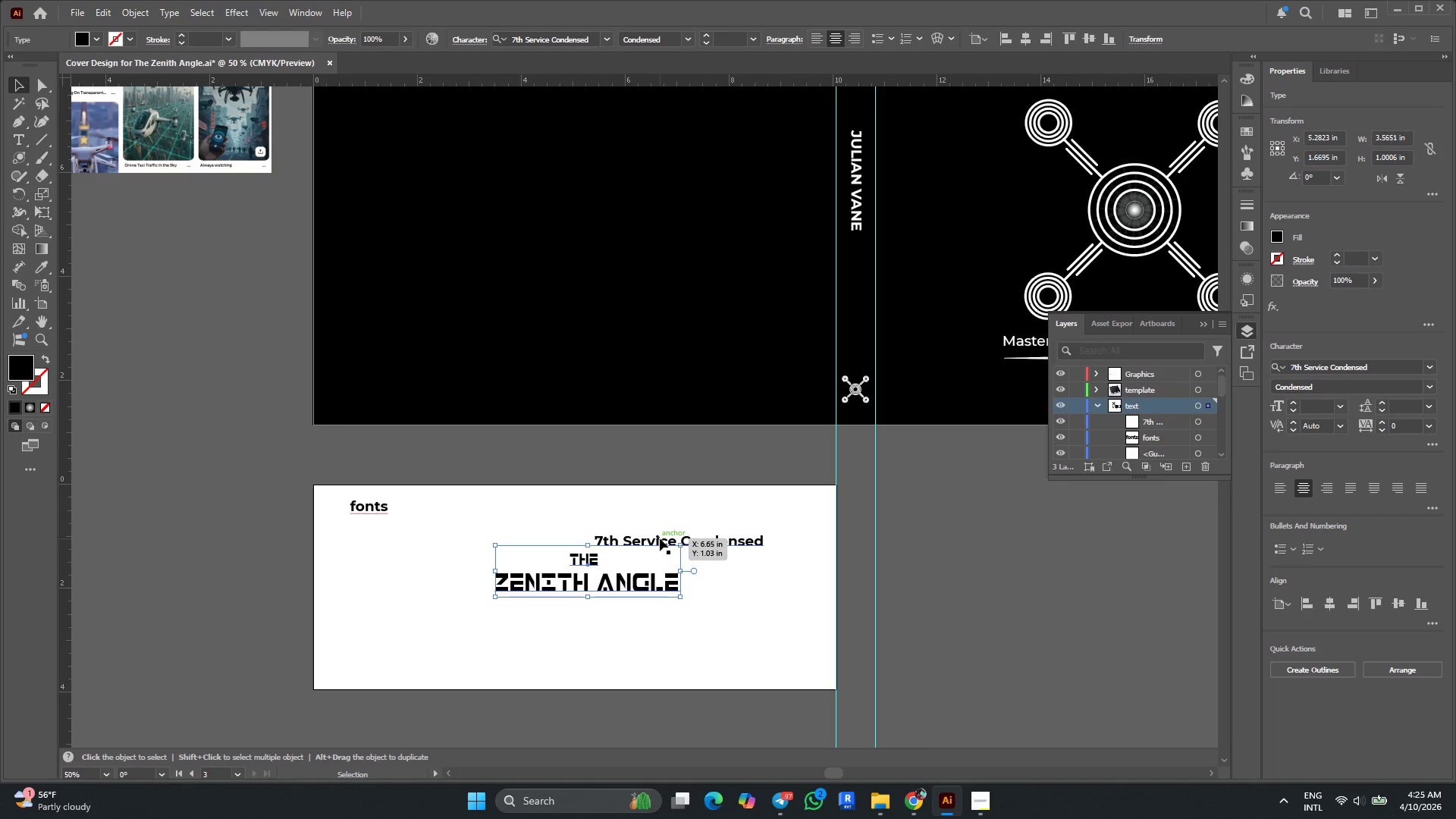 
left_click_drag(start_coordinate=[660, 538], to_coordinate=[413, 541])
 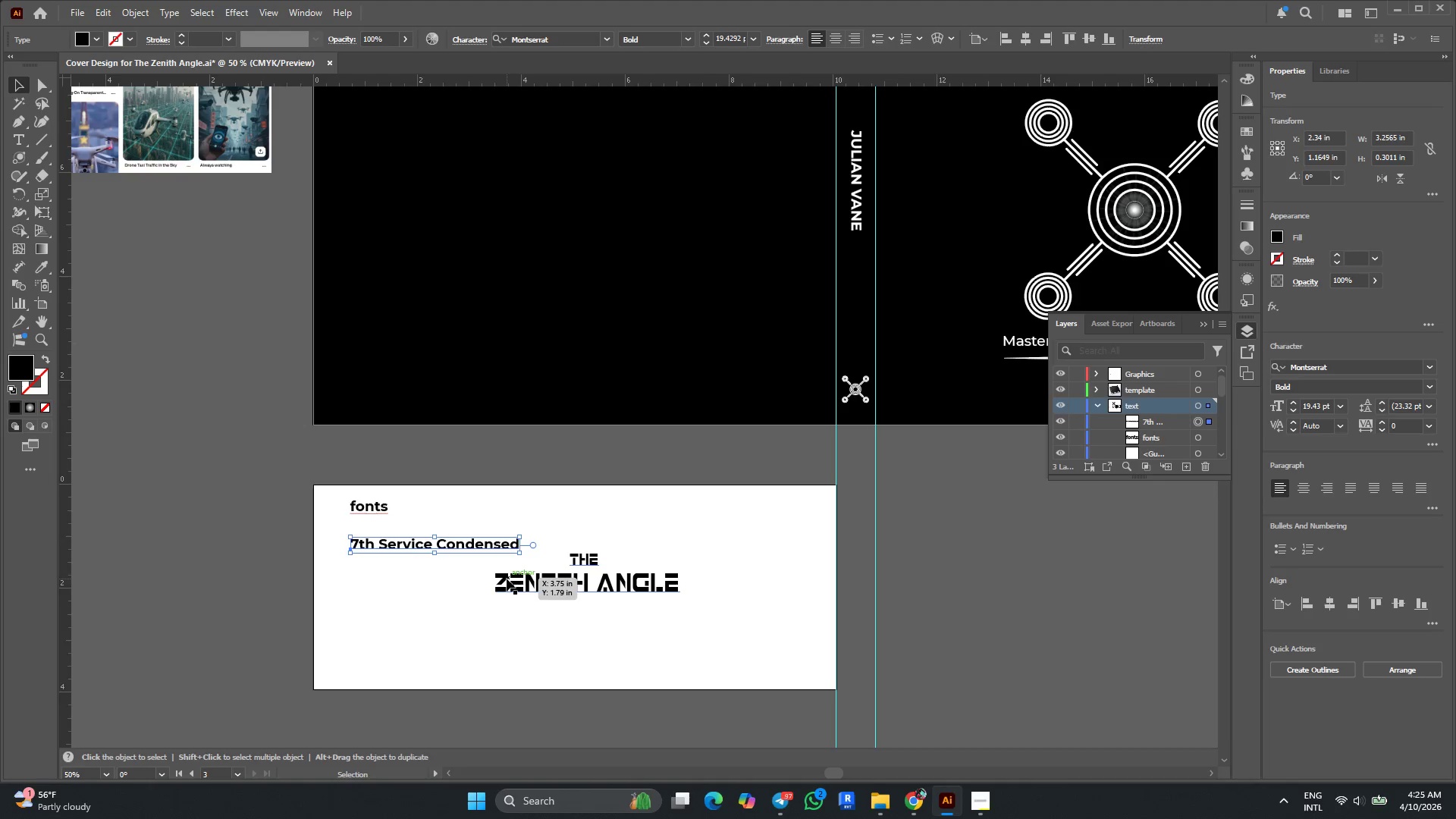 
left_click_drag(start_coordinate=[507, 579], to_coordinate=[563, 538])
 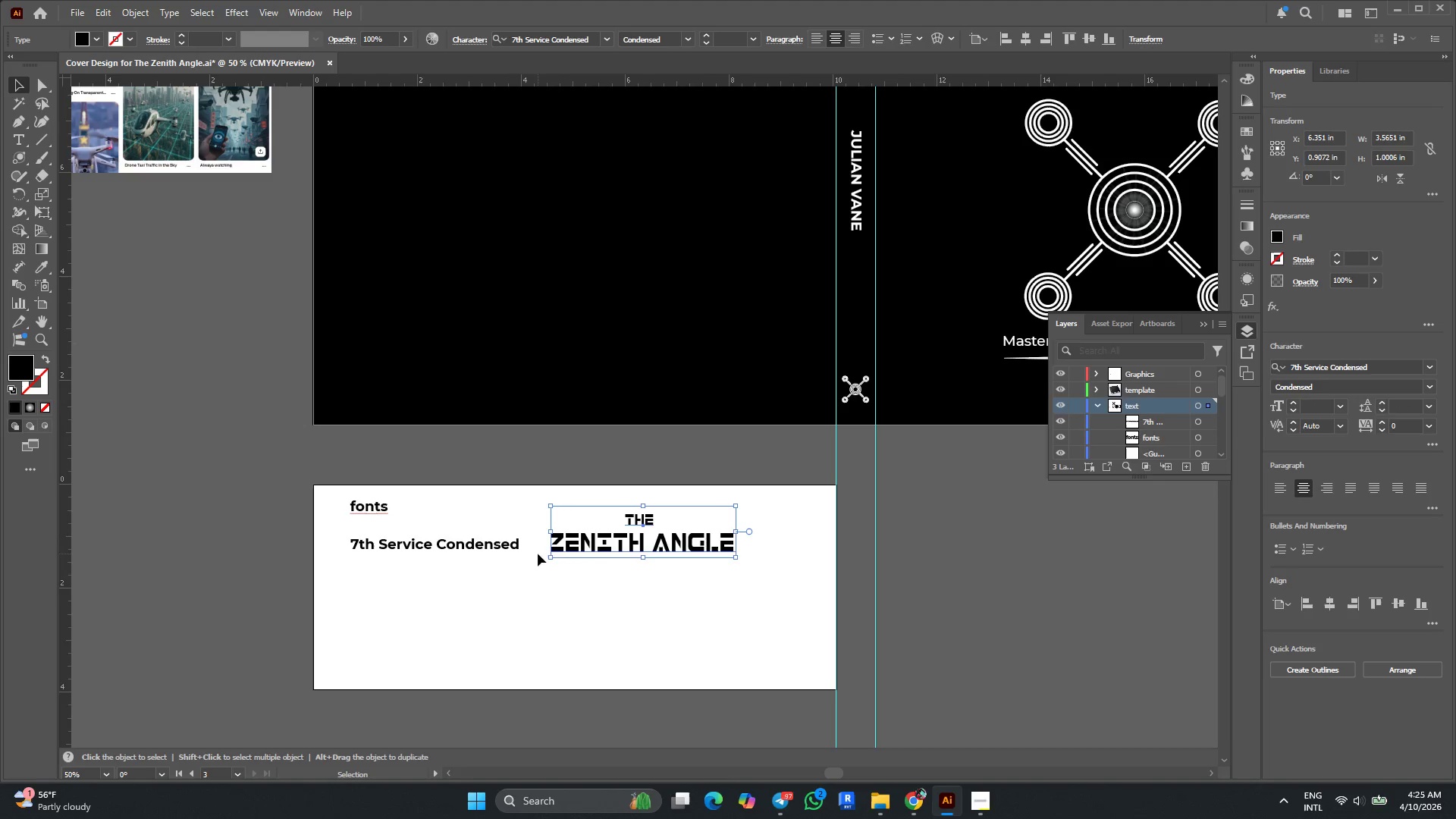 
left_click([495, 577])
 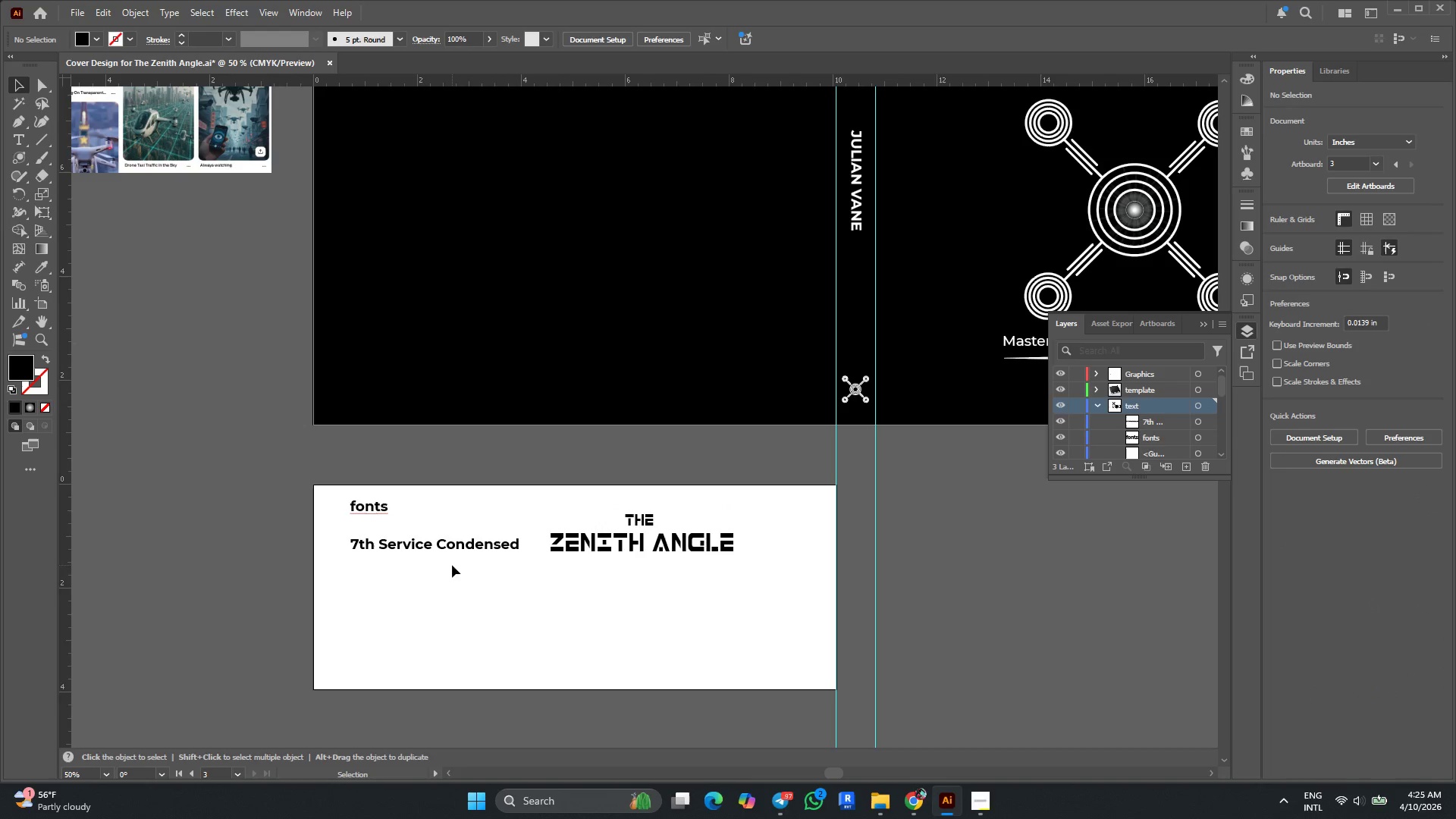 
key(Alt+AltLeft)
 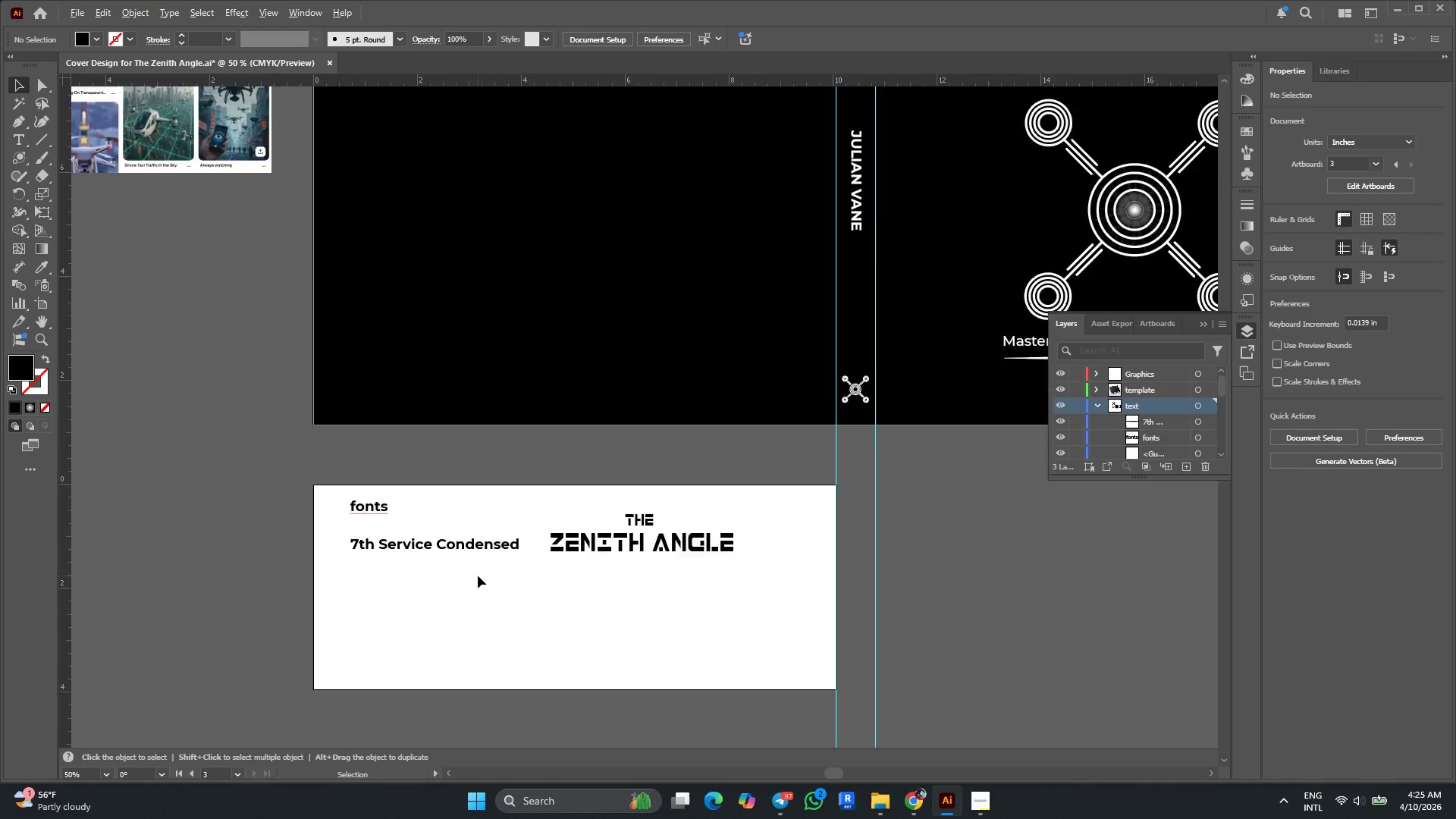 
scroll: coordinate [478, 576], scroll_direction: down, amount: 3.0
 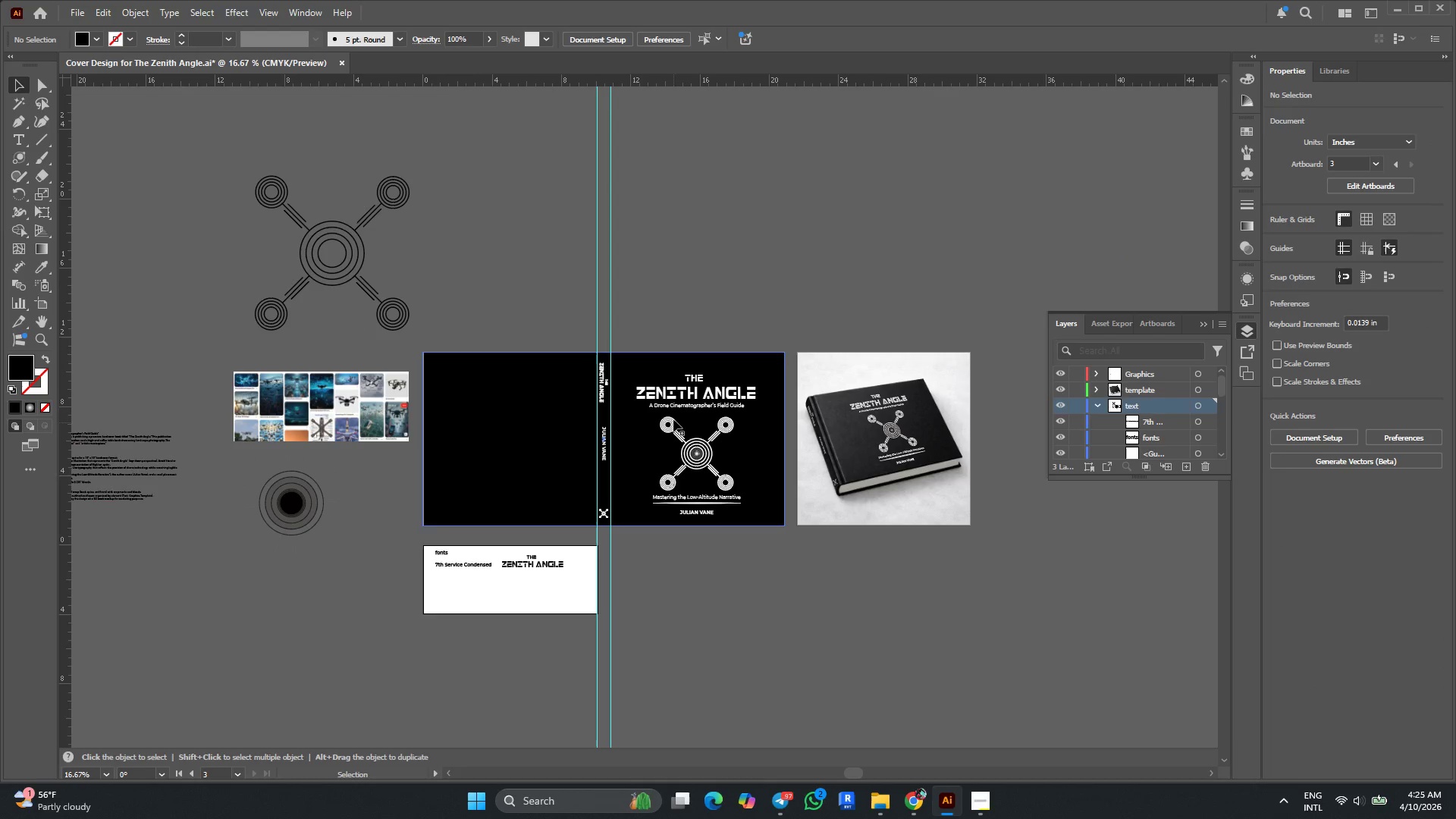 
key(Alt+AltLeft)
 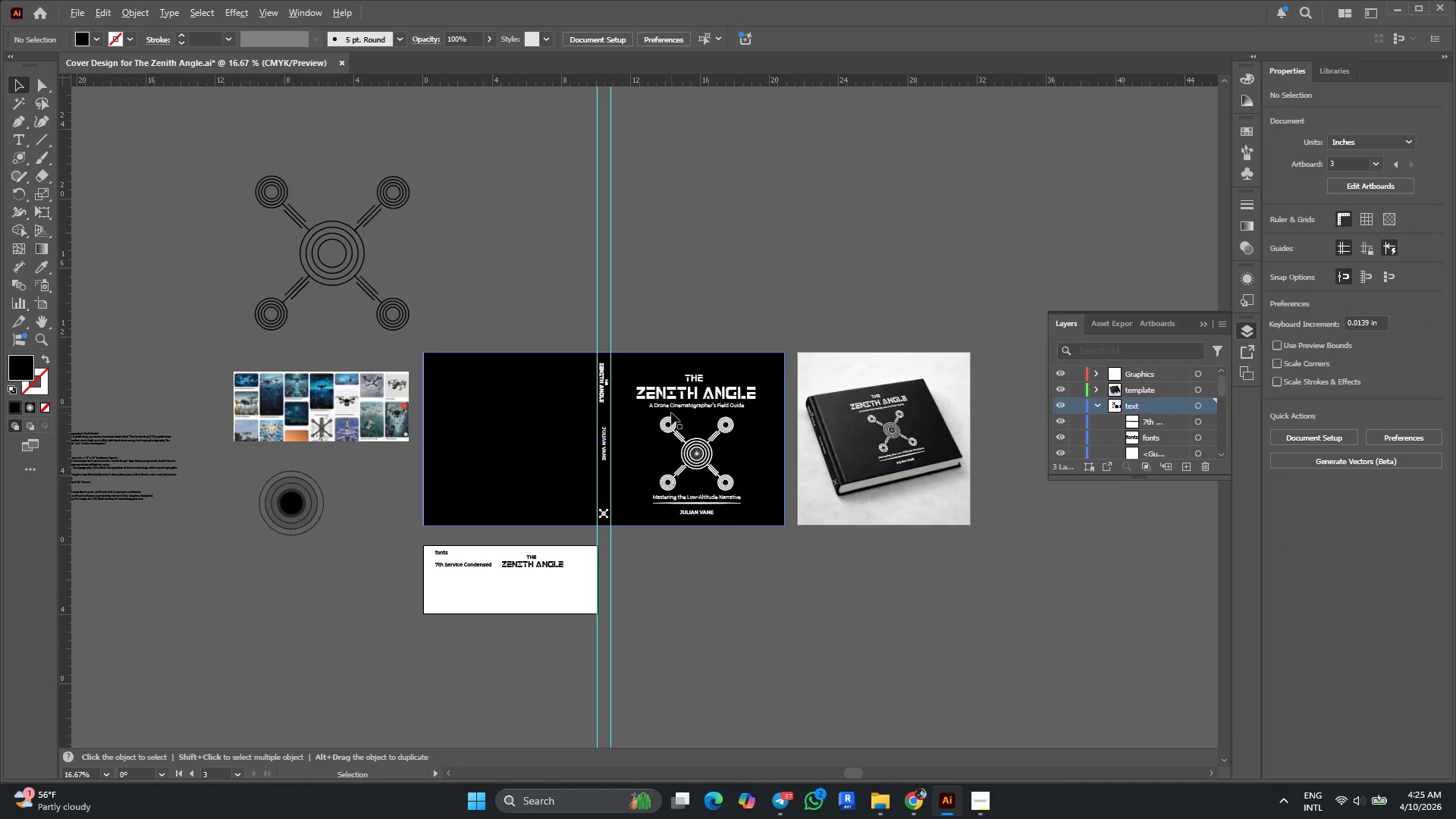 
scroll: coordinate [675, 409], scroll_direction: up, amount: 2.0
 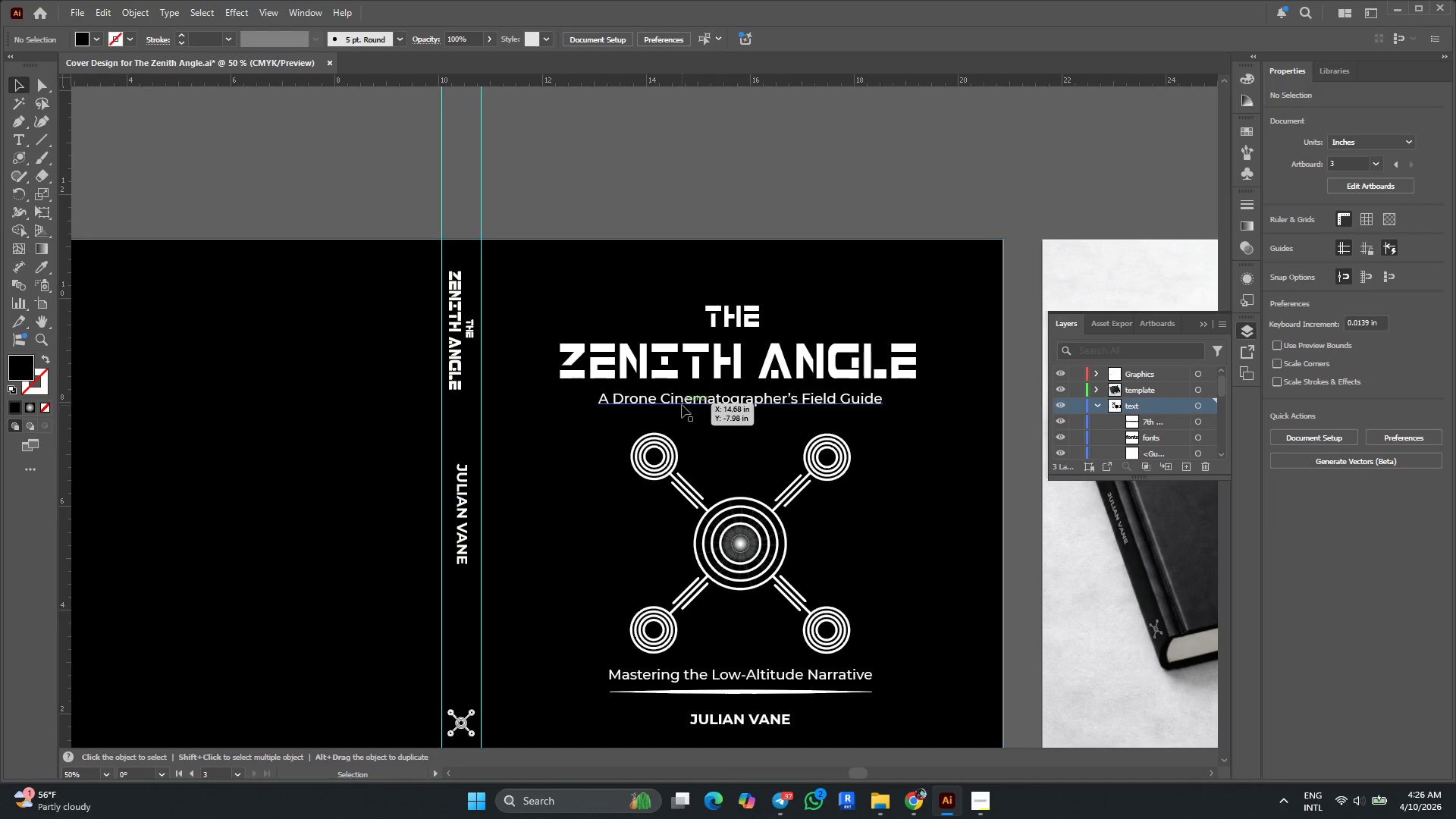 
left_click([682, 403])
 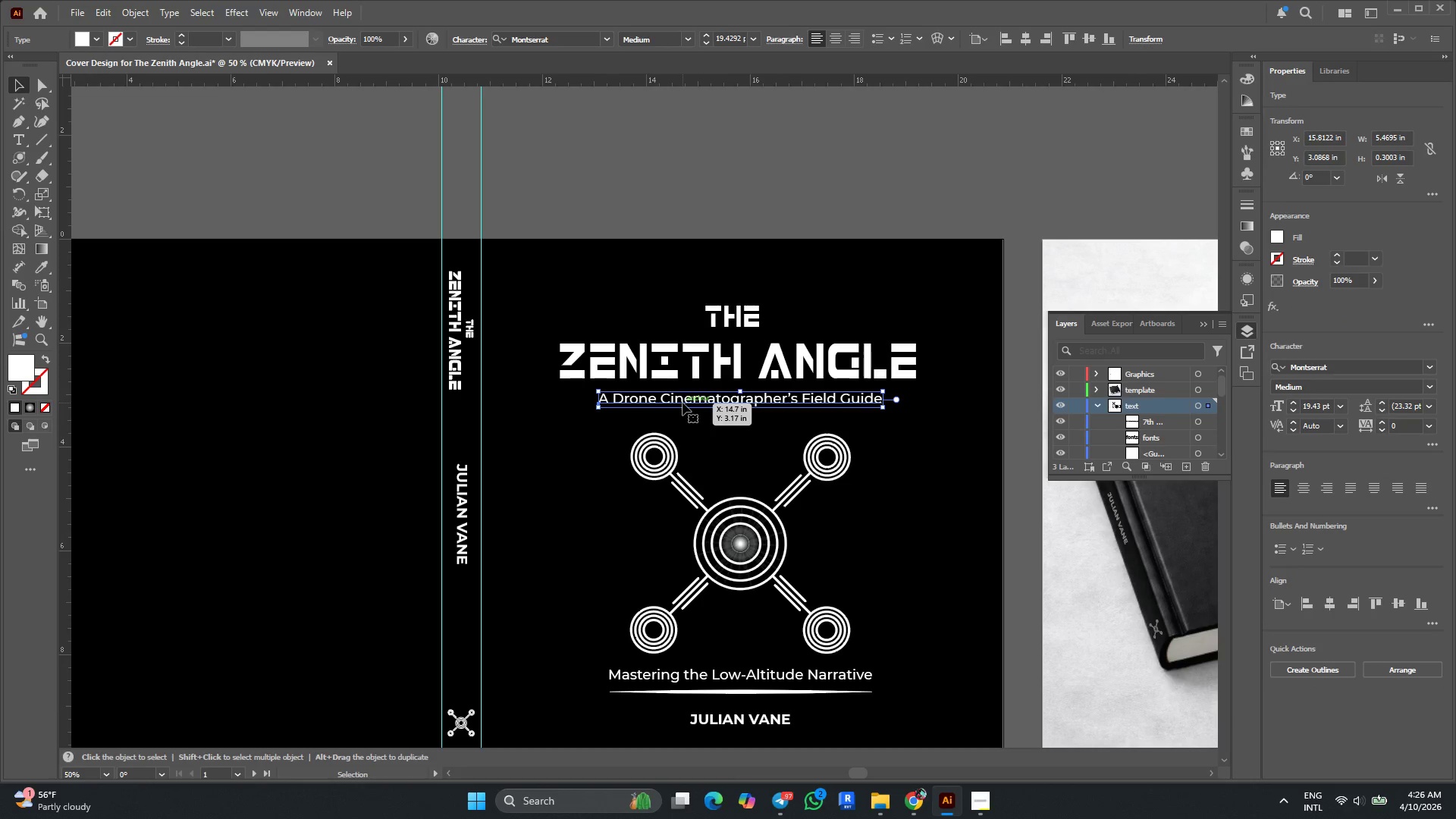 
hold_key(key=ShiftLeft, duration=1.02)
 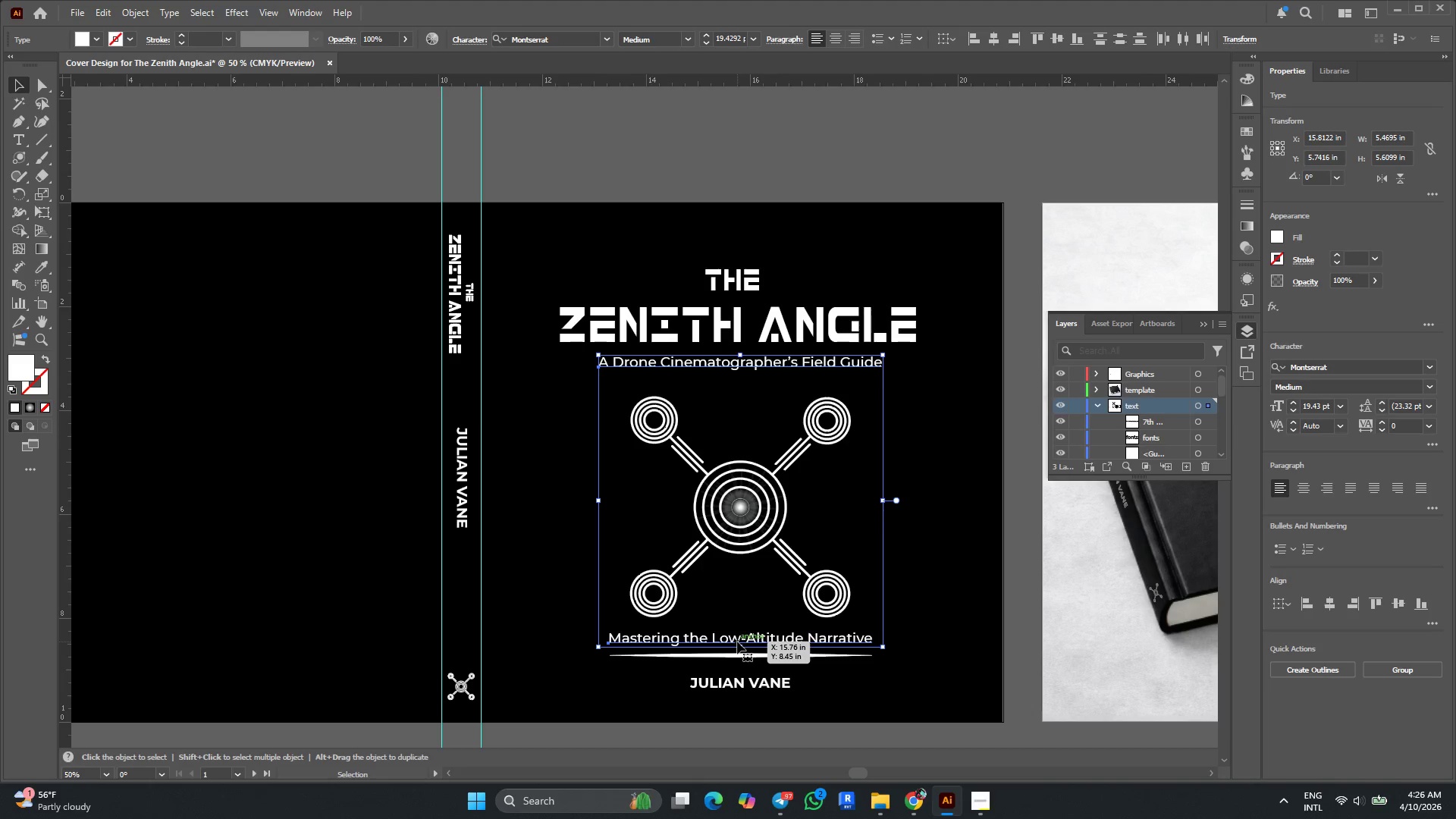 
scroll: coordinate [700, 458], scroll_direction: down, amount: 1.0
 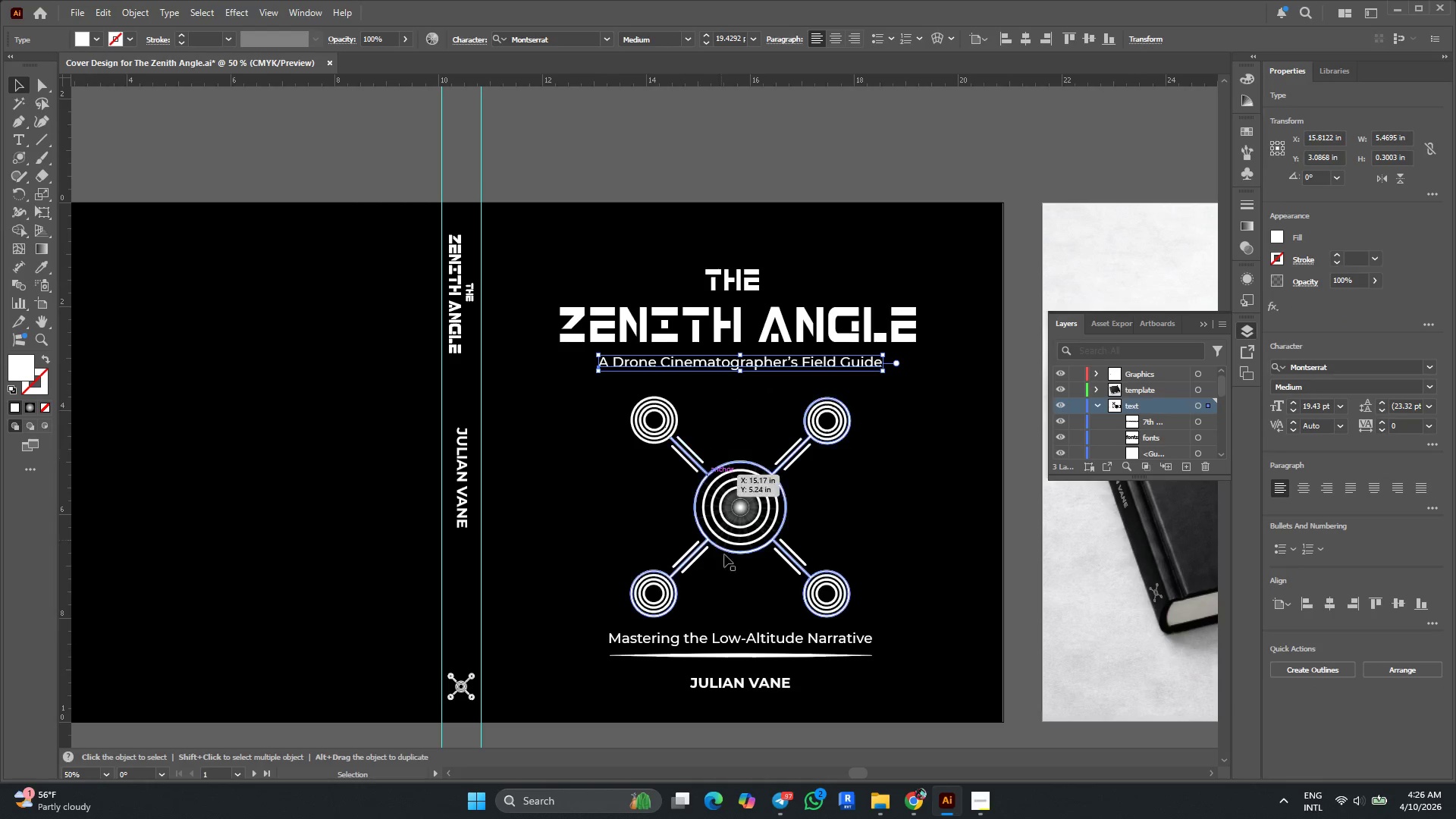 
left_click([737, 642])
 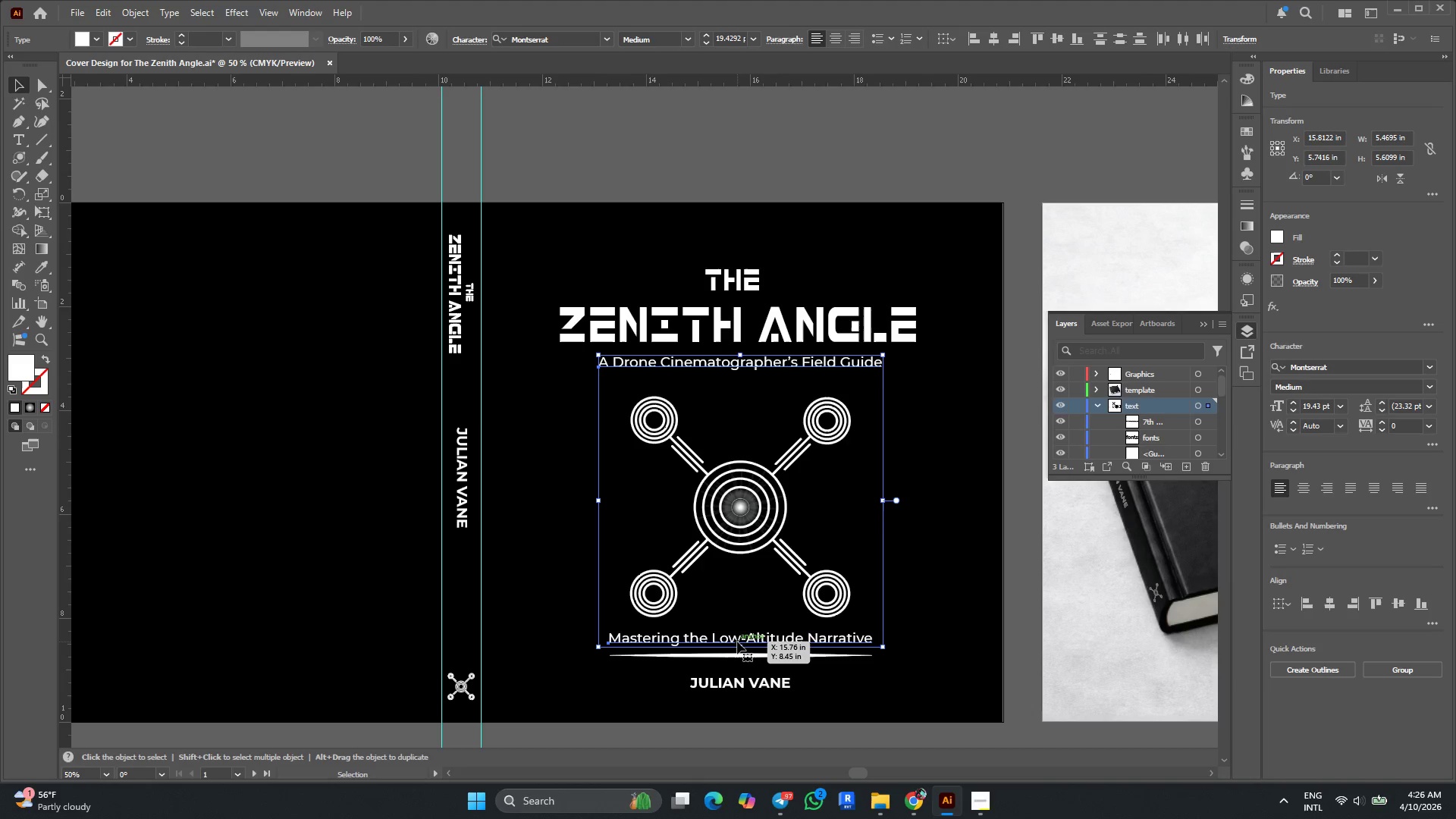 
hold_key(key=ShiftLeft, duration=2.0)
left_click([751, 683])
 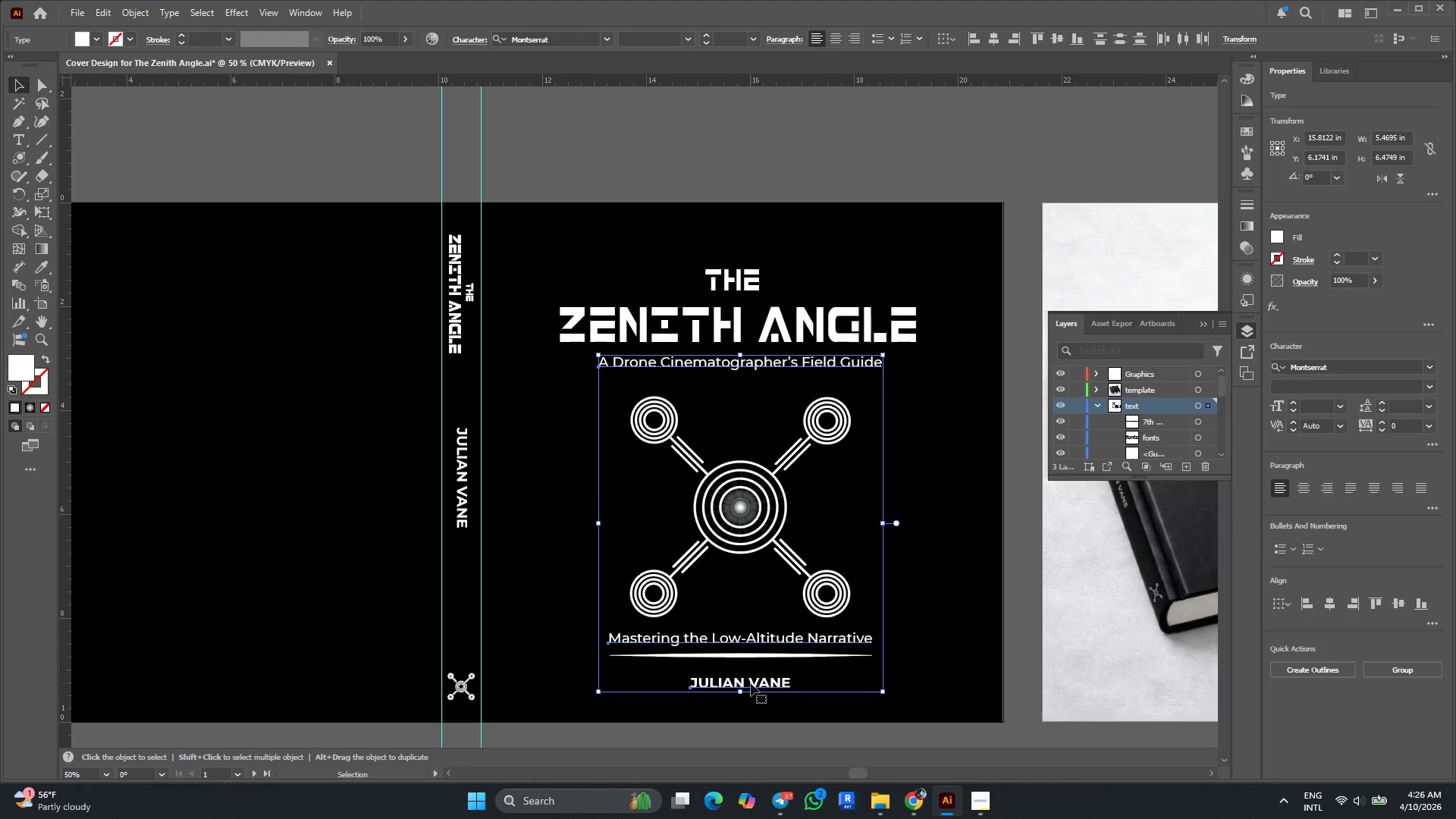 
left_click([805, 644])
 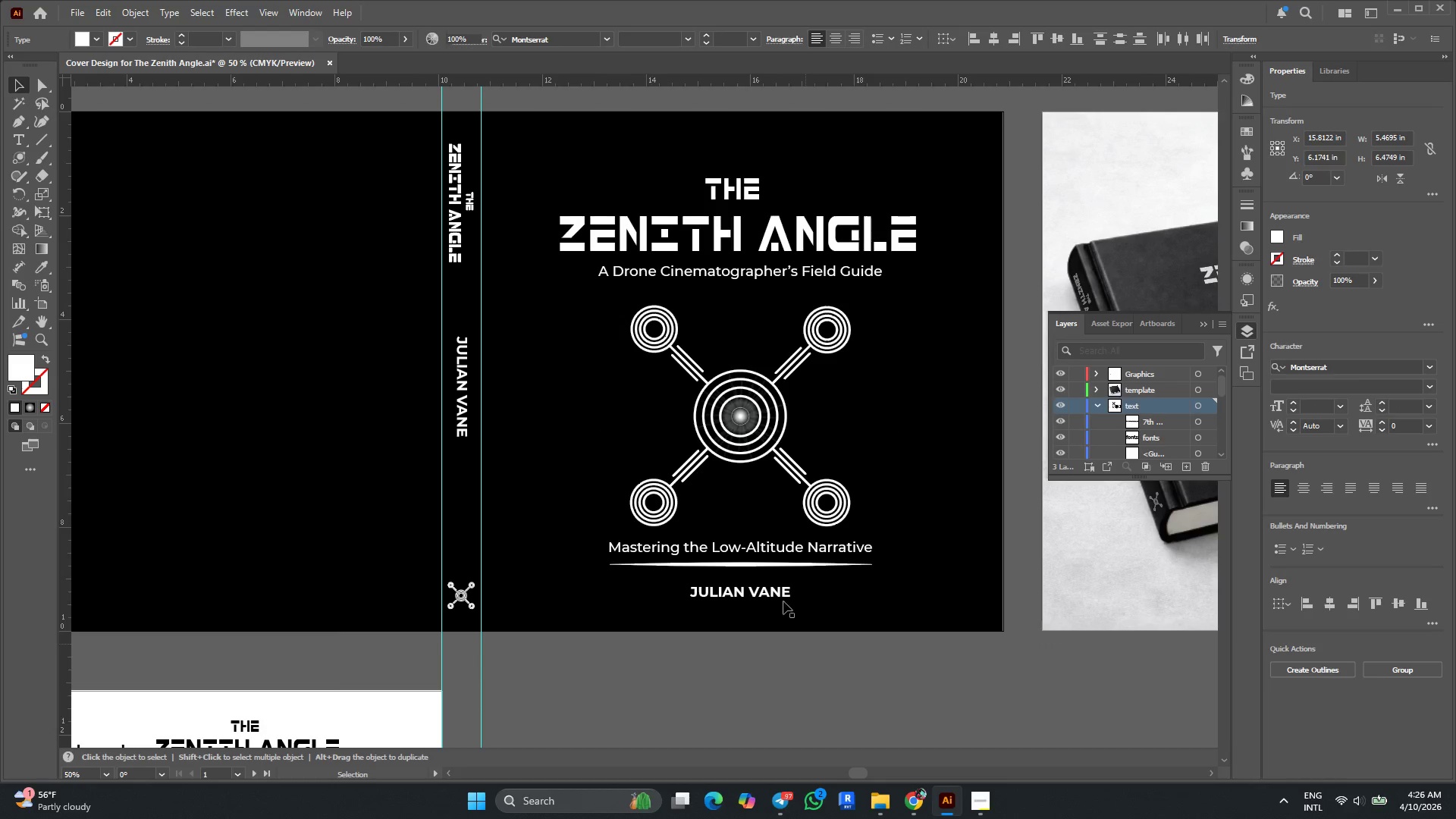 
scroll: coordinate [811, 579], scroll_direction: down, amount: 5.0
 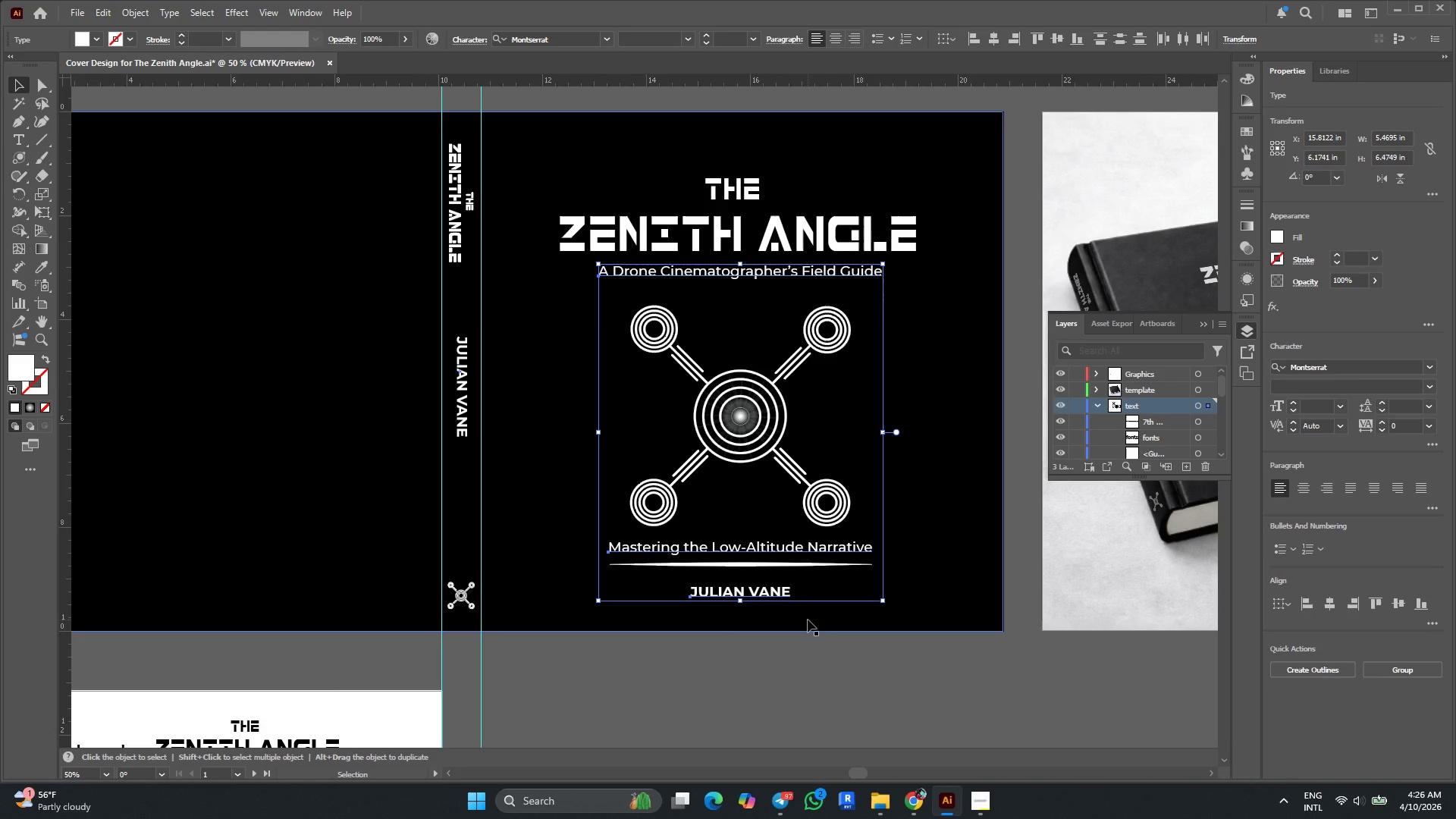 
left_click([783, 601])
 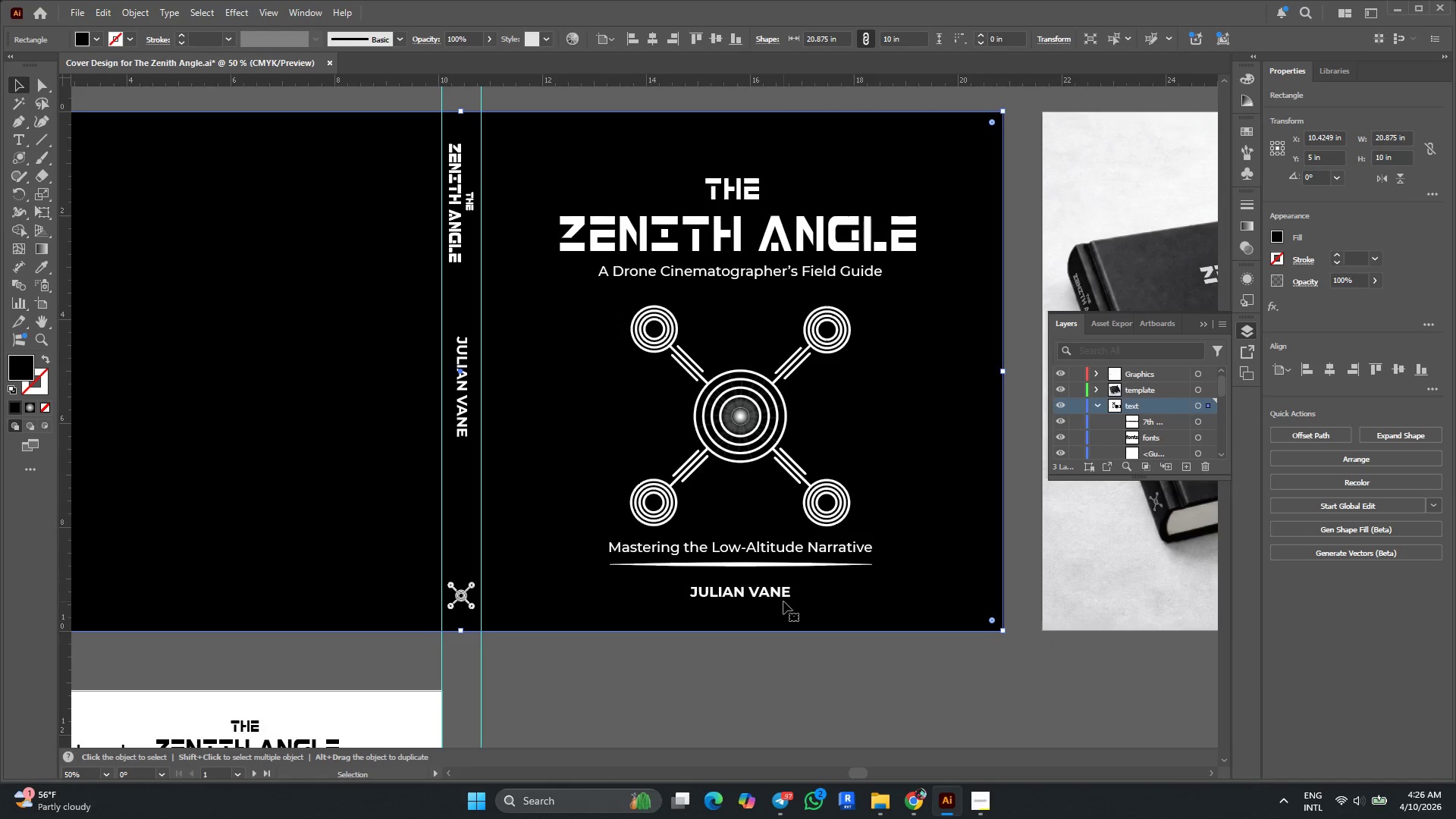 
left_click([774, 596])
 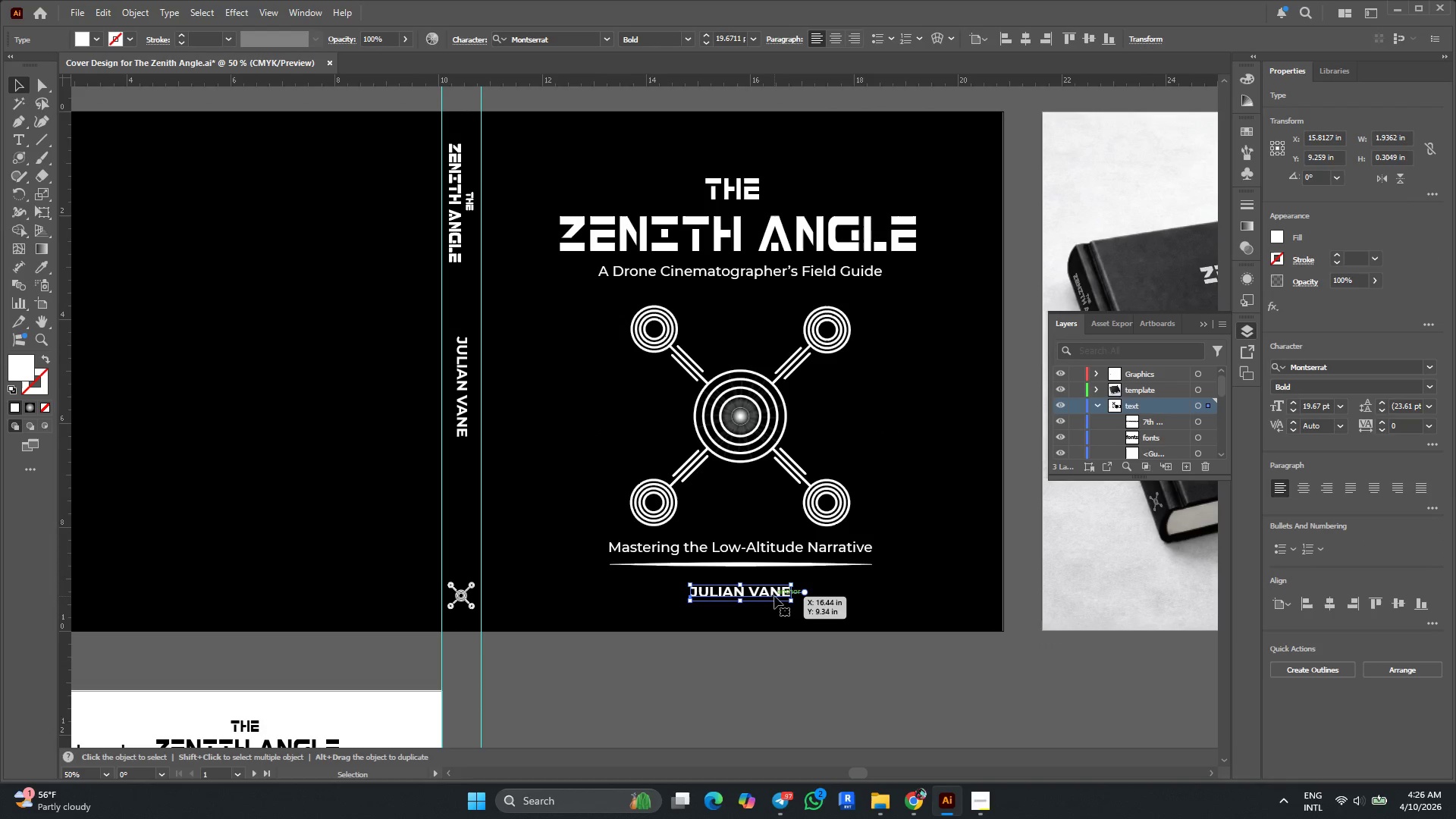 
hold_key(key=AltLeft, duration=0.39)
scroll: coordinate [756, 425], scroll_direction: down, amount: 6.0
 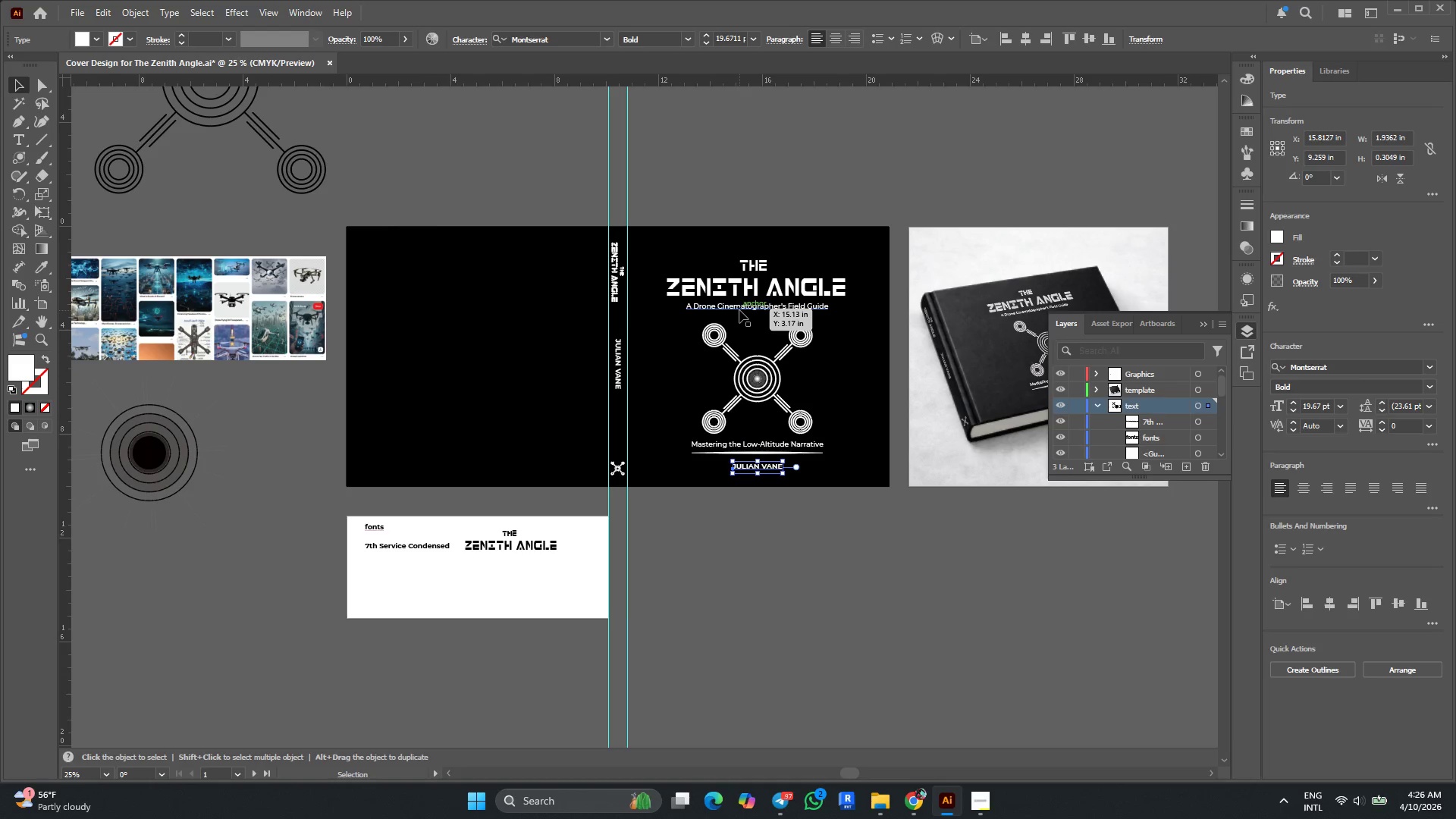 
left_click([739, 309])
 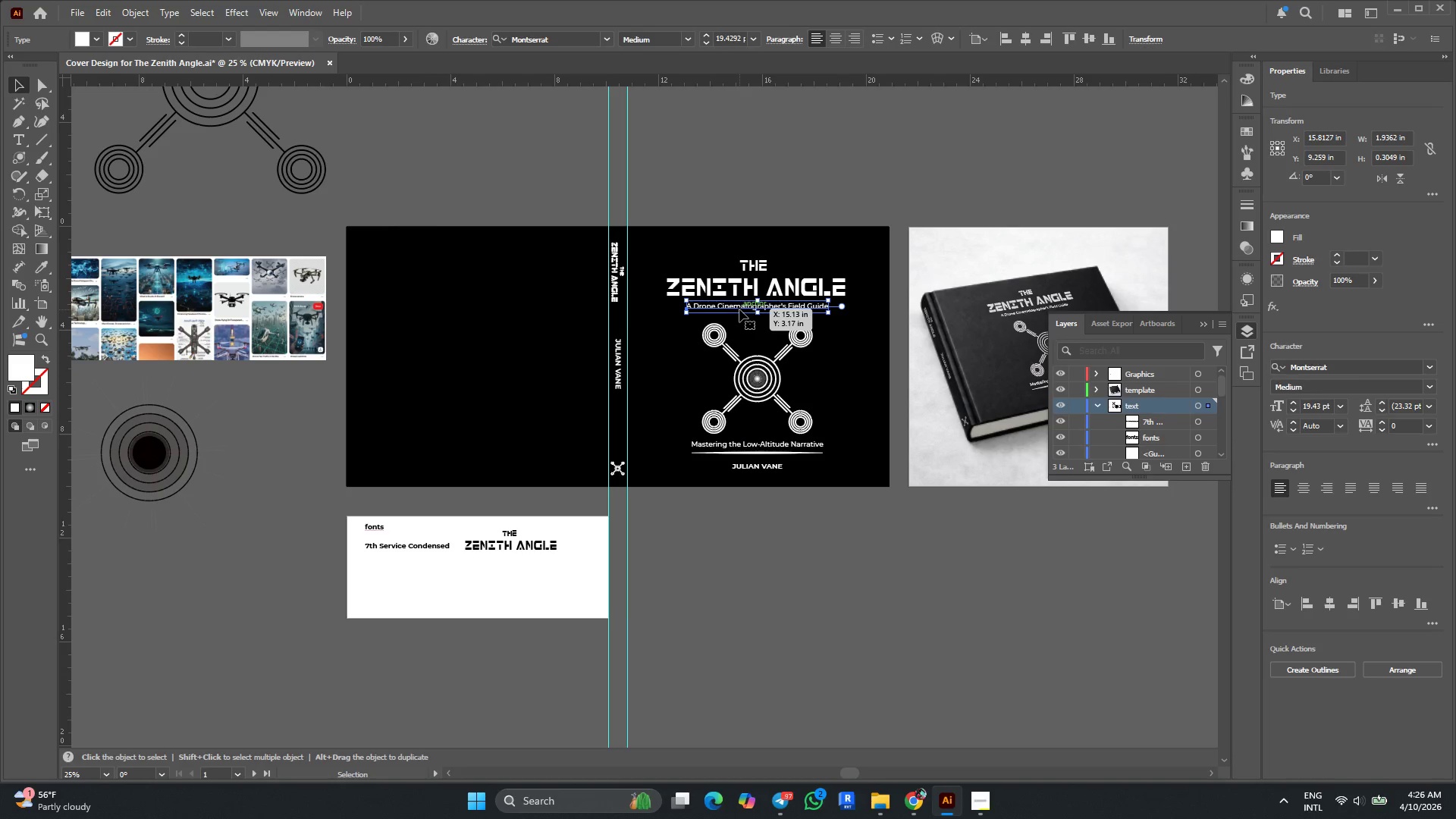 
hold_key(key=ShiftLeft, duration=1.3)
left_click([745, 447])
 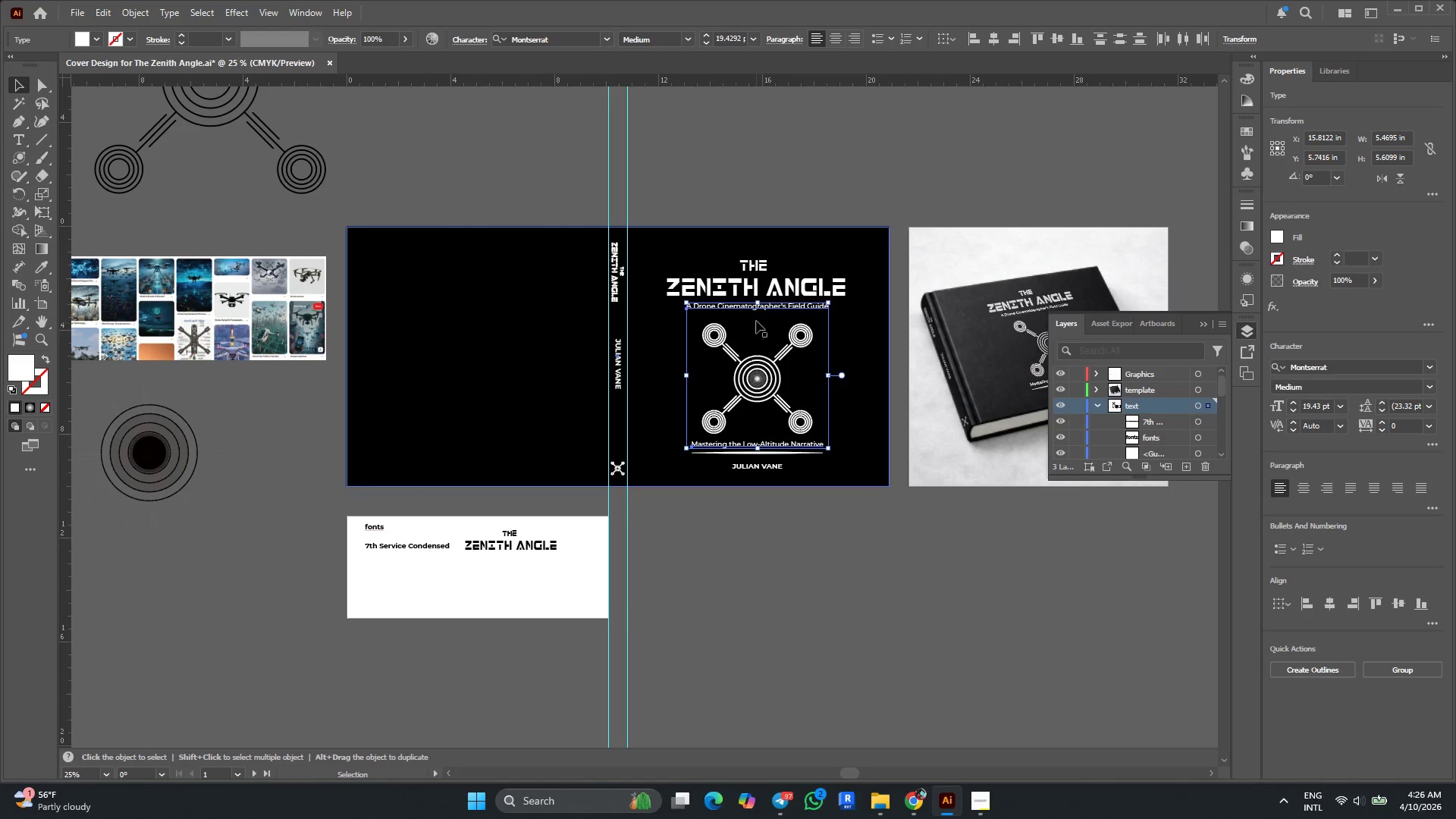 
hold_key(key=AltLeft, duration=1.12)
left_click_drag(start_coordinate=[743, 307], to_coordinate=[721, 566])
 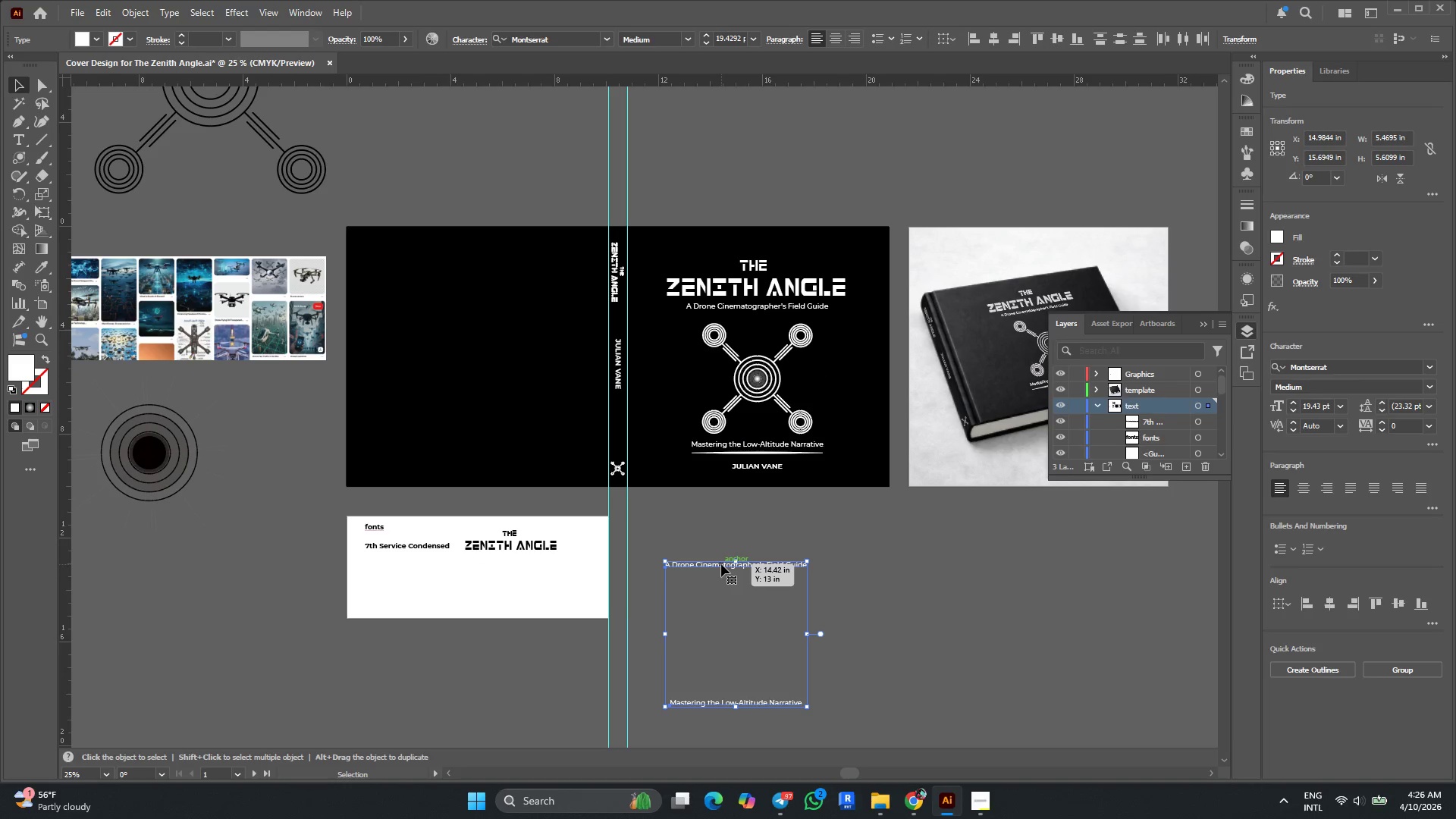 
key(I)
 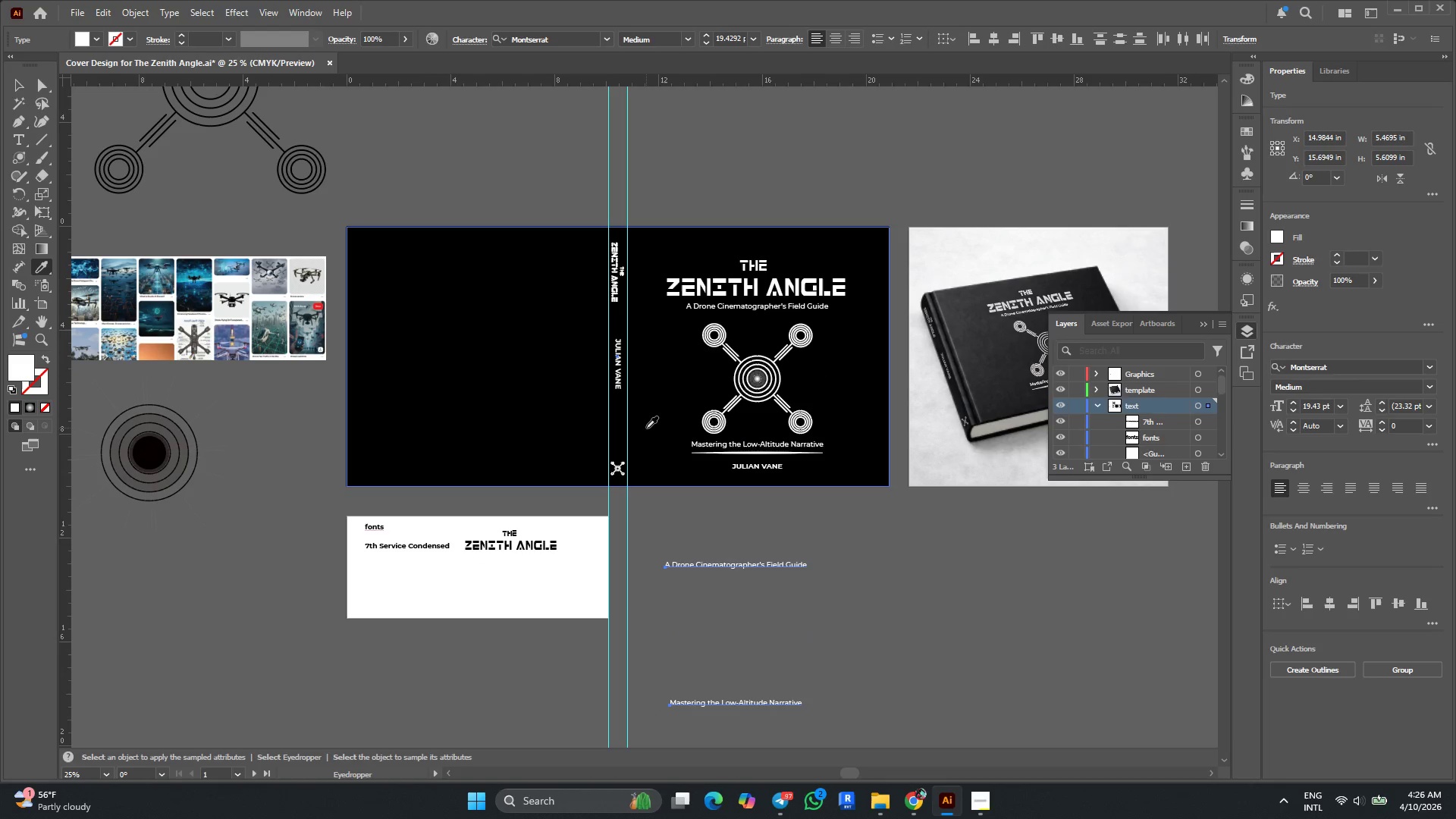 
left_click([646, 428])
 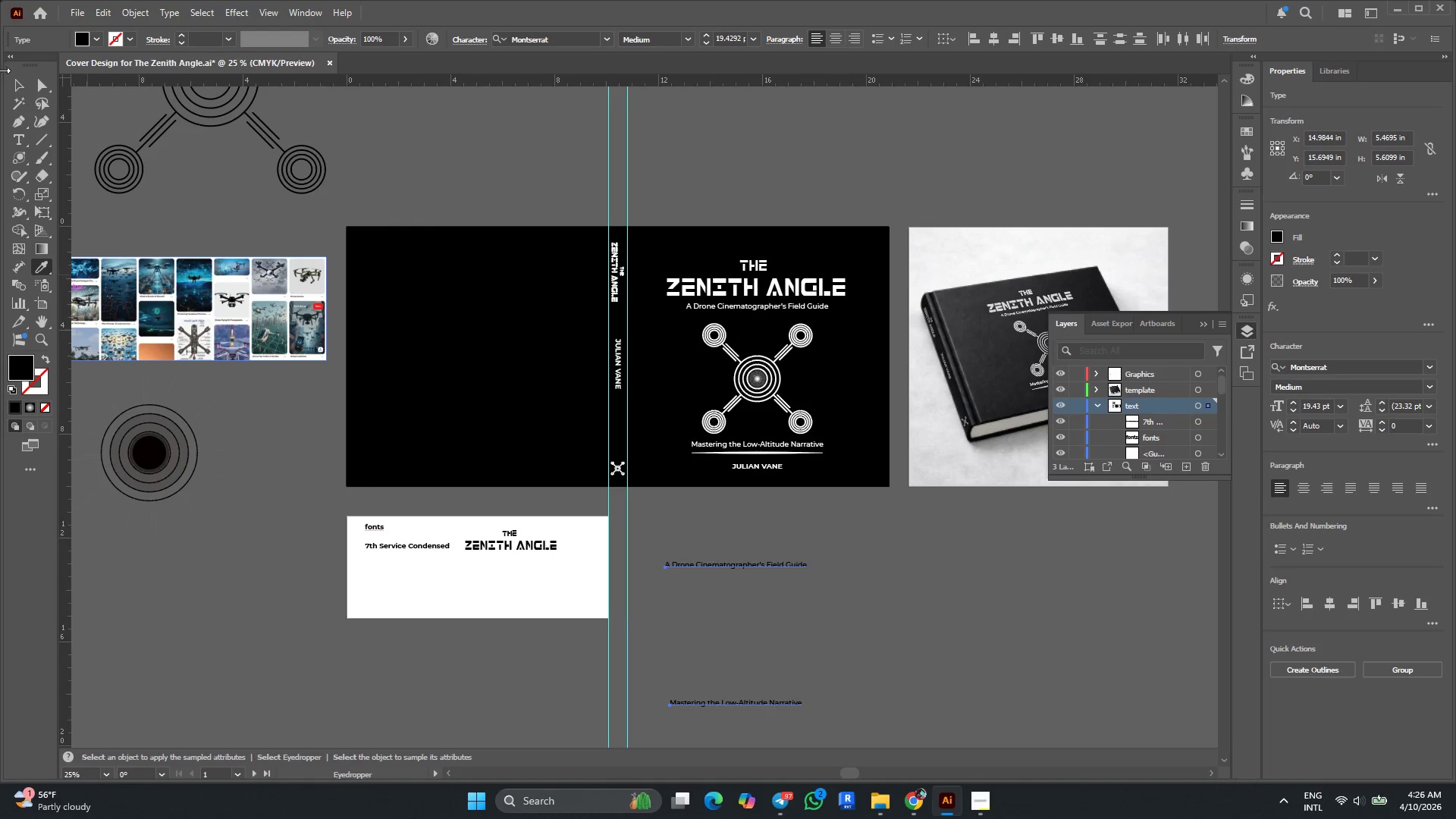 
left_click([13, 80])
 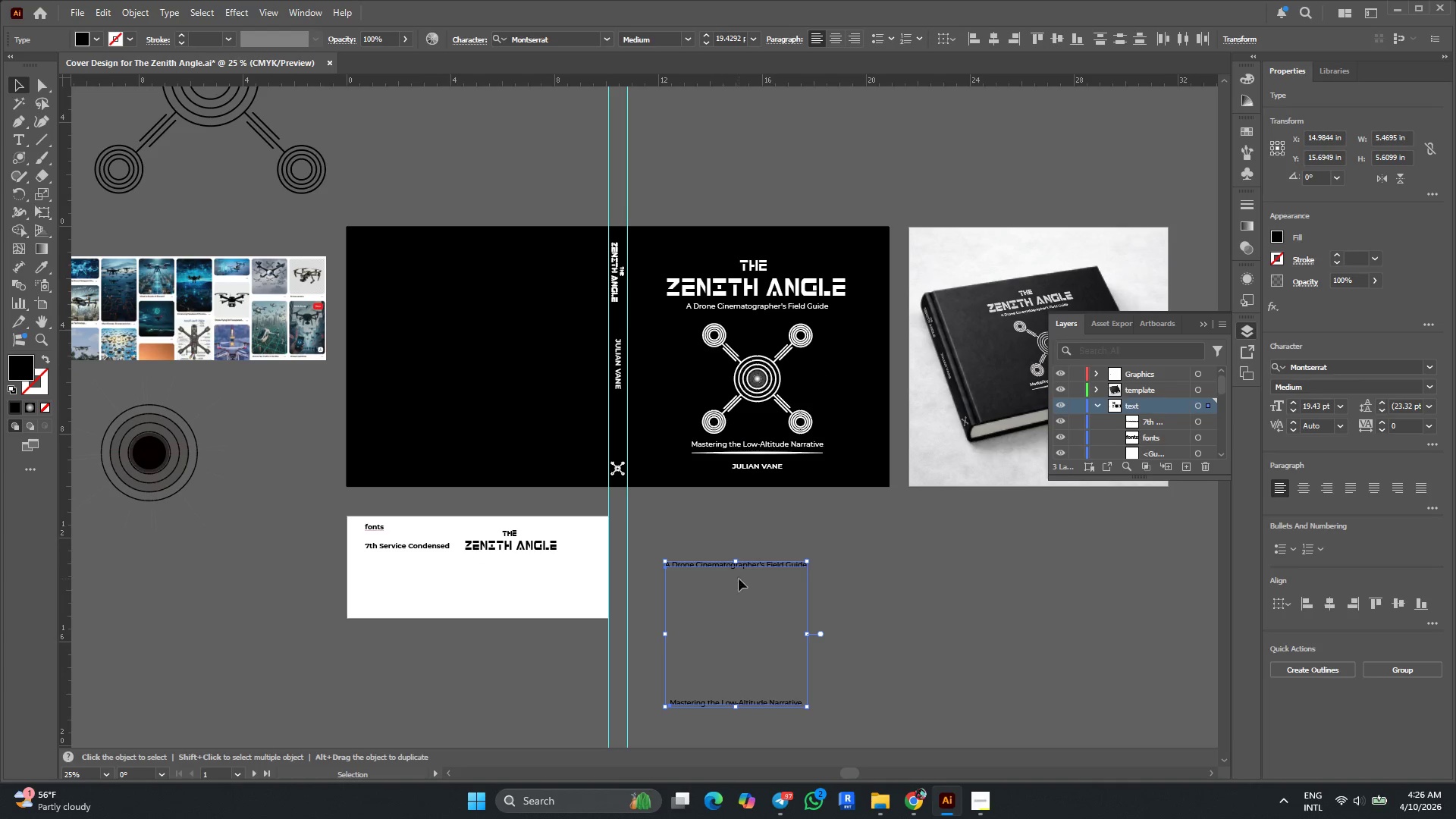 
scroll: coordinate [747, 468], scroll_direction: down, amount: 5.0
 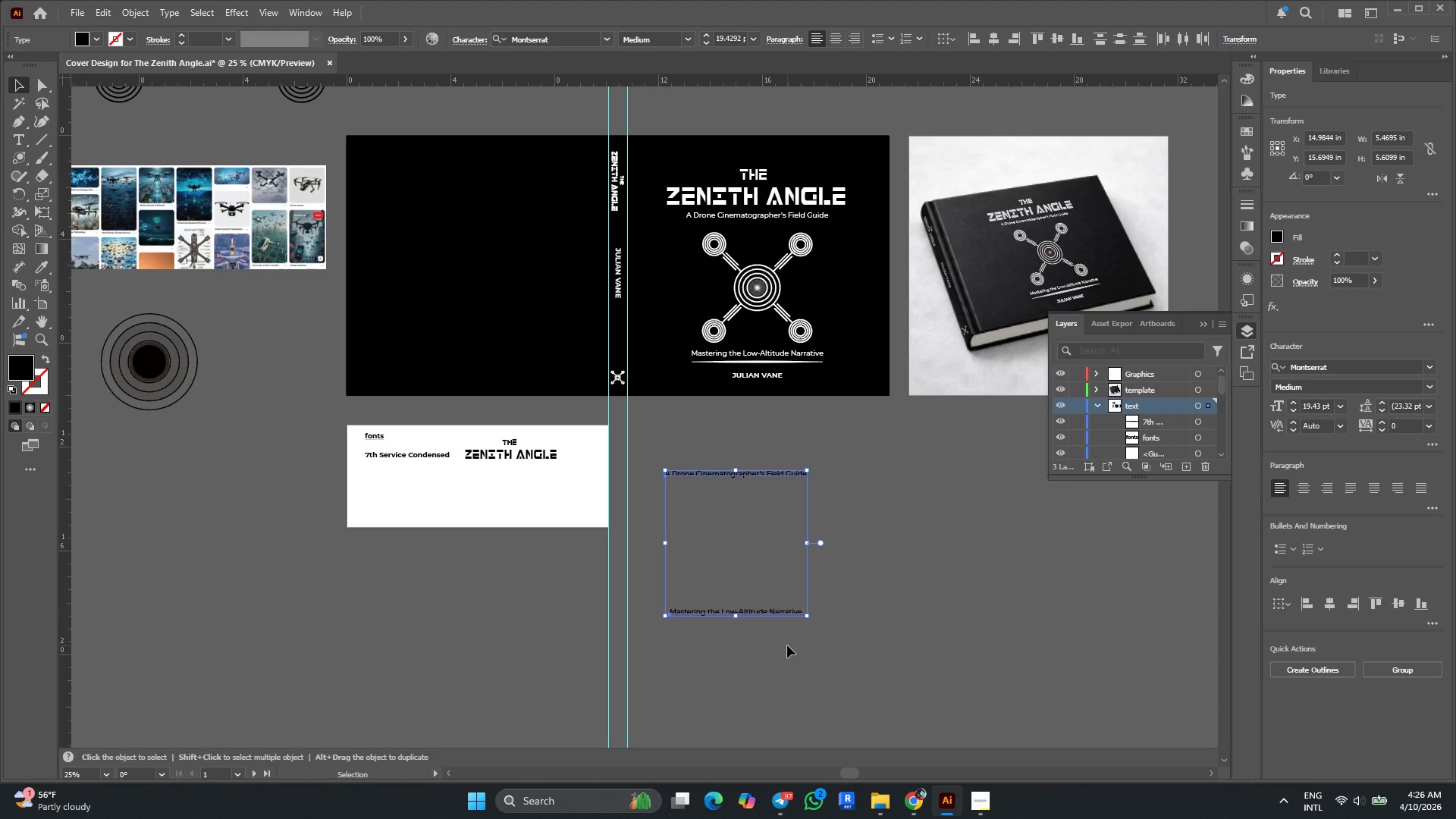 
left_click([787, 646])
 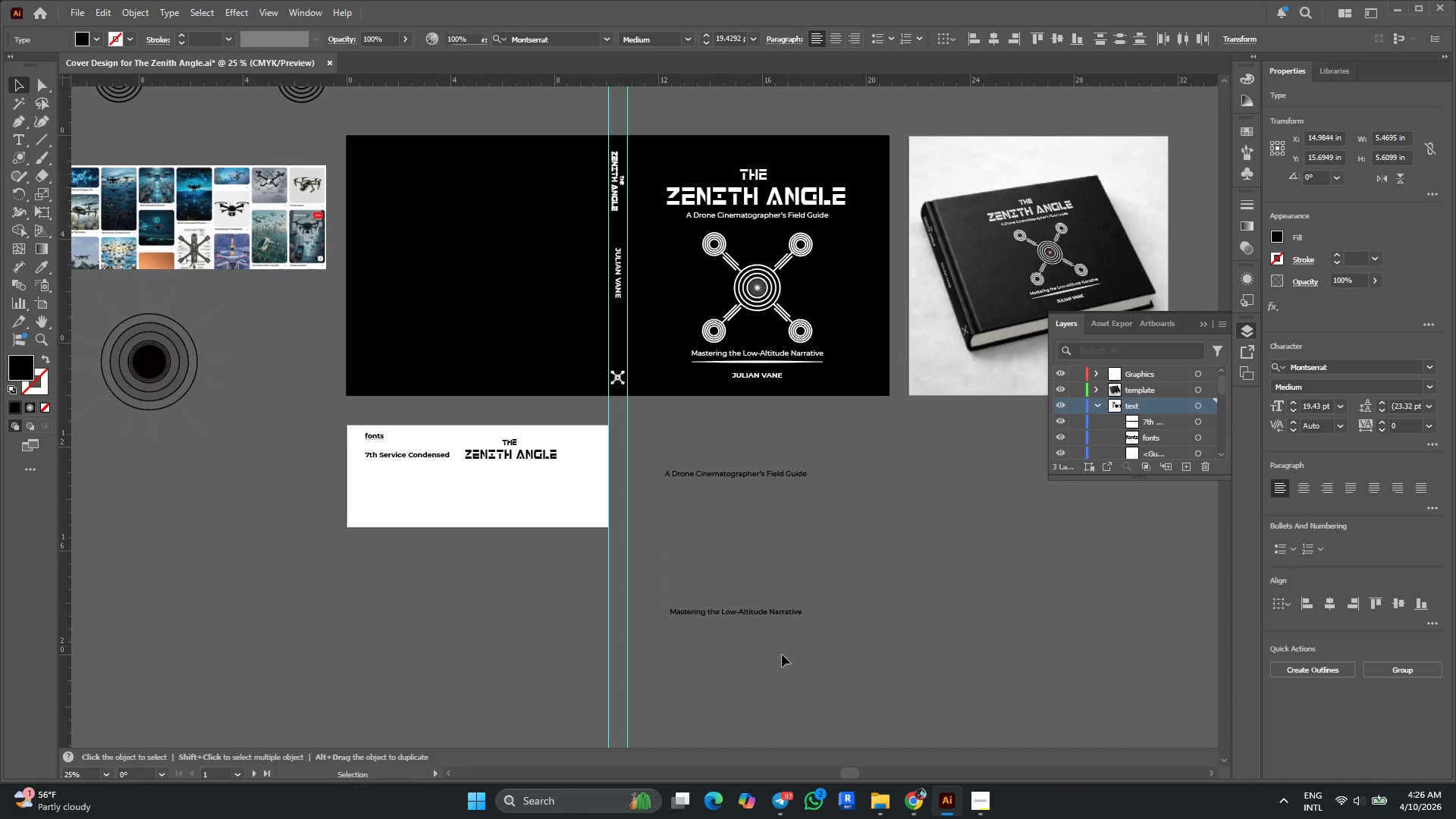 
left_click_drag(start_coordinate=[779, 661], to_coordinate=[748, 592])
 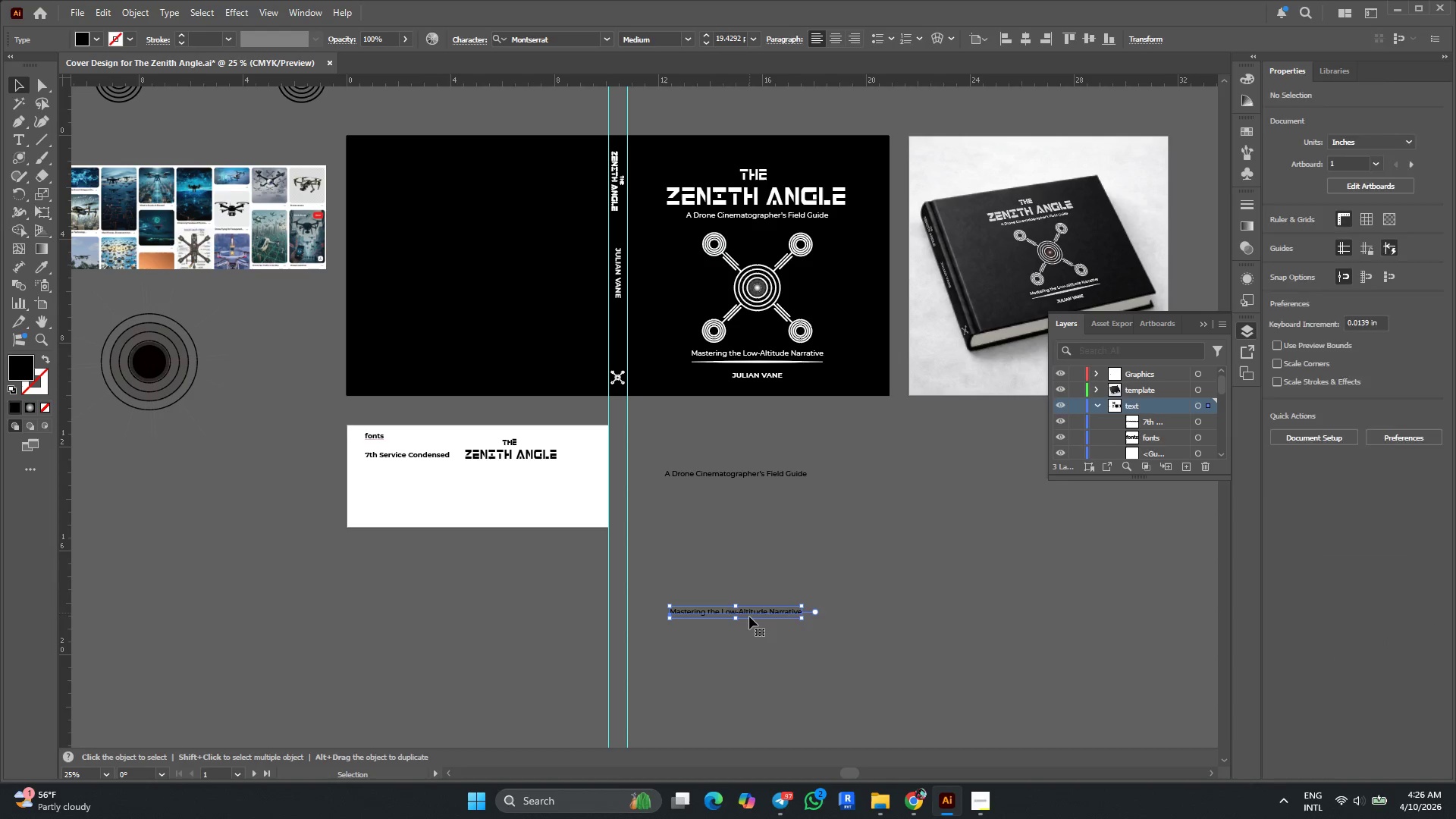 
left_click_drag(start_coordinate=[749, 613], to_coordinate=[748, 497])
 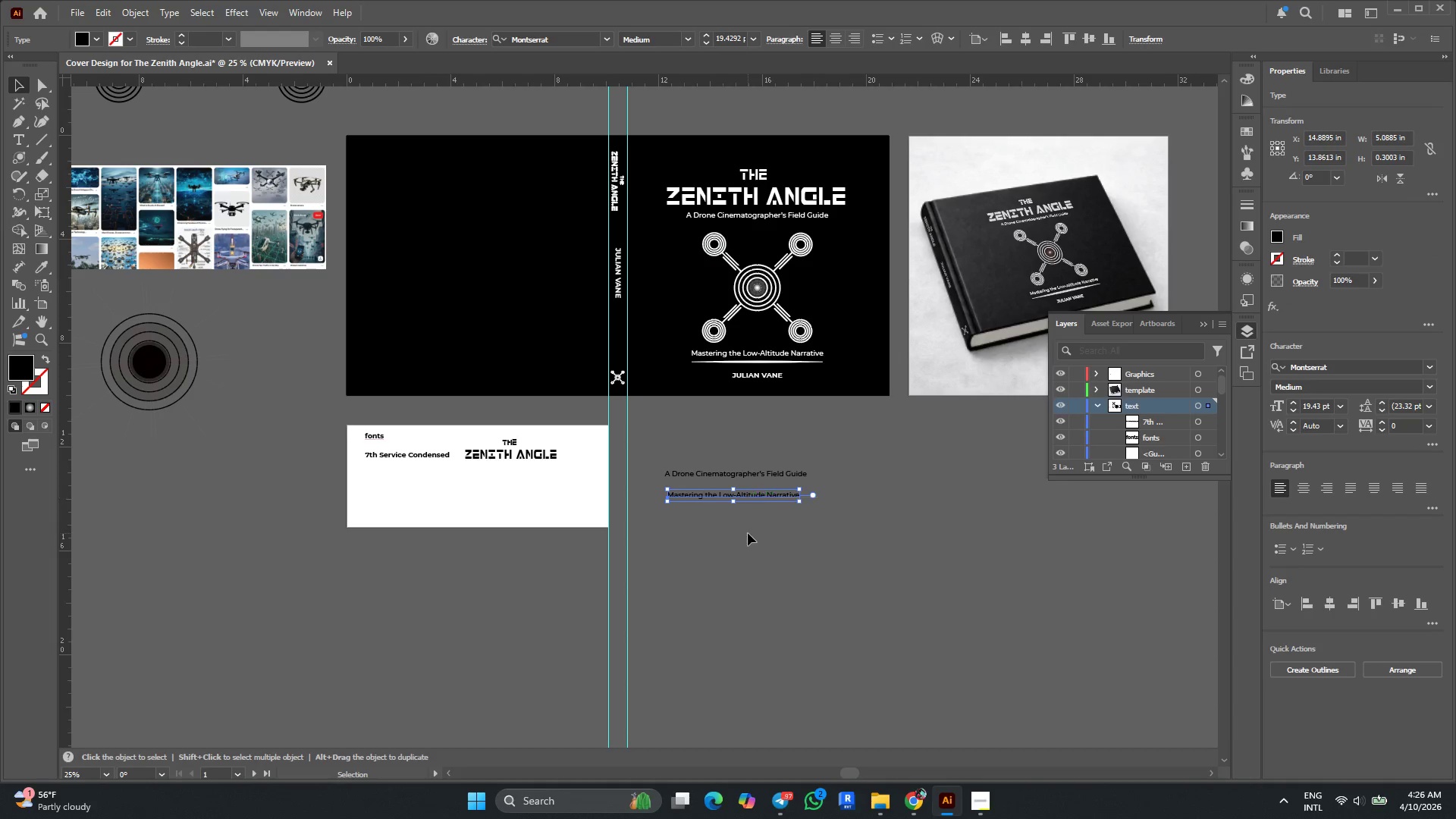 
left_click_drag(start_coordinate=[748, 534], to_coordinate=[729, 457])
 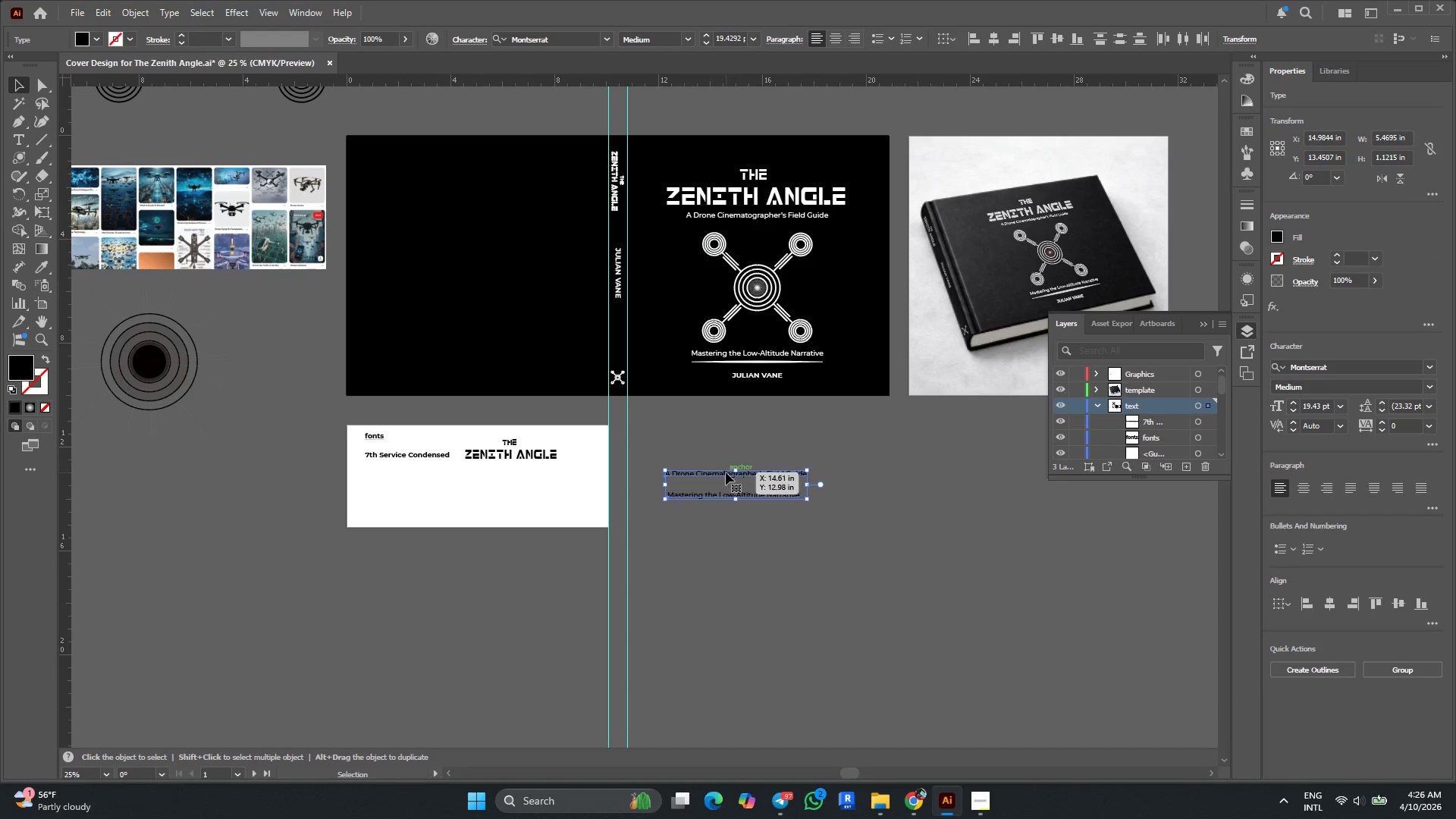 
left_click_drag(start_coordinate=[725, 473], to_coordinate=[515, 470])
 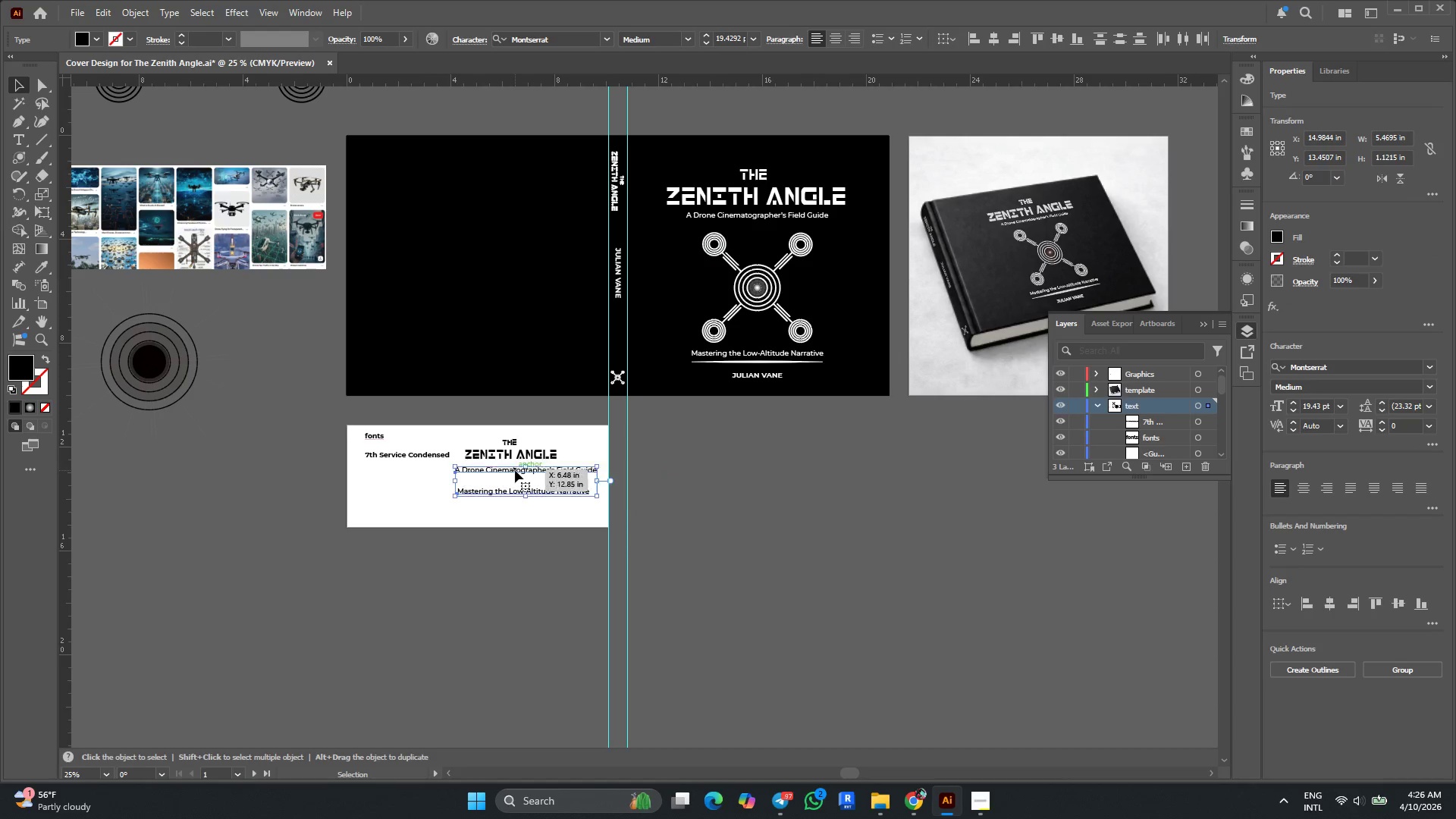 
hold_key(key=AltLeft, duration=0.36)
scroll: coordinate [512, 470], scroll_direction: up, amount: 1.0
 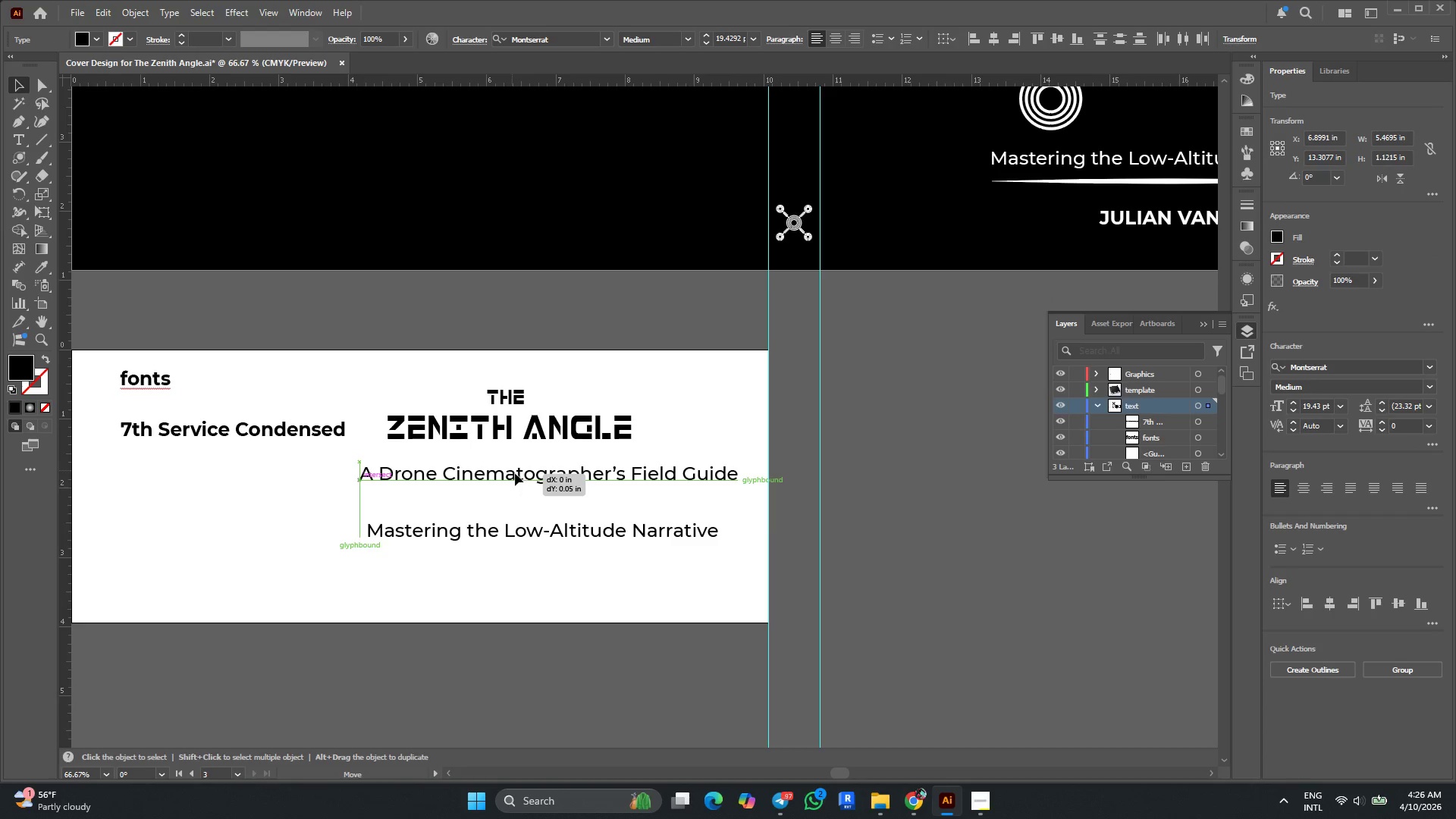 
key(Alt+AltLeft)
 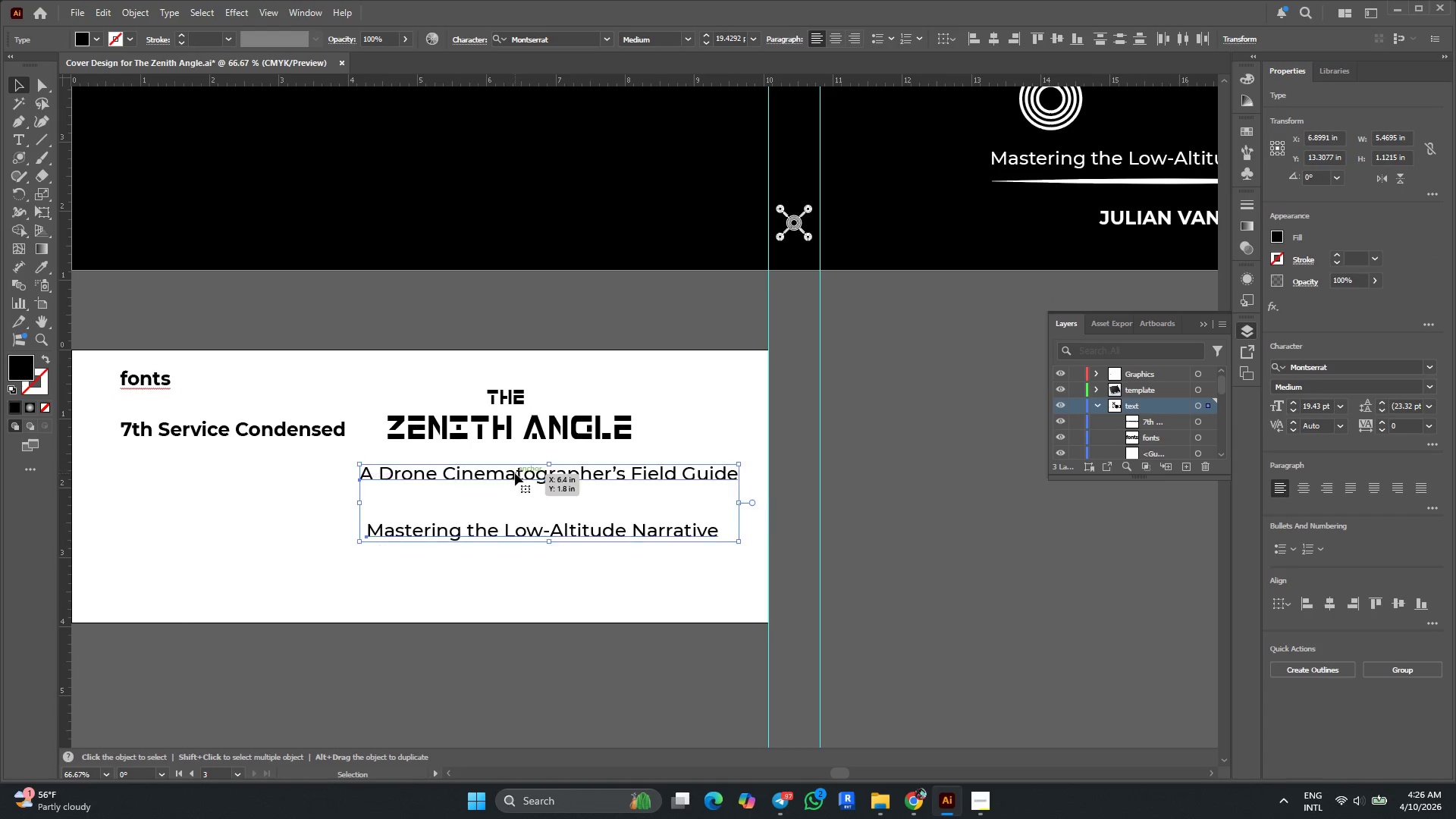 
scroll: coordinate [515, 473], scroll_direction: none, amount: 0.0
 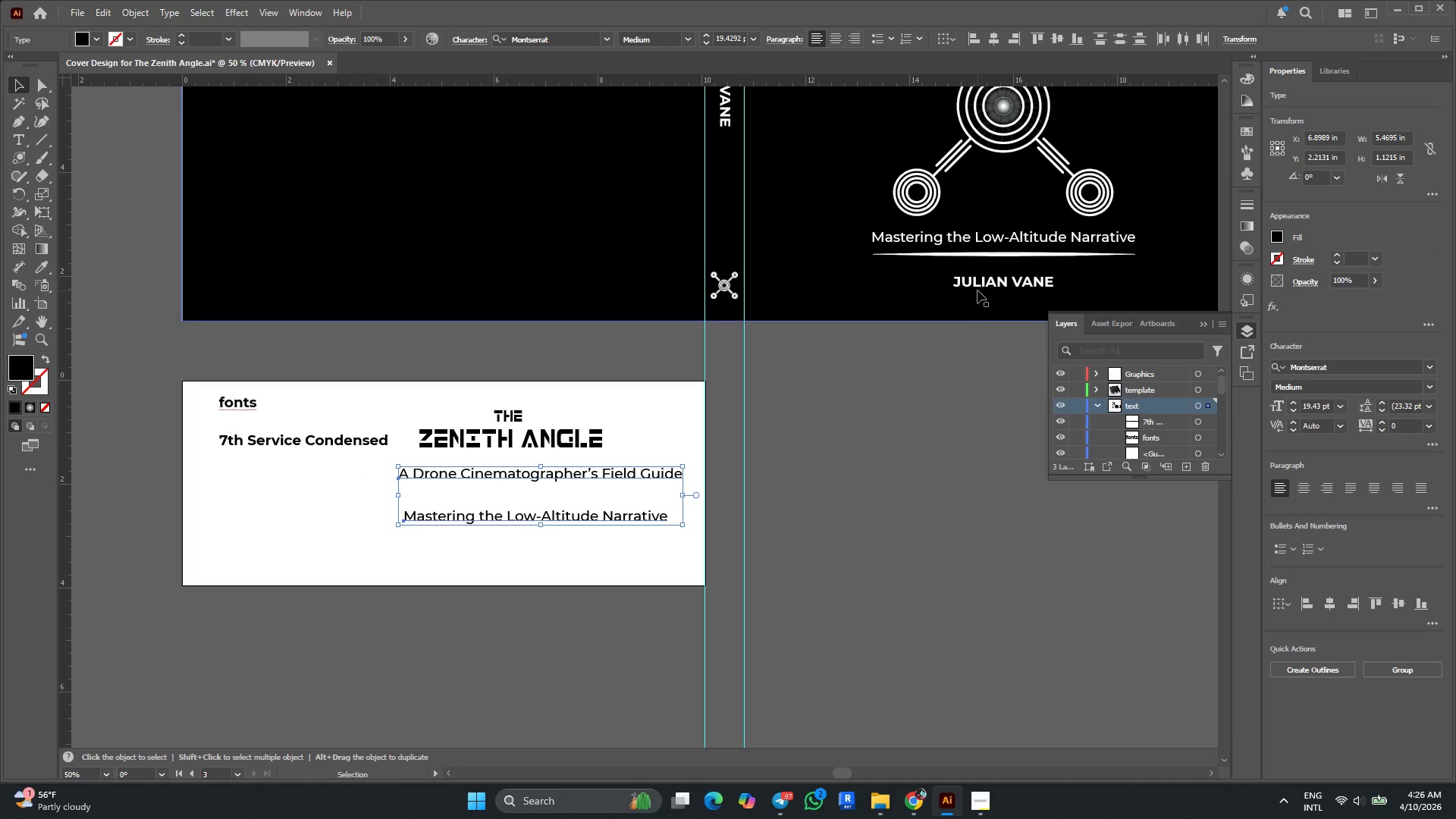 
left_click_drag(start_coordinate=[978, 284], to_coordinate=[522, 554])
 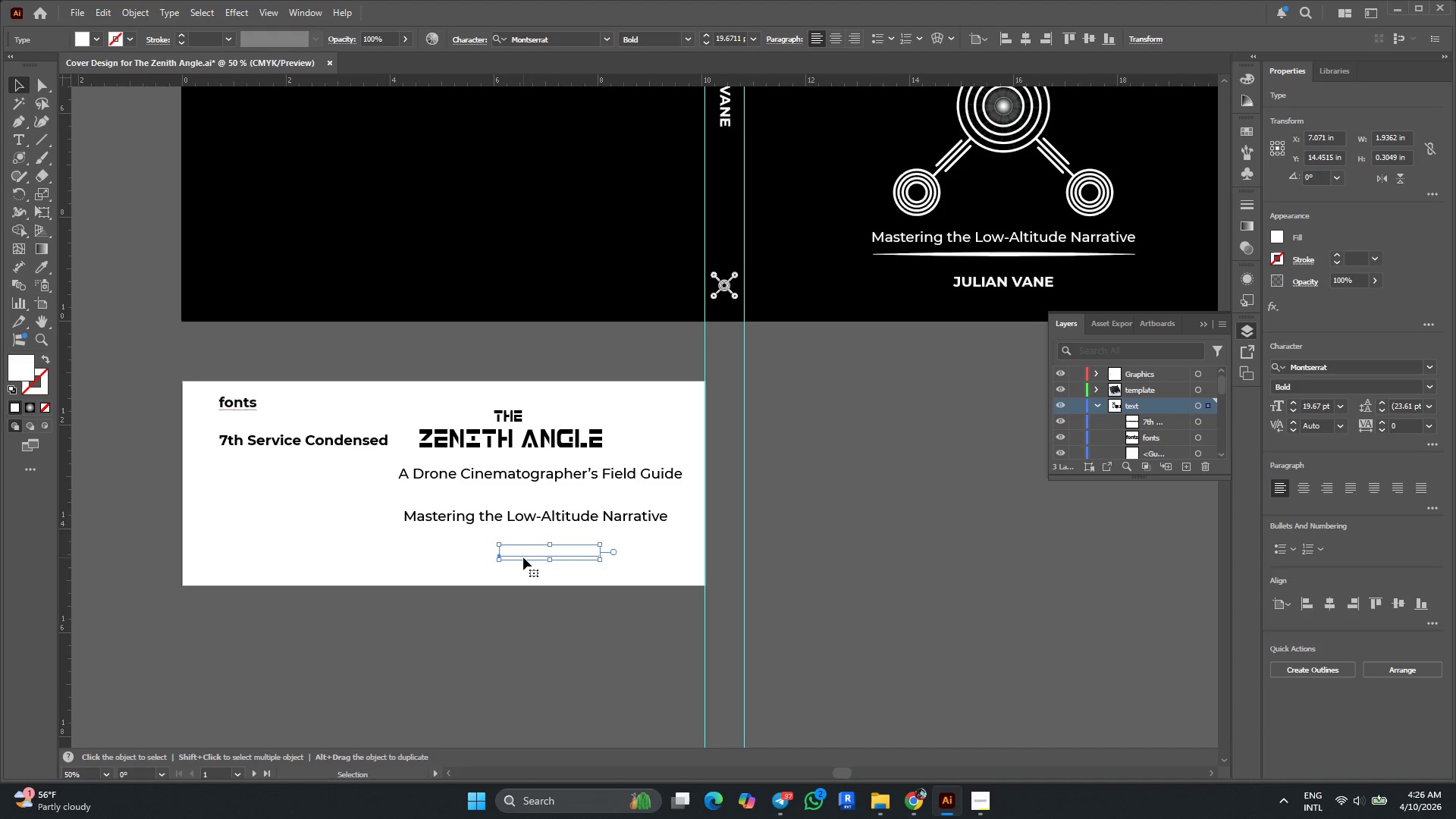 
hold_key(key=AltLeft, duration=1.06)
 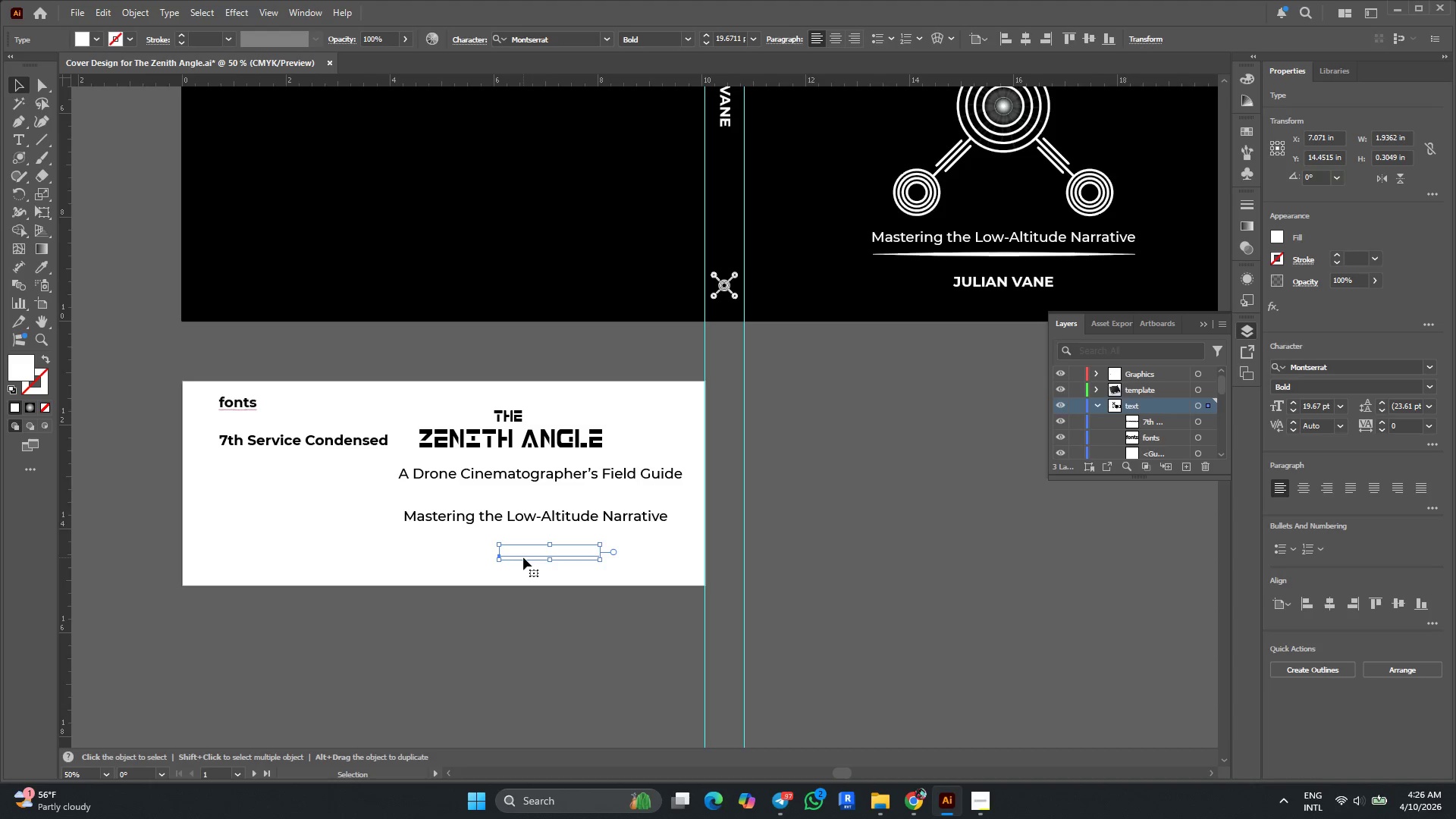 
key(I)
 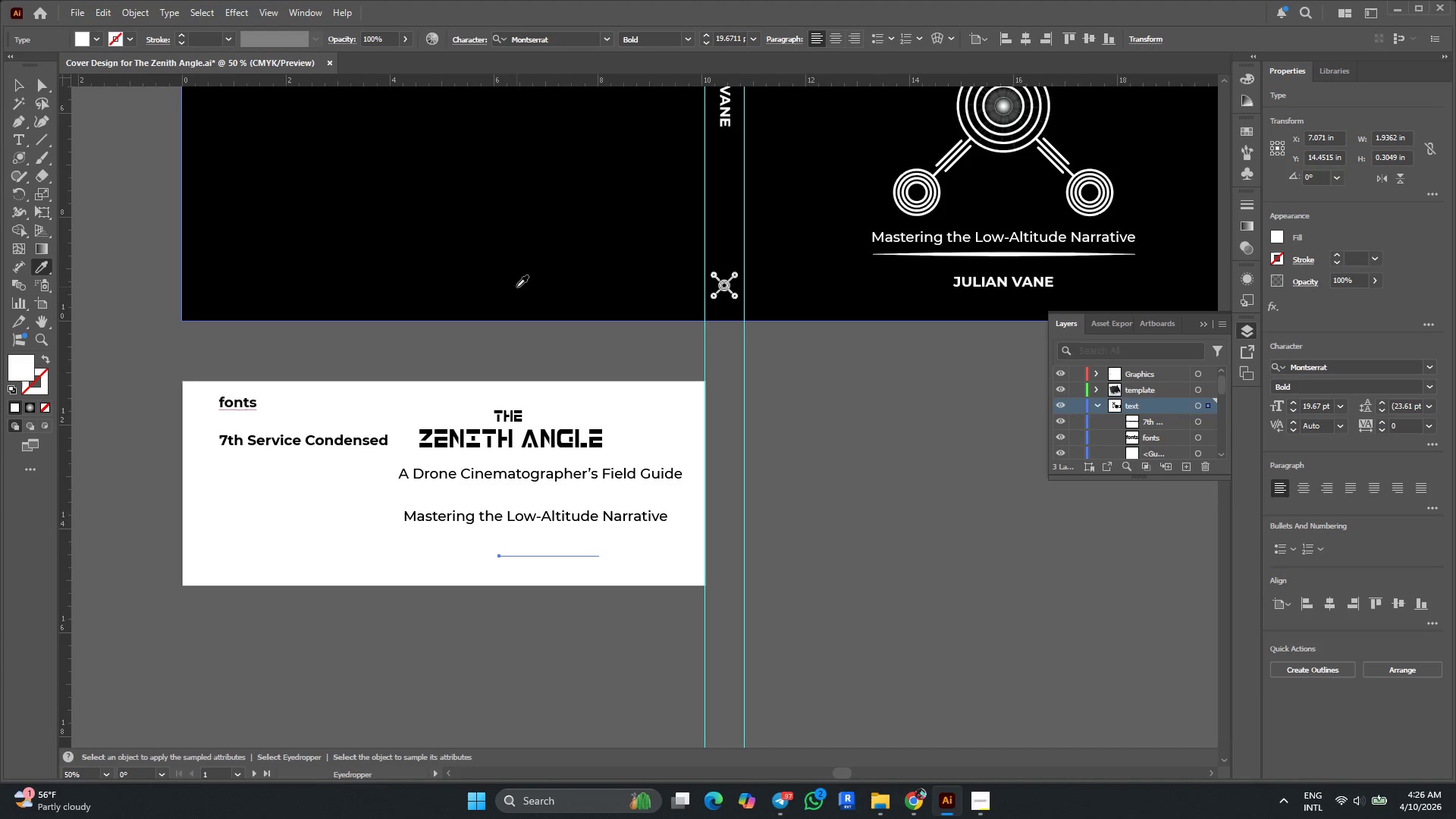 
left_click([515, 276])
 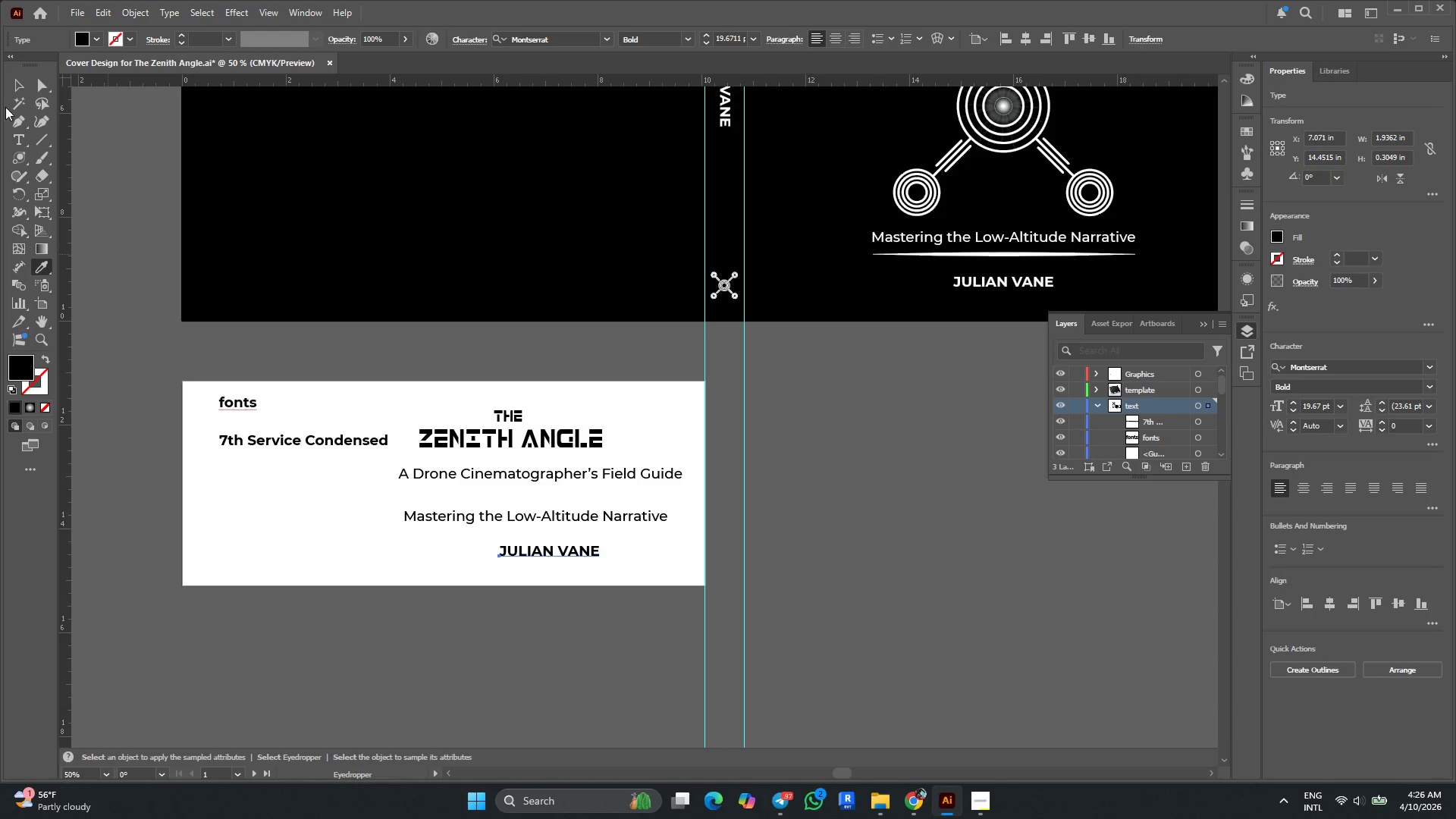 
left_click([20, 86])
 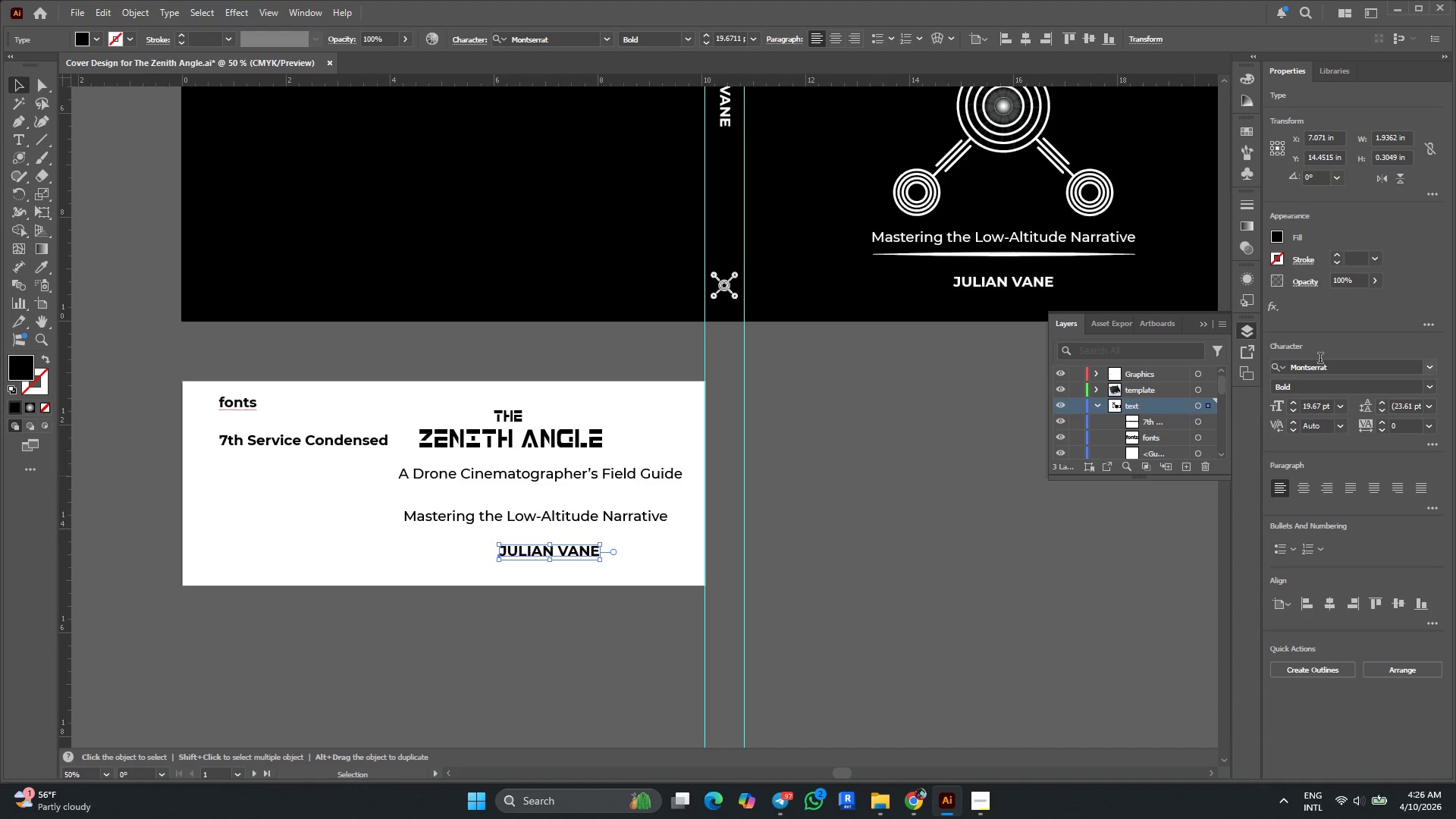 
left_click_drag(start_coordinate=[1343, 369], to_coordinate=[1288, 378])
 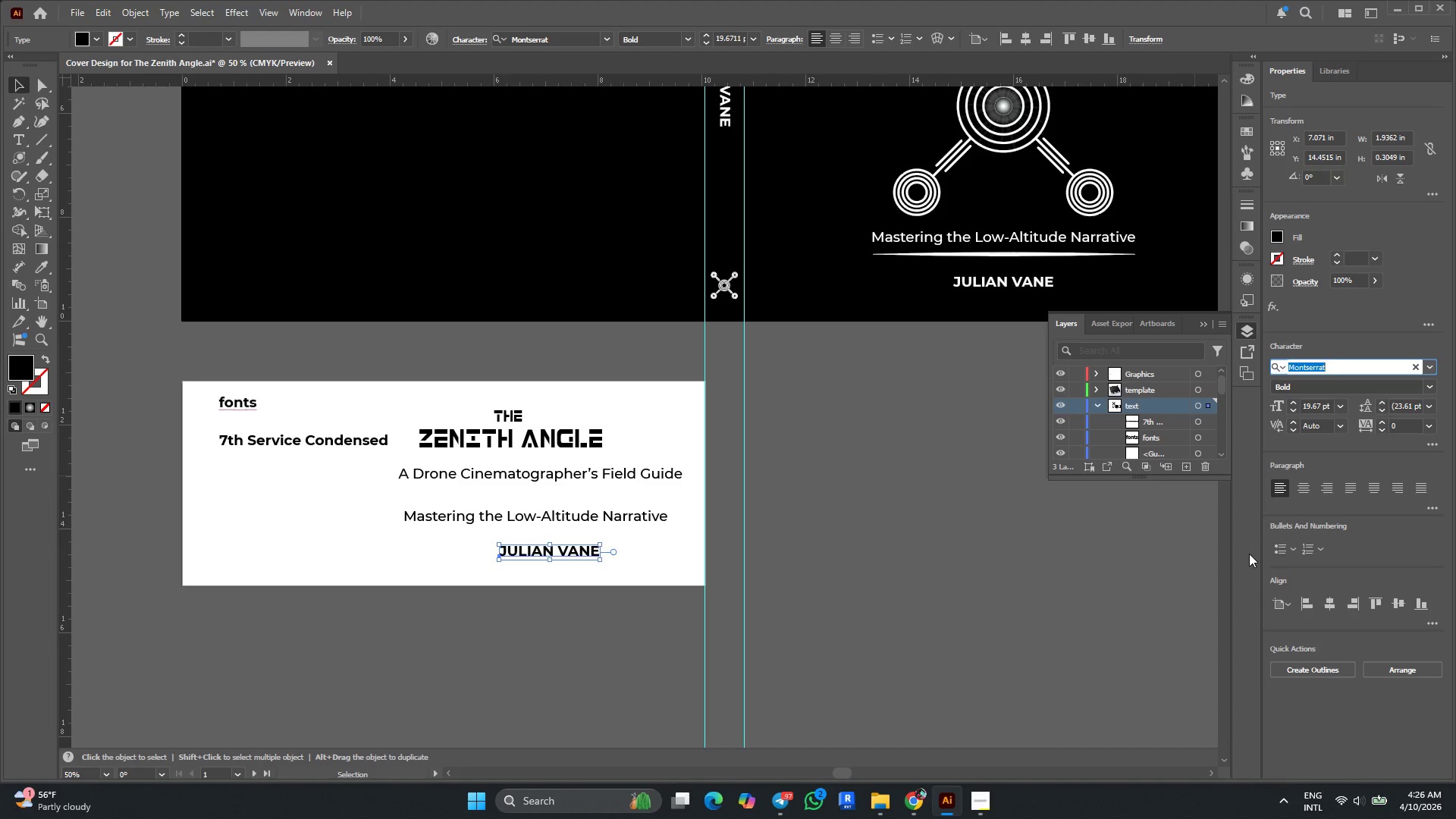 
key(Control+C)
 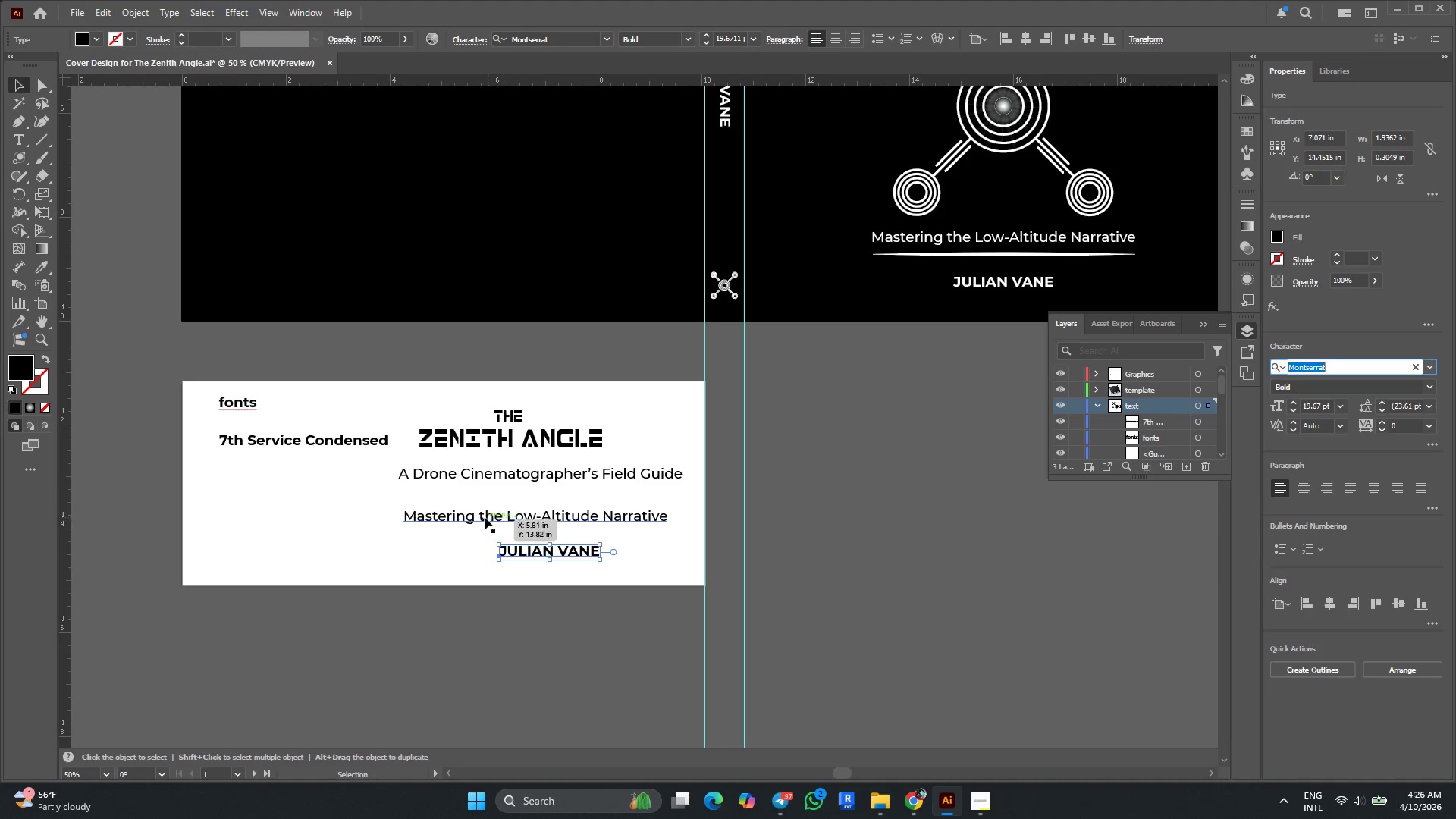 
hold_key(key=AltLeft, duration=0.41)
scroll: coordinate [259, 471], scroll_direction: none, amount: 0.0
 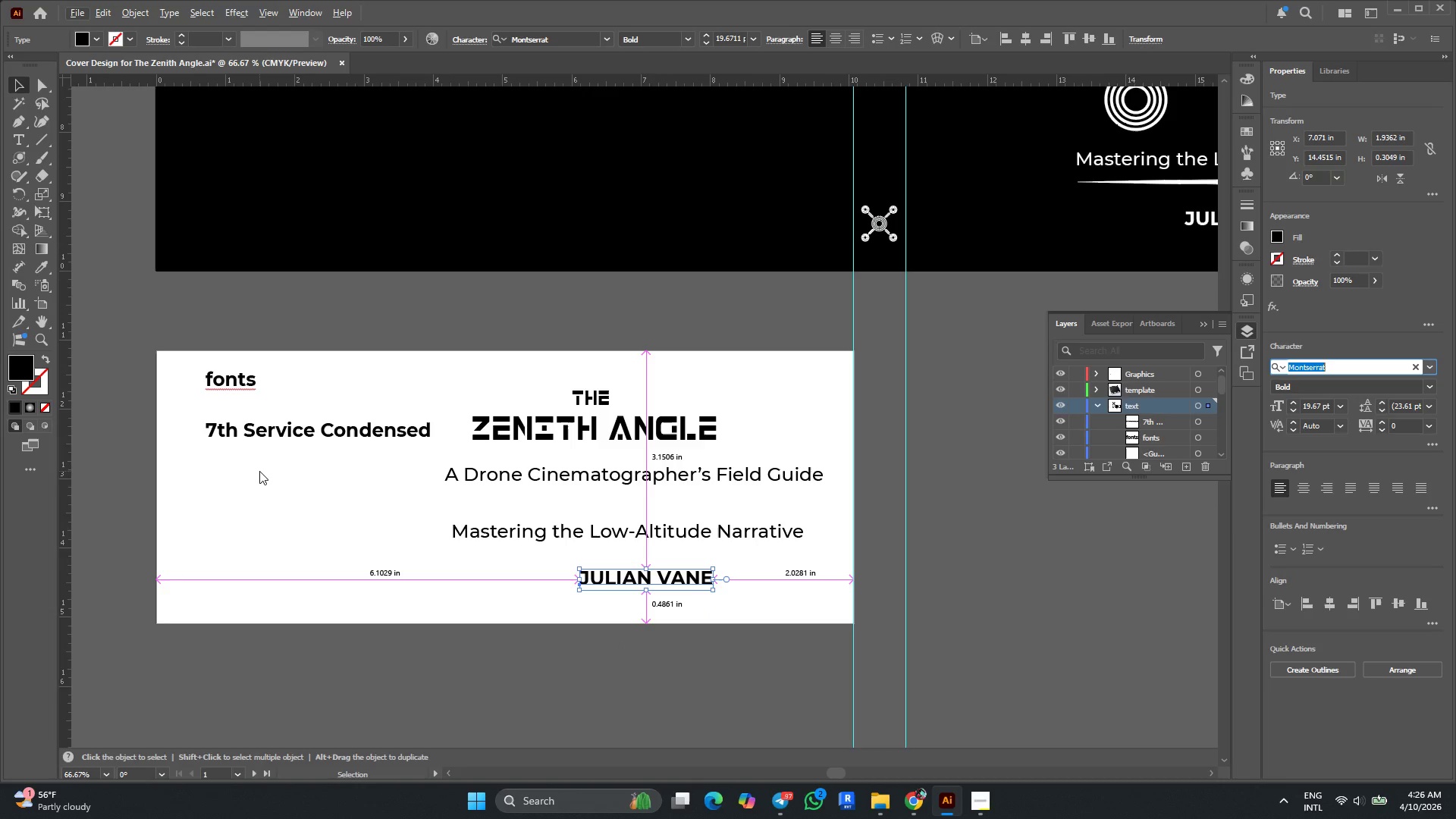 
key(T)
 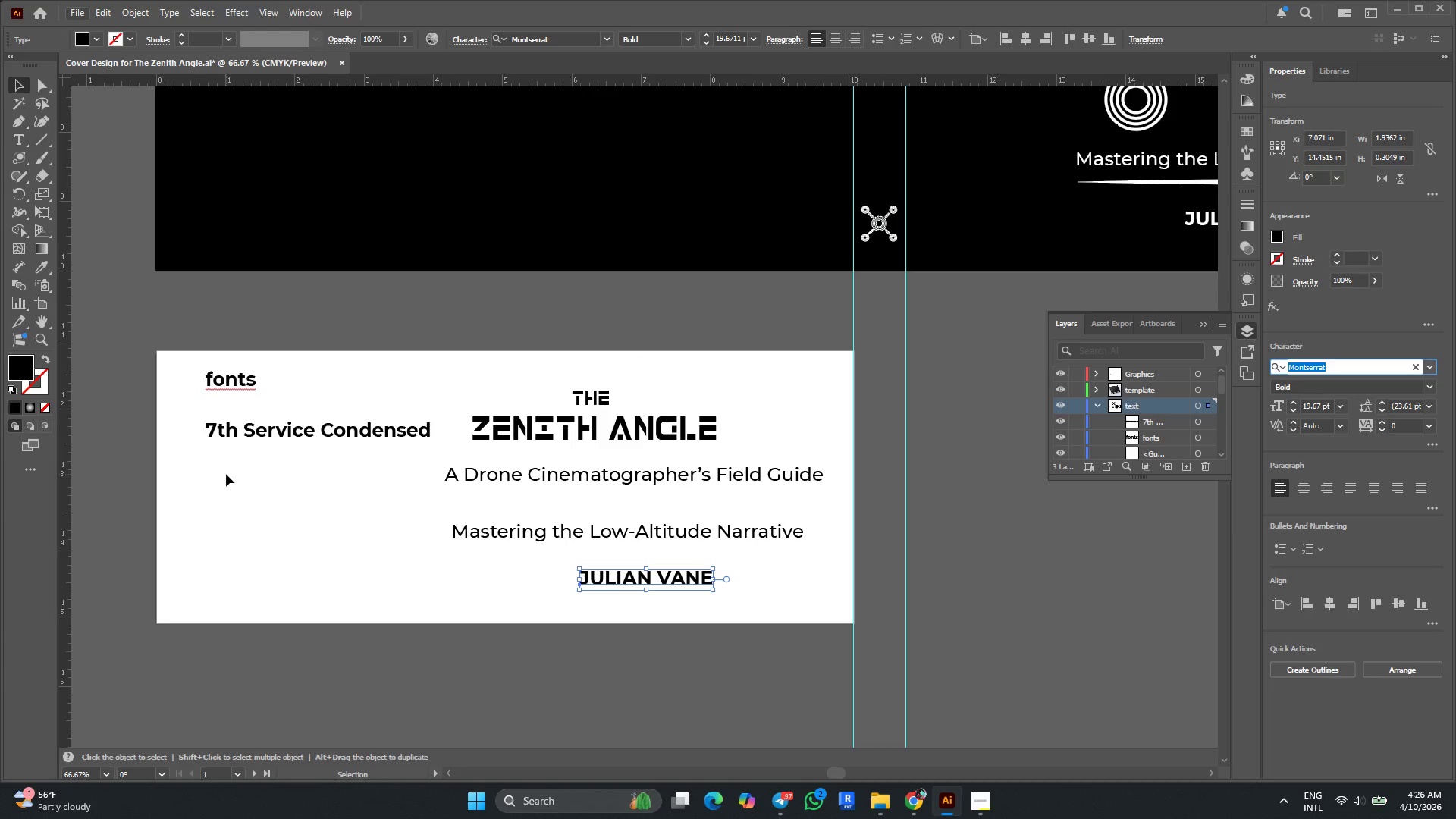 
key(T)
 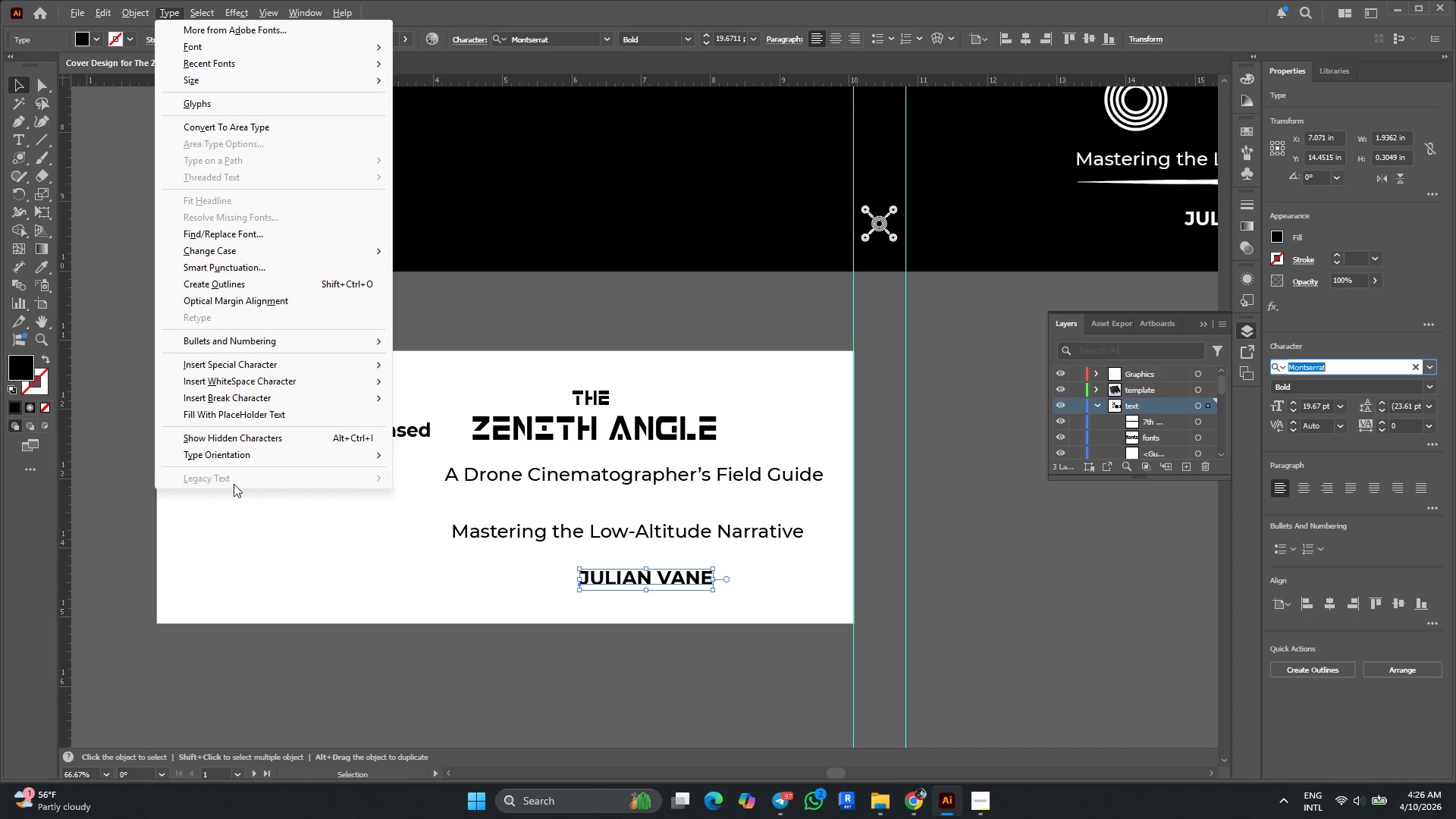 
left_click([247, 512])
 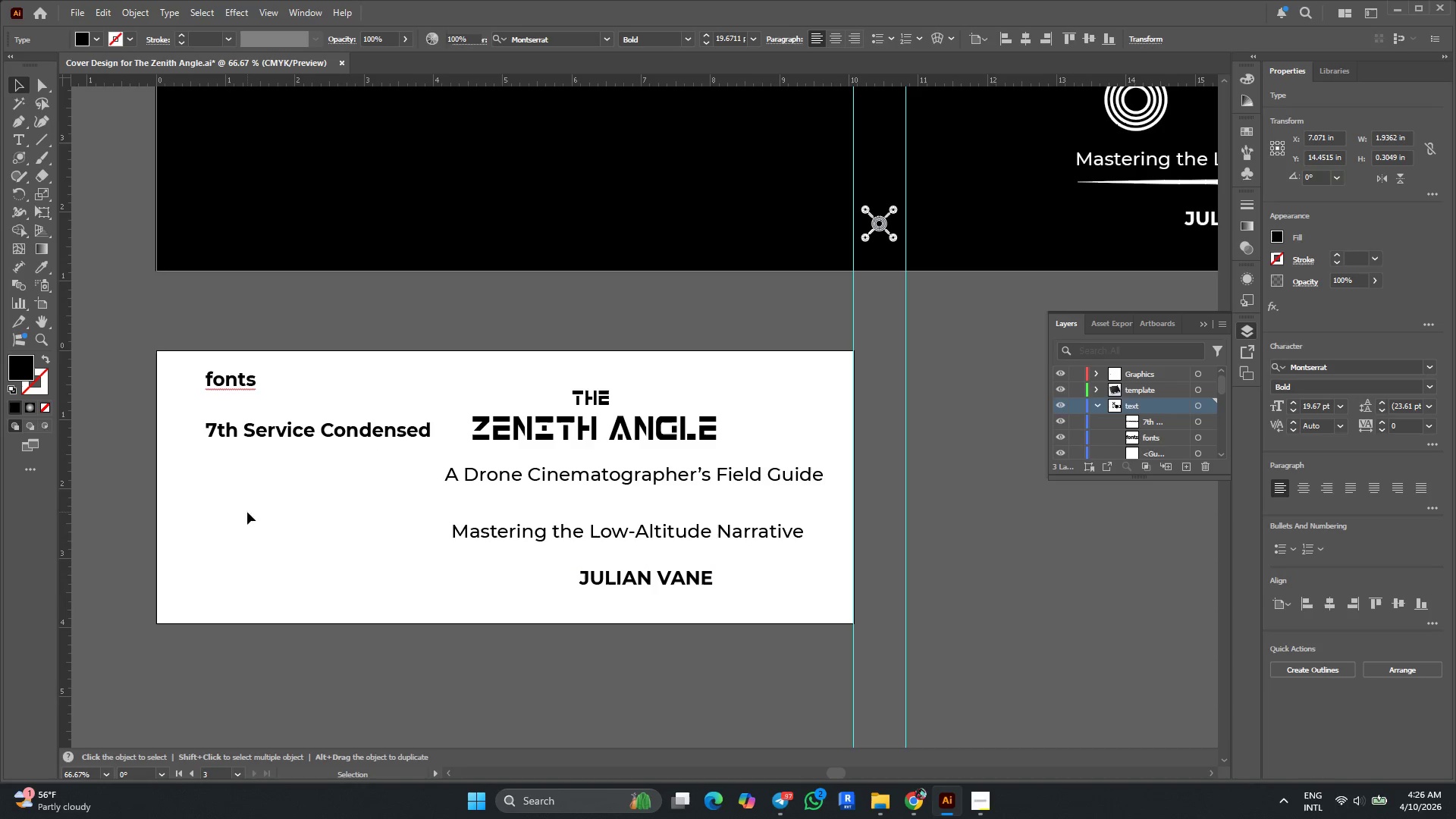 
key(T)
 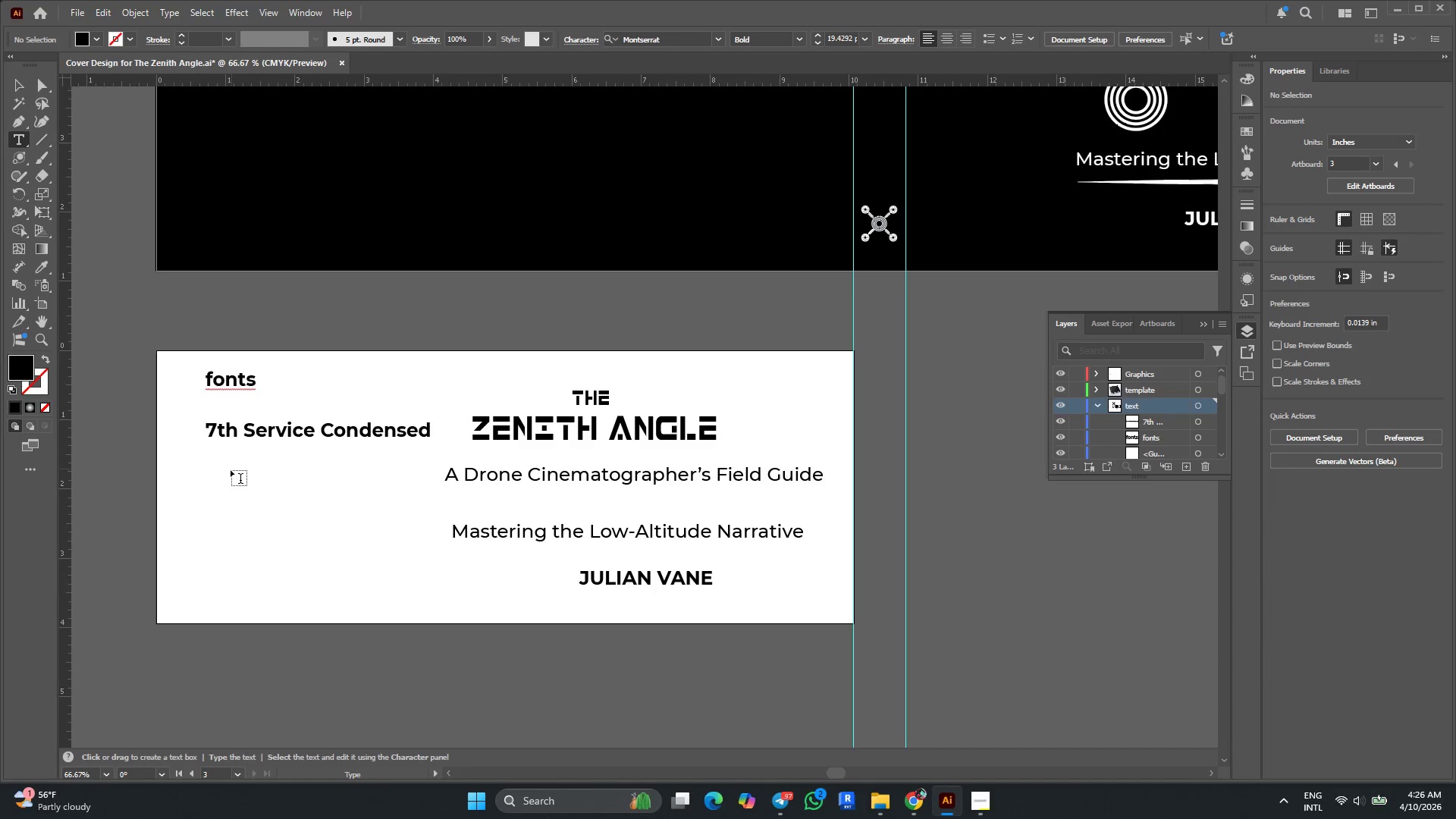 
left_click([231, 470])
 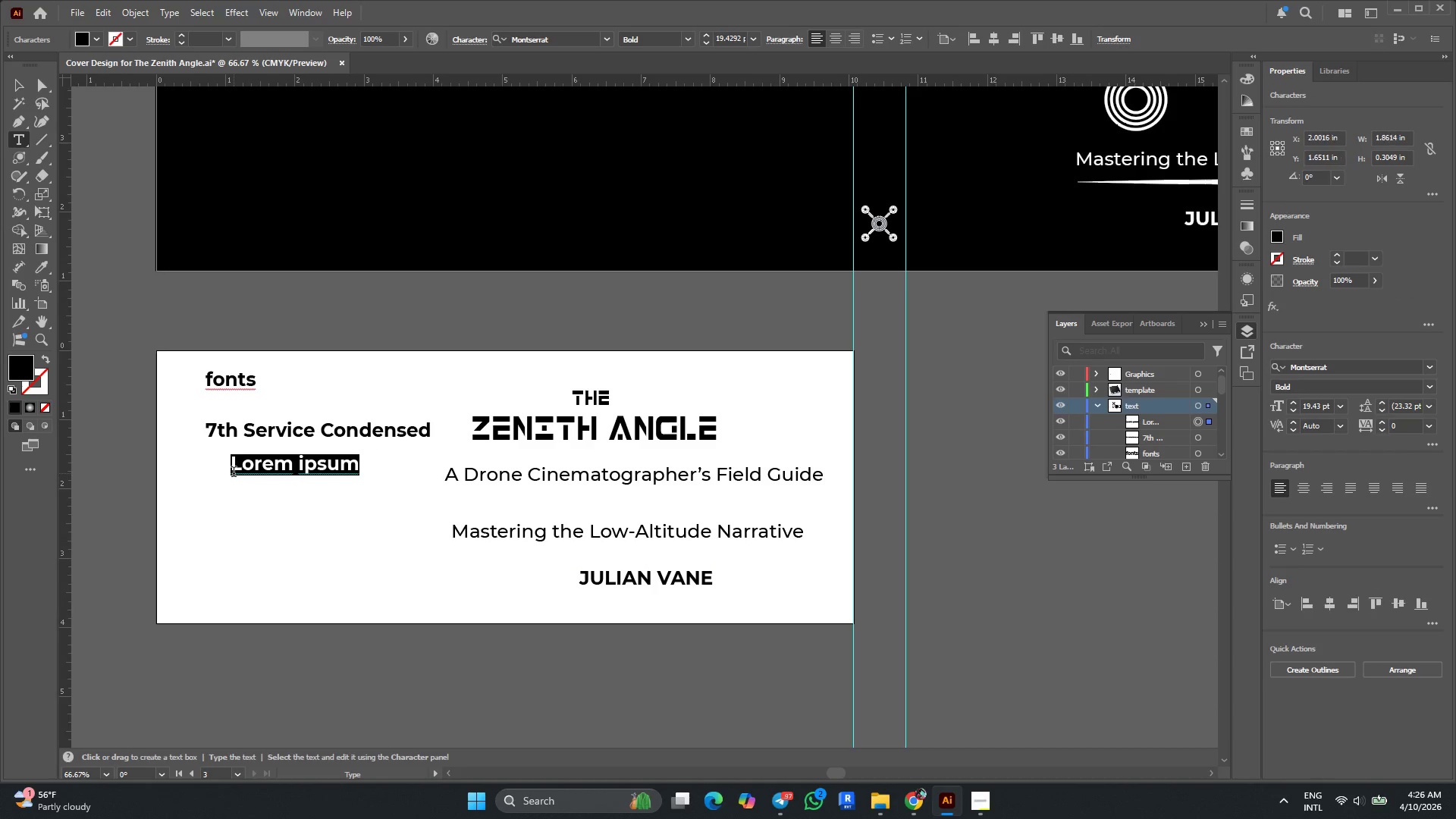 
key(Control+V)
 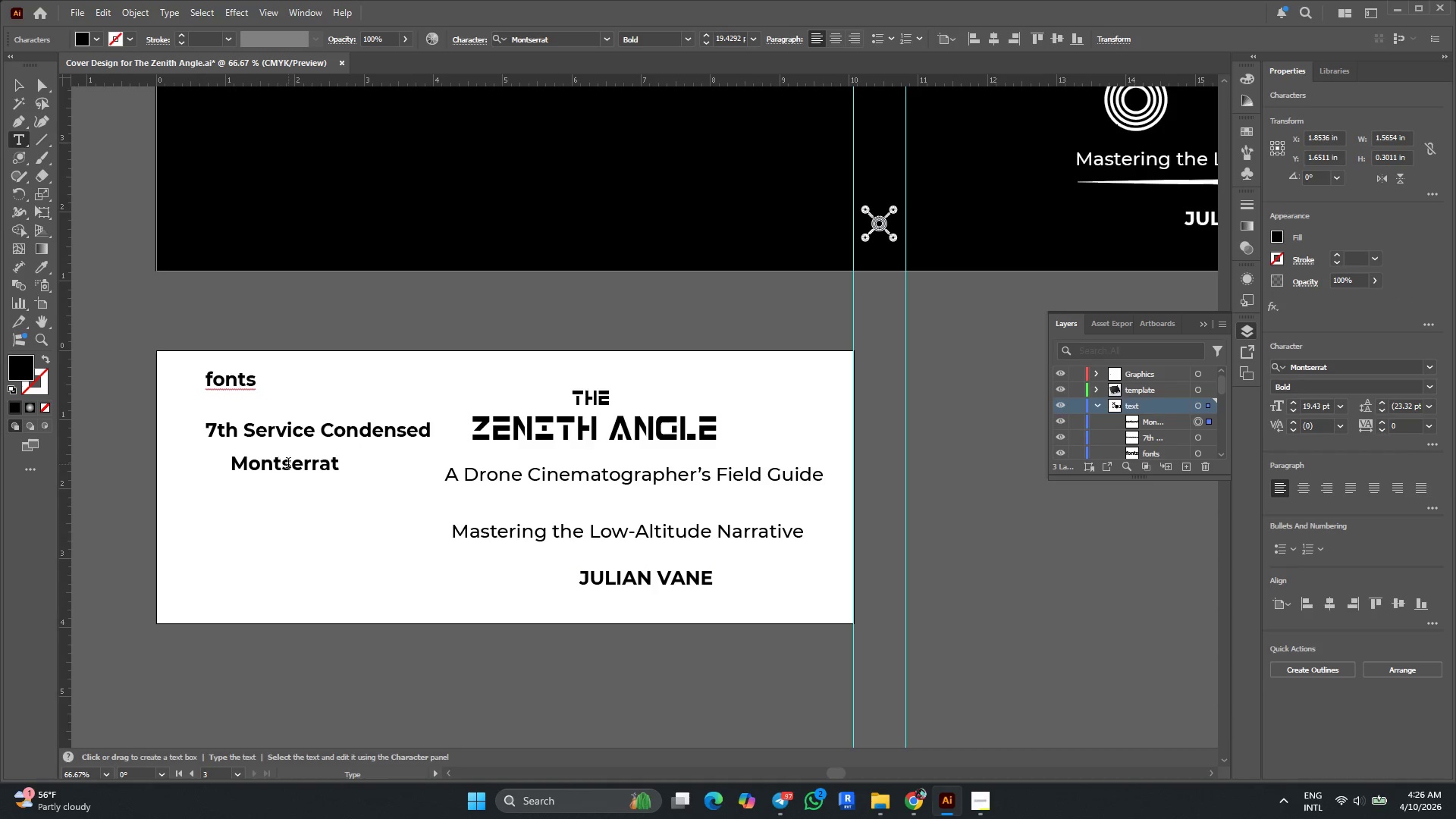 
key(Space)
 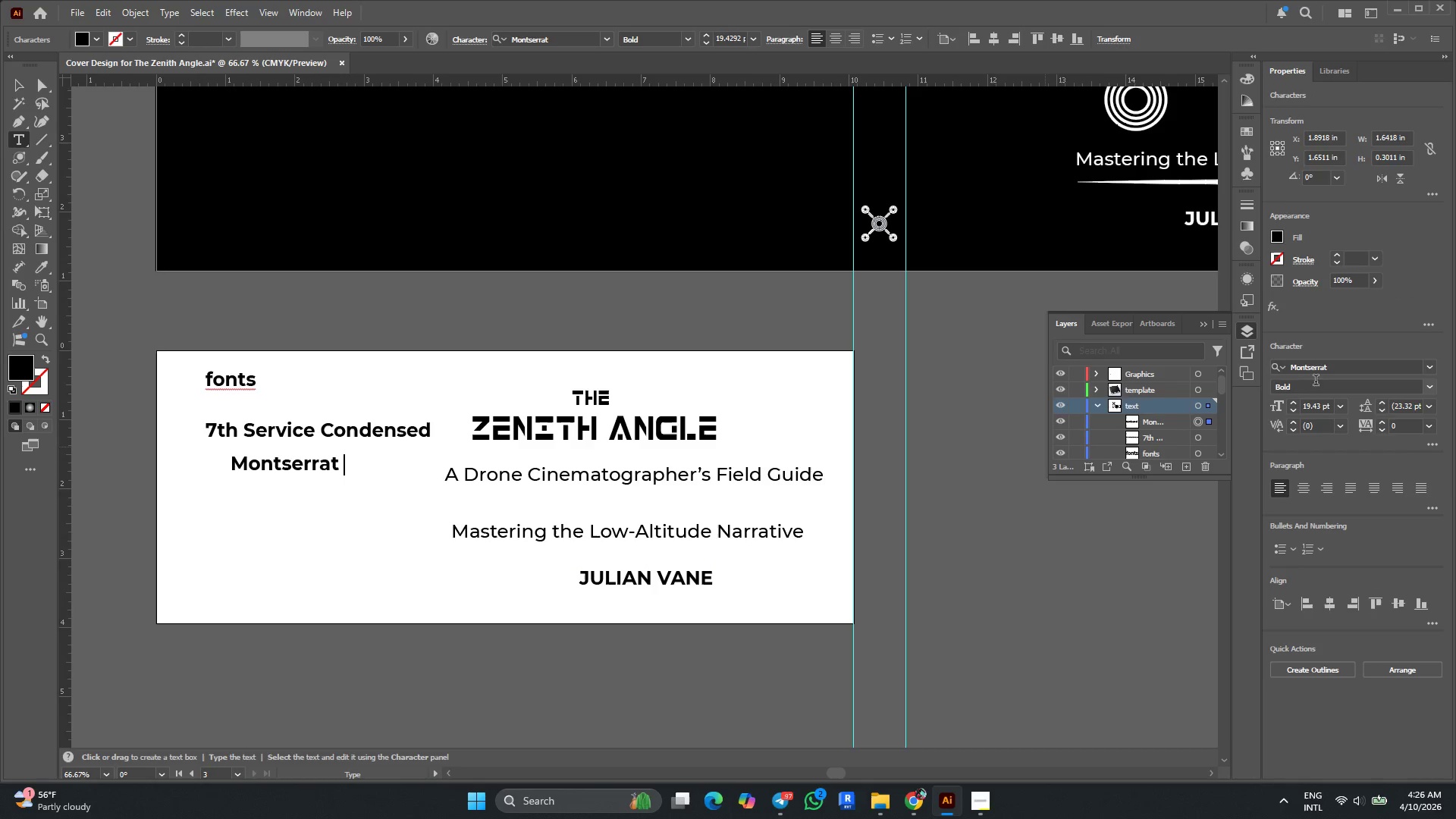 
left_click_drag(start_coordinate=[1291, 384], to_coordinate=[1259, 384])
 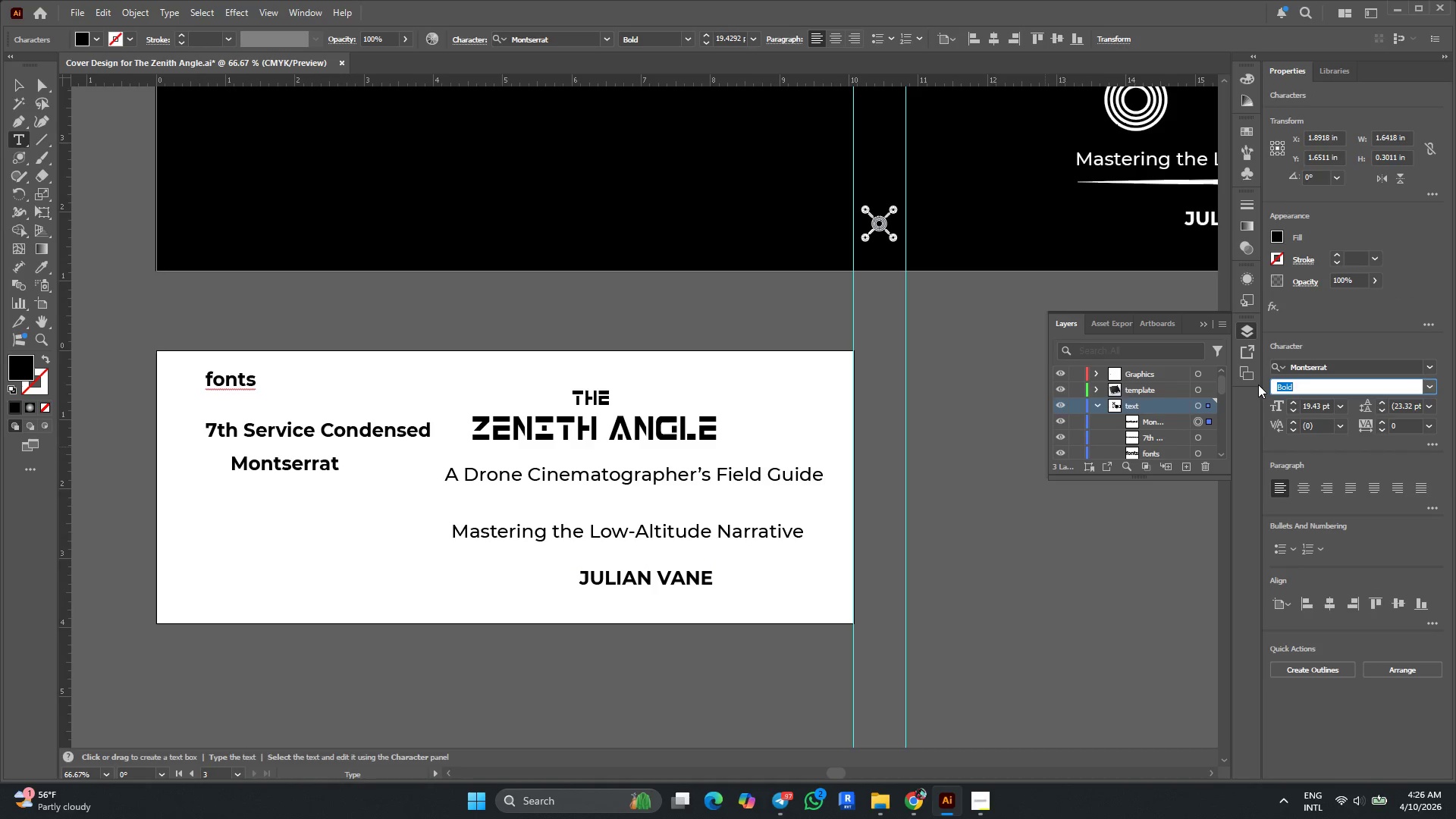 
key(Control+C)
 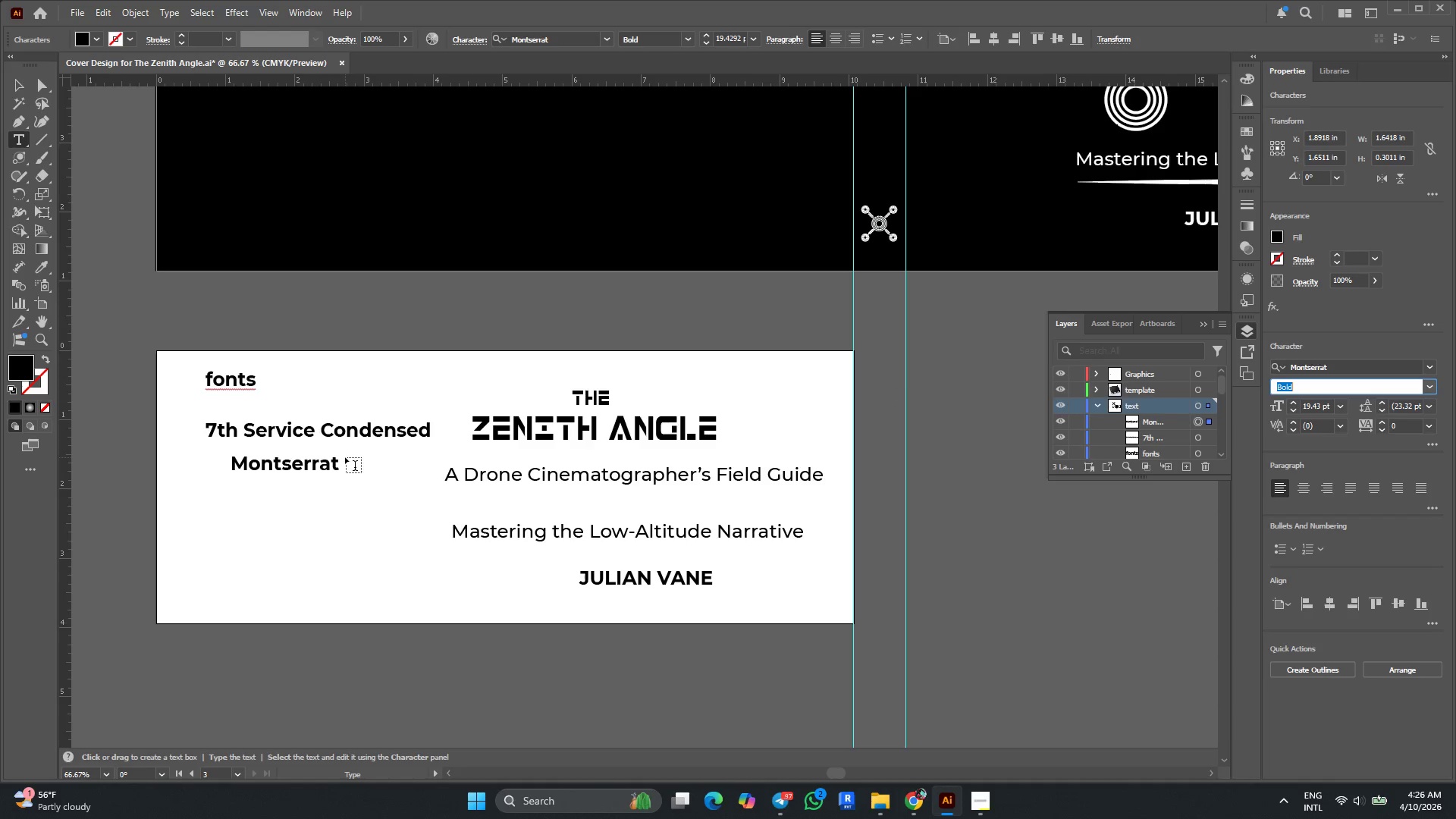 
left_click([340, 460])
 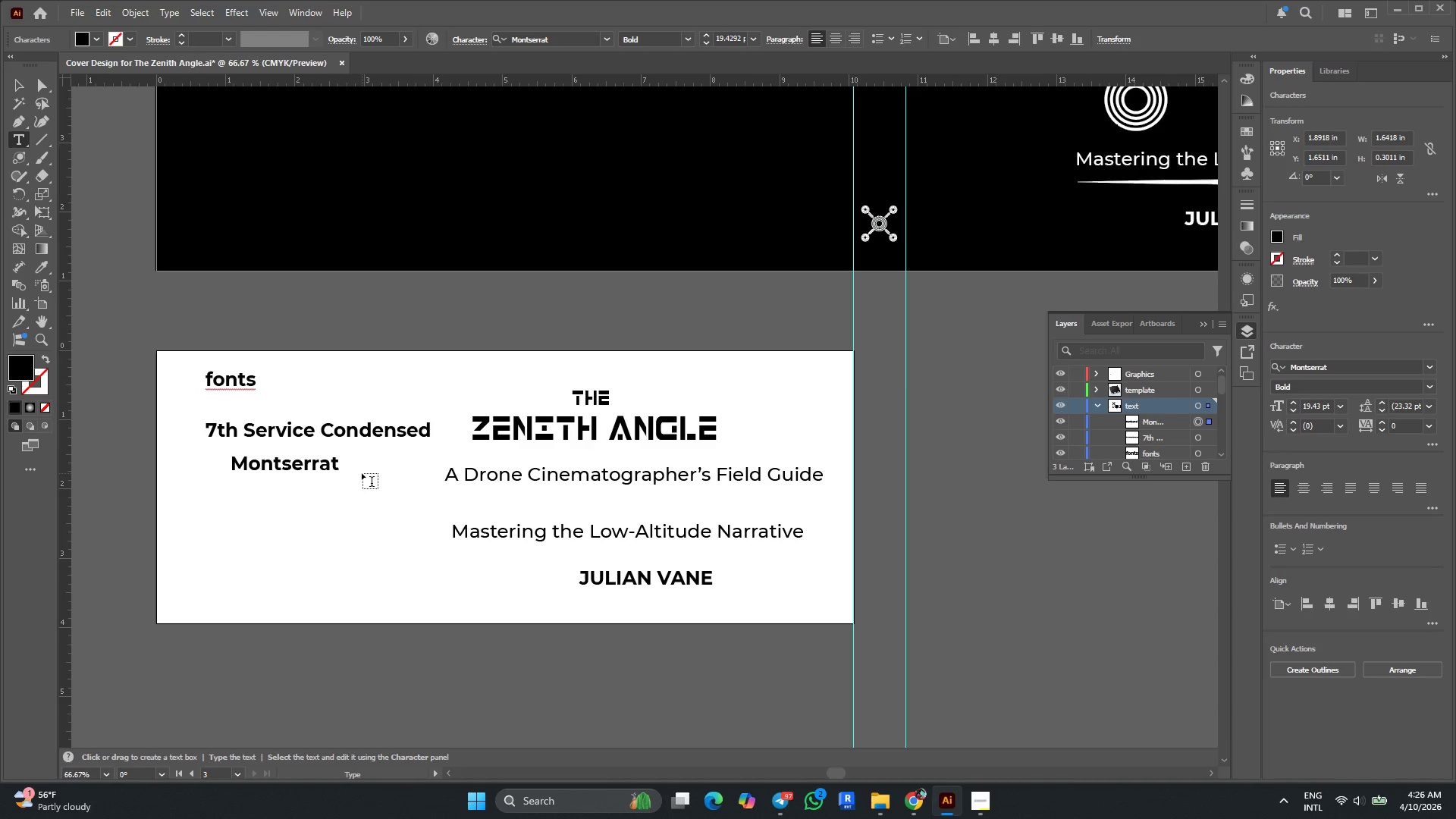 
key(Space)
 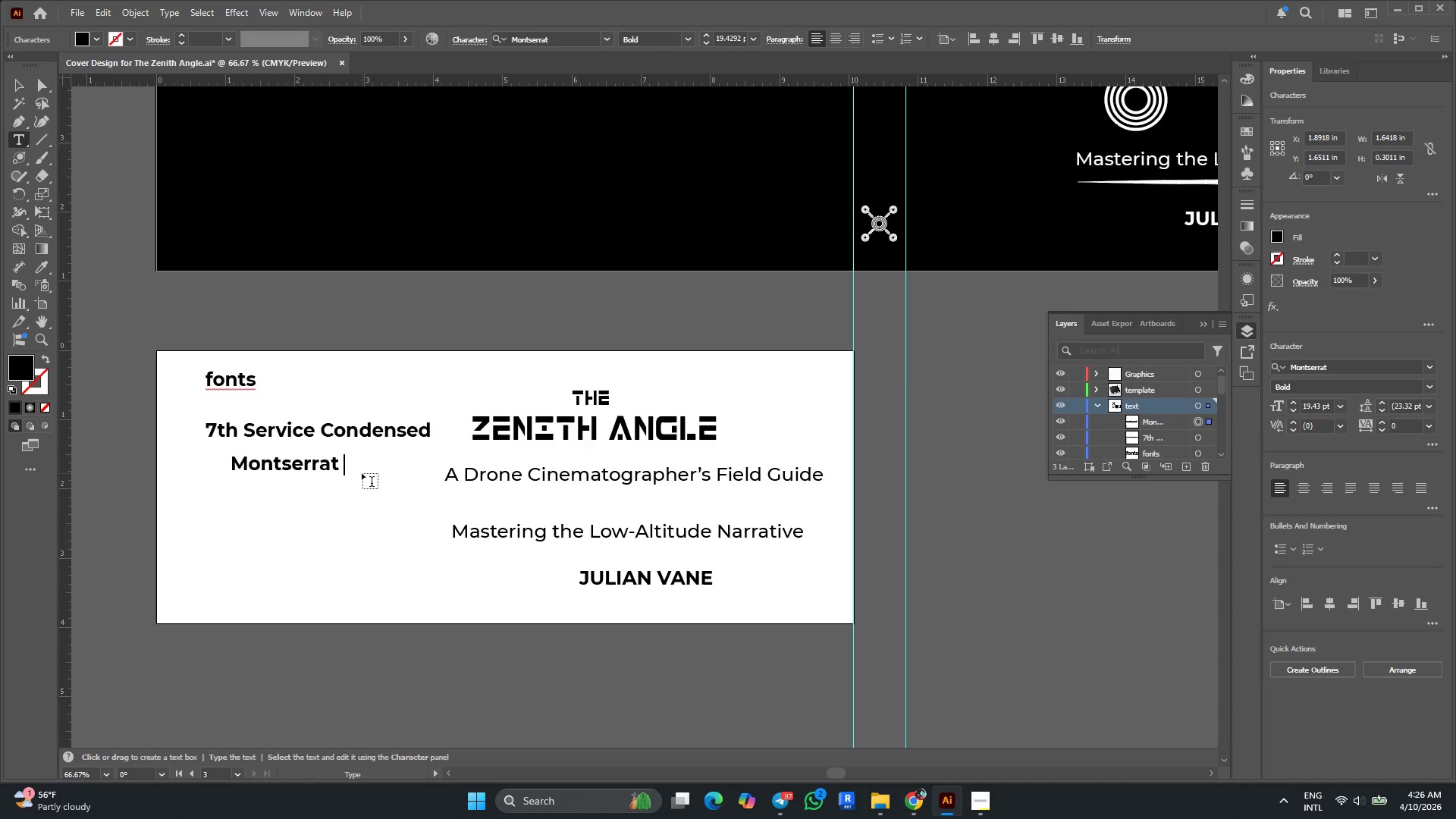 
hold_key(key=ControlLeft, duration=0.39)
 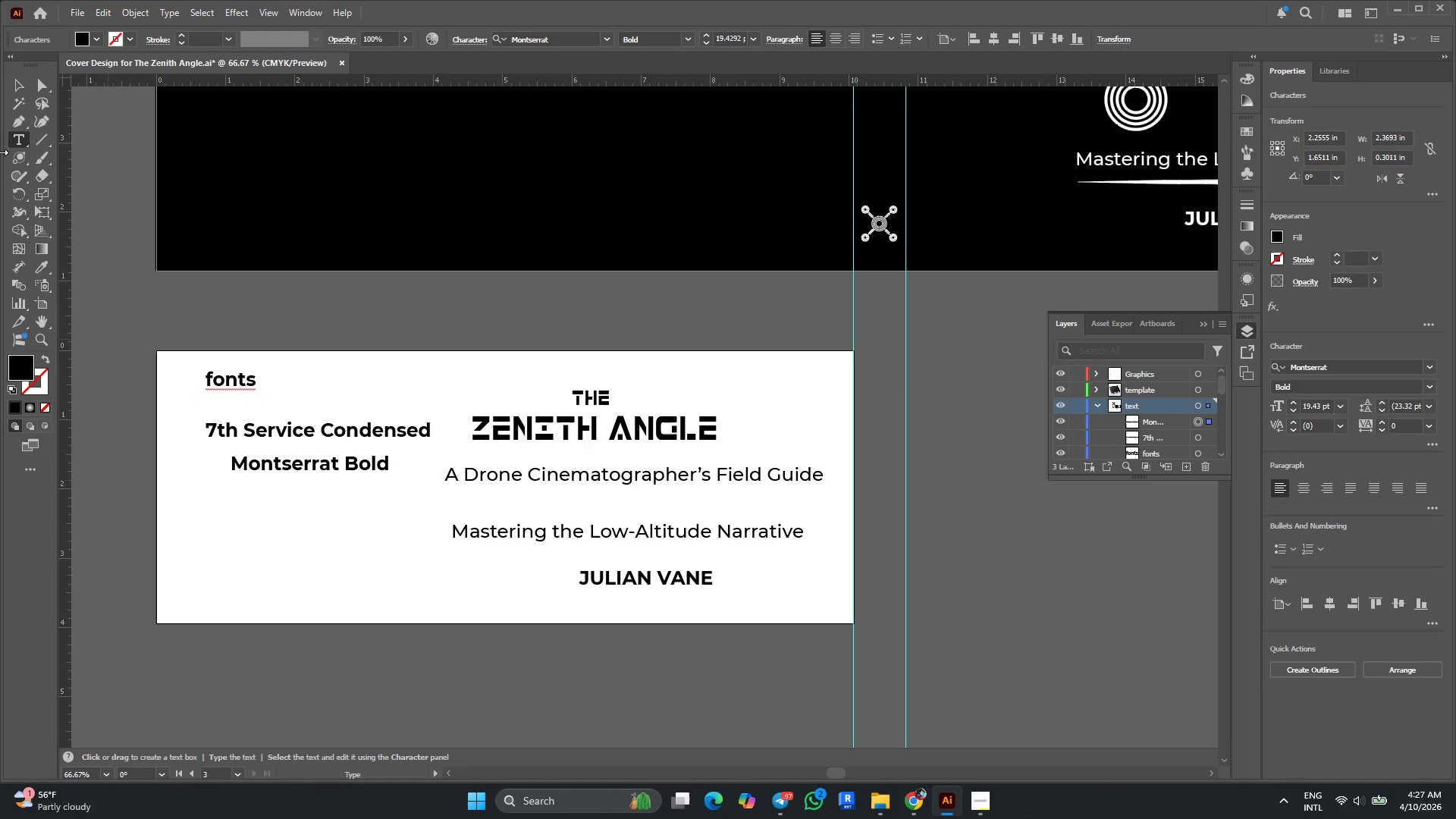 
key(V)
 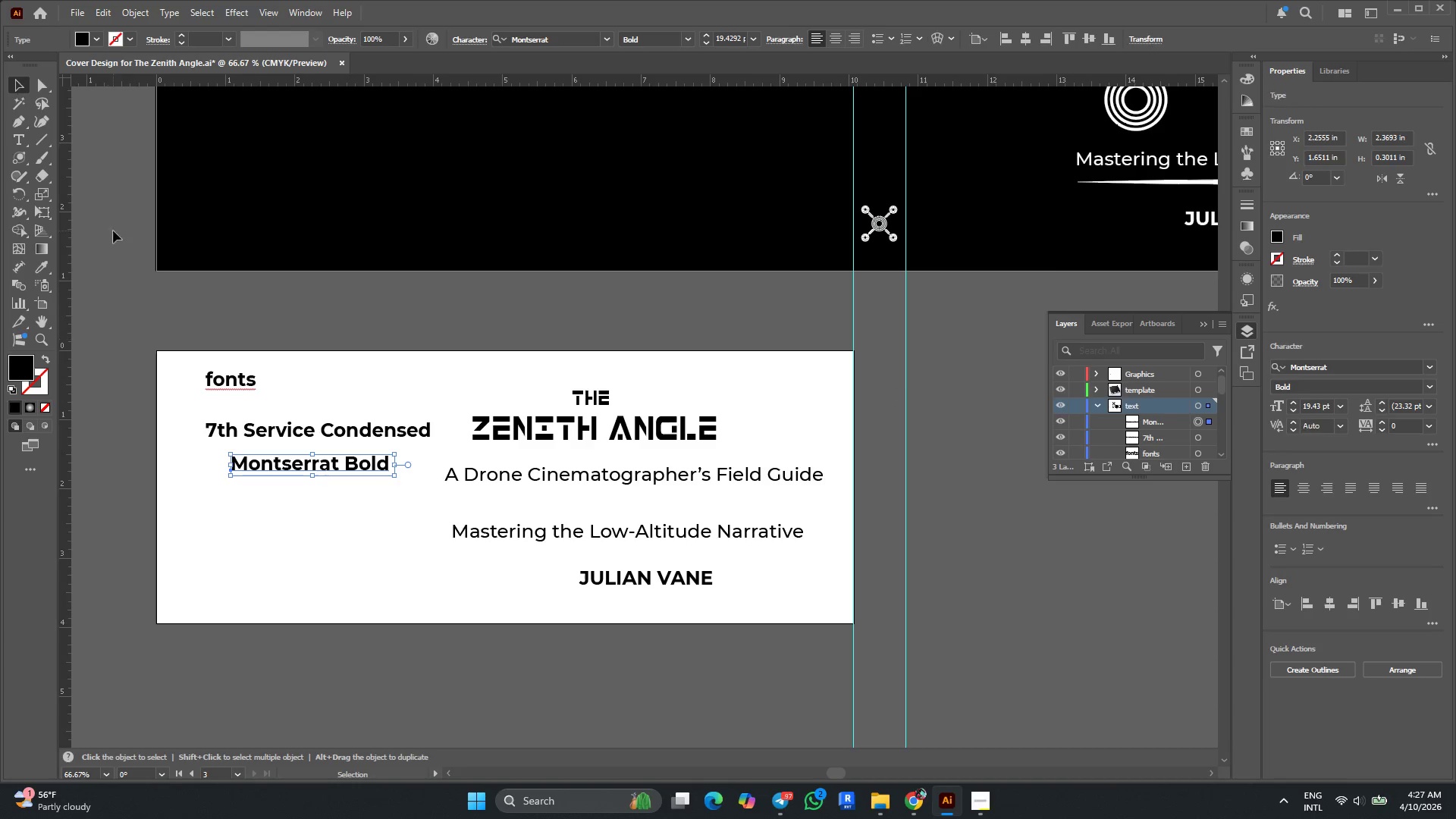 
left_click_drag(start_coordinate=[308, 469], to_coordinate=[286, 585])
 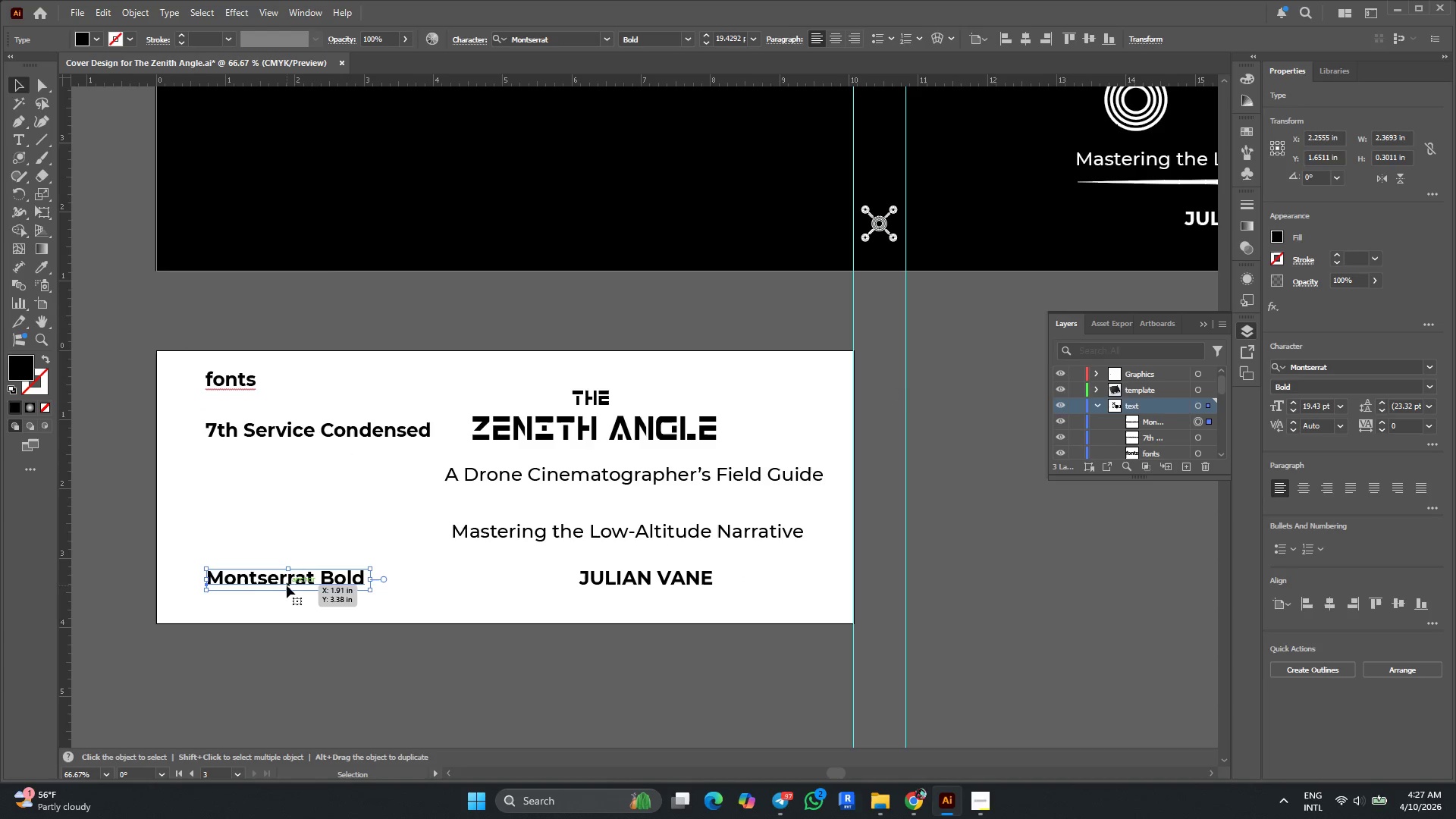 
hold_key(key=AltLeft, duration=1.12)
left_click([292, 572])
 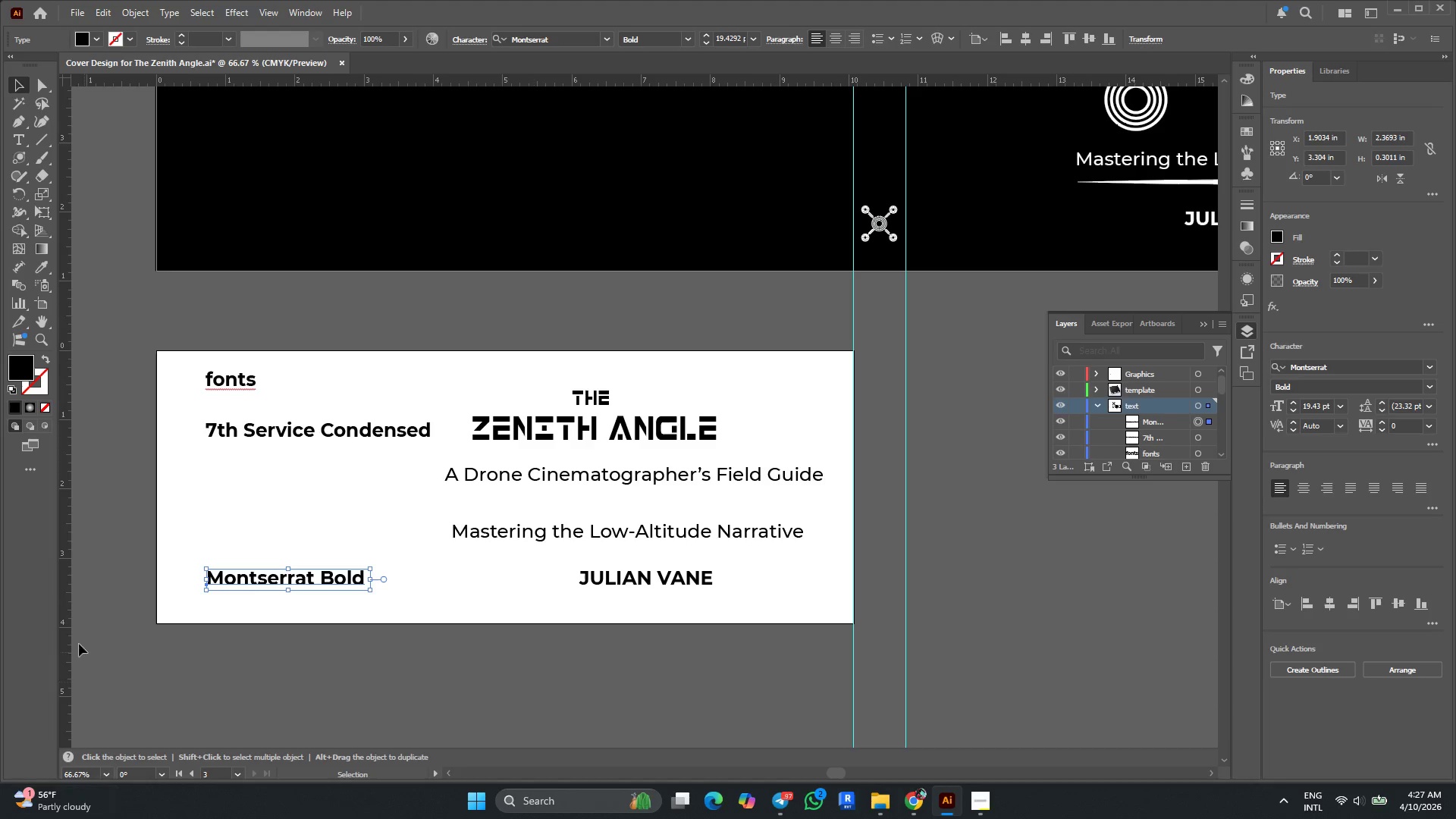 
hold_key(key=AltLeft, duration=3.12)
left_click_drag(start_coordinate=[328, 579], to_coordinate=[328, 503])
 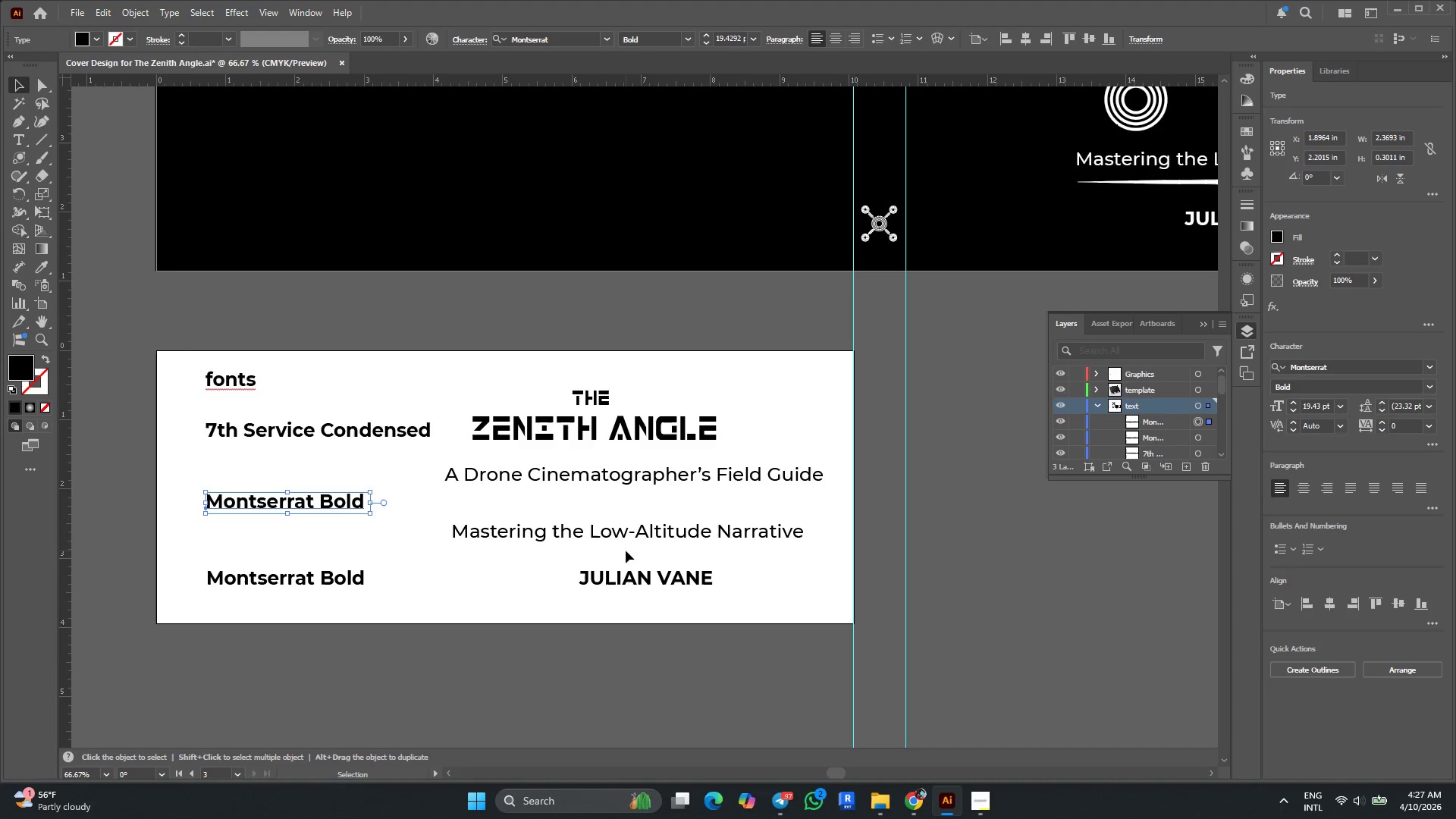 
left_click([548, 535])
 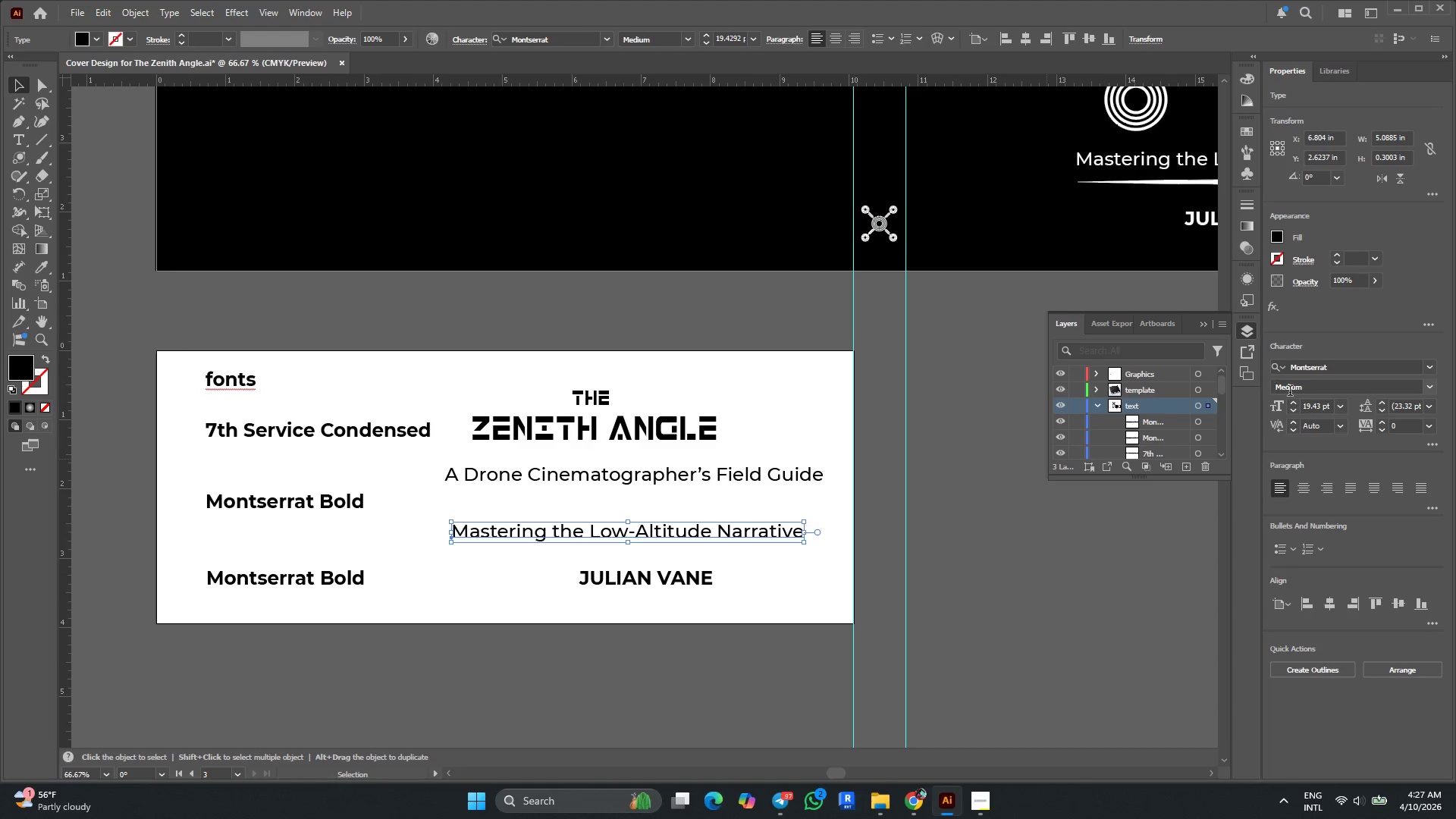 
left_click_drag(start_coordinate=[1310, 392], to_coordinate=[1244, 394])
 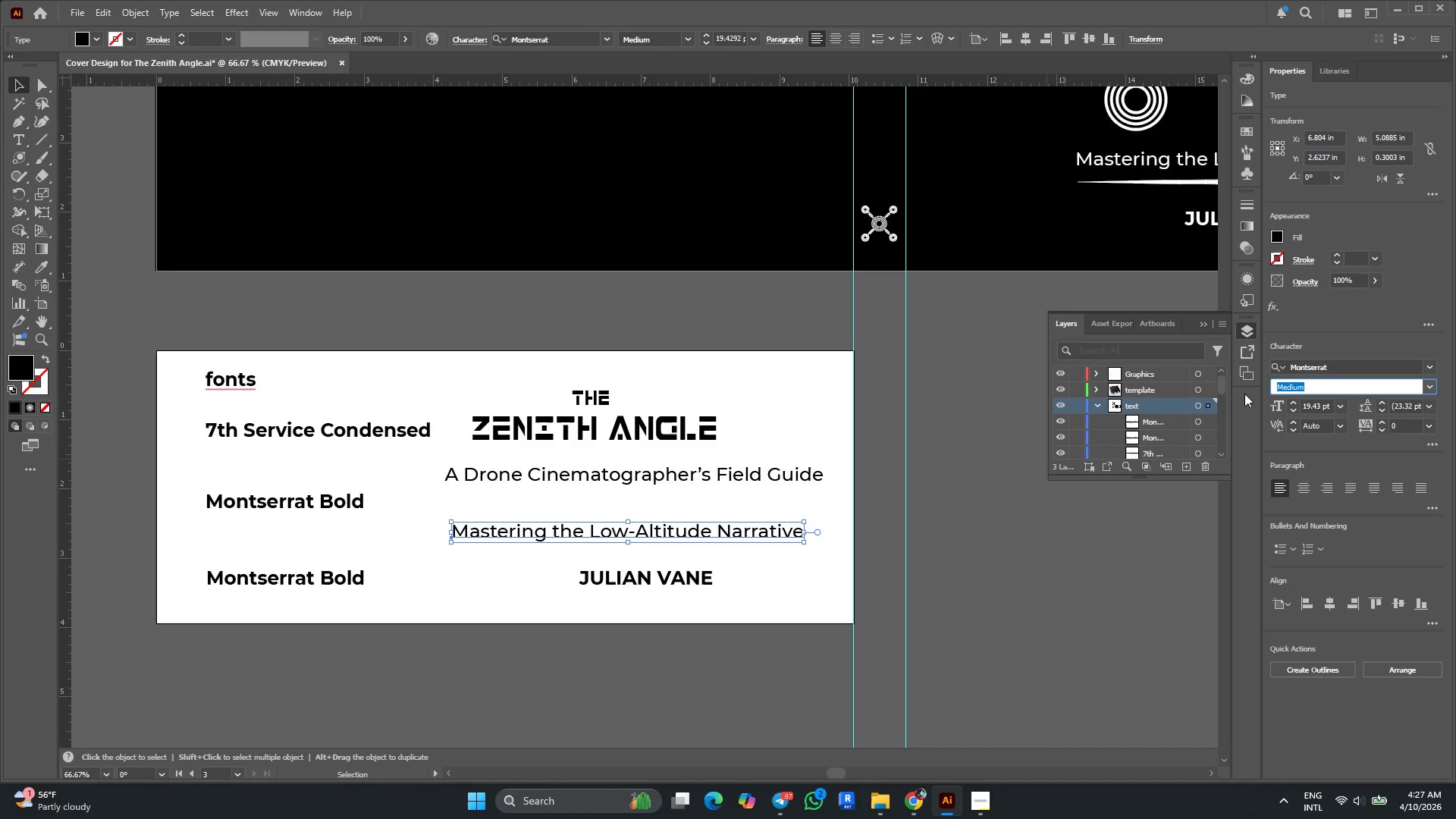 
key(Control+C)
 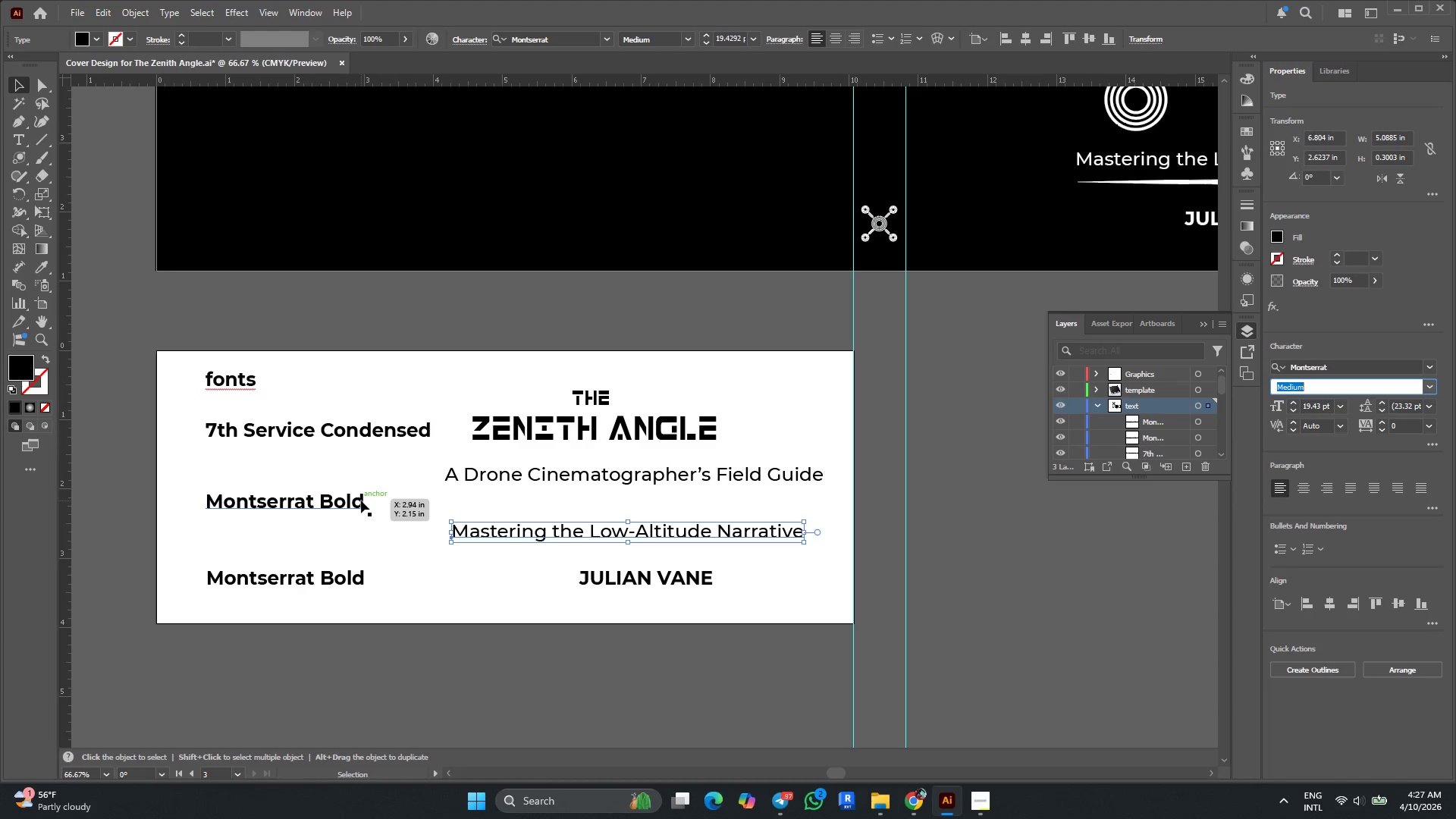 
key(T)
 